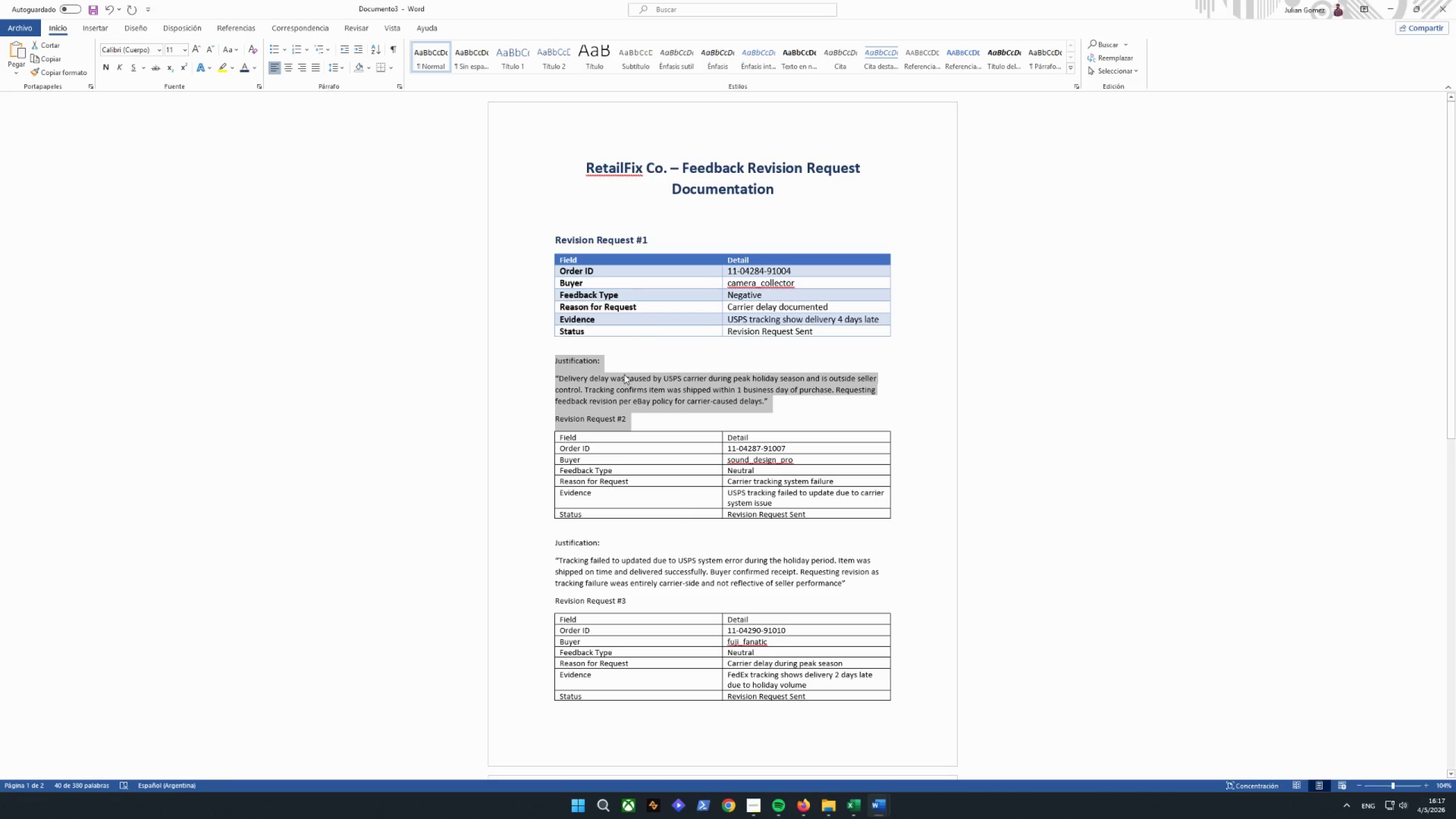 
left_click([631, 415])
 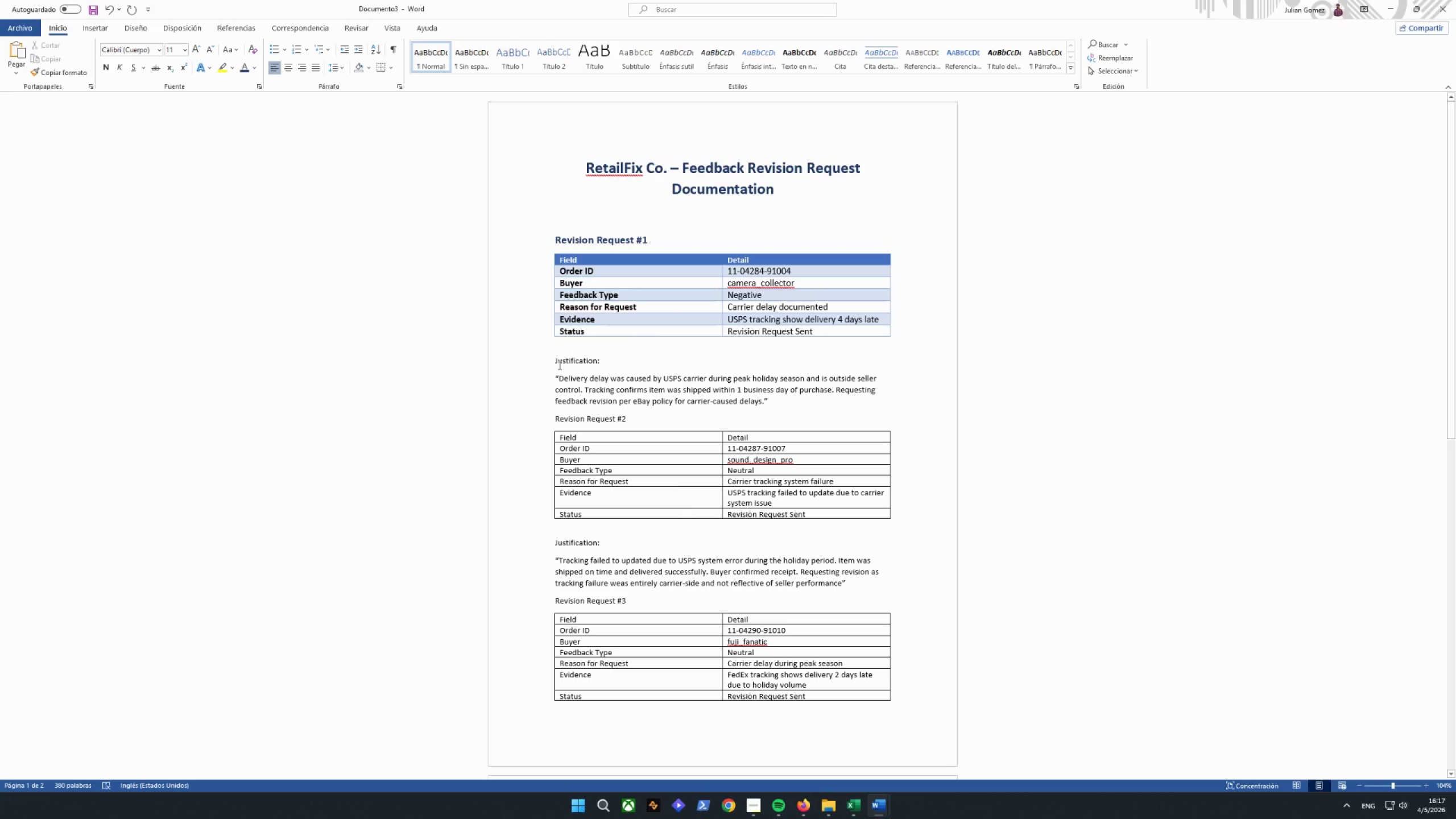 
left_click_drag(start_coordinate=[555, 359], to_coordinate=[758, 397])
 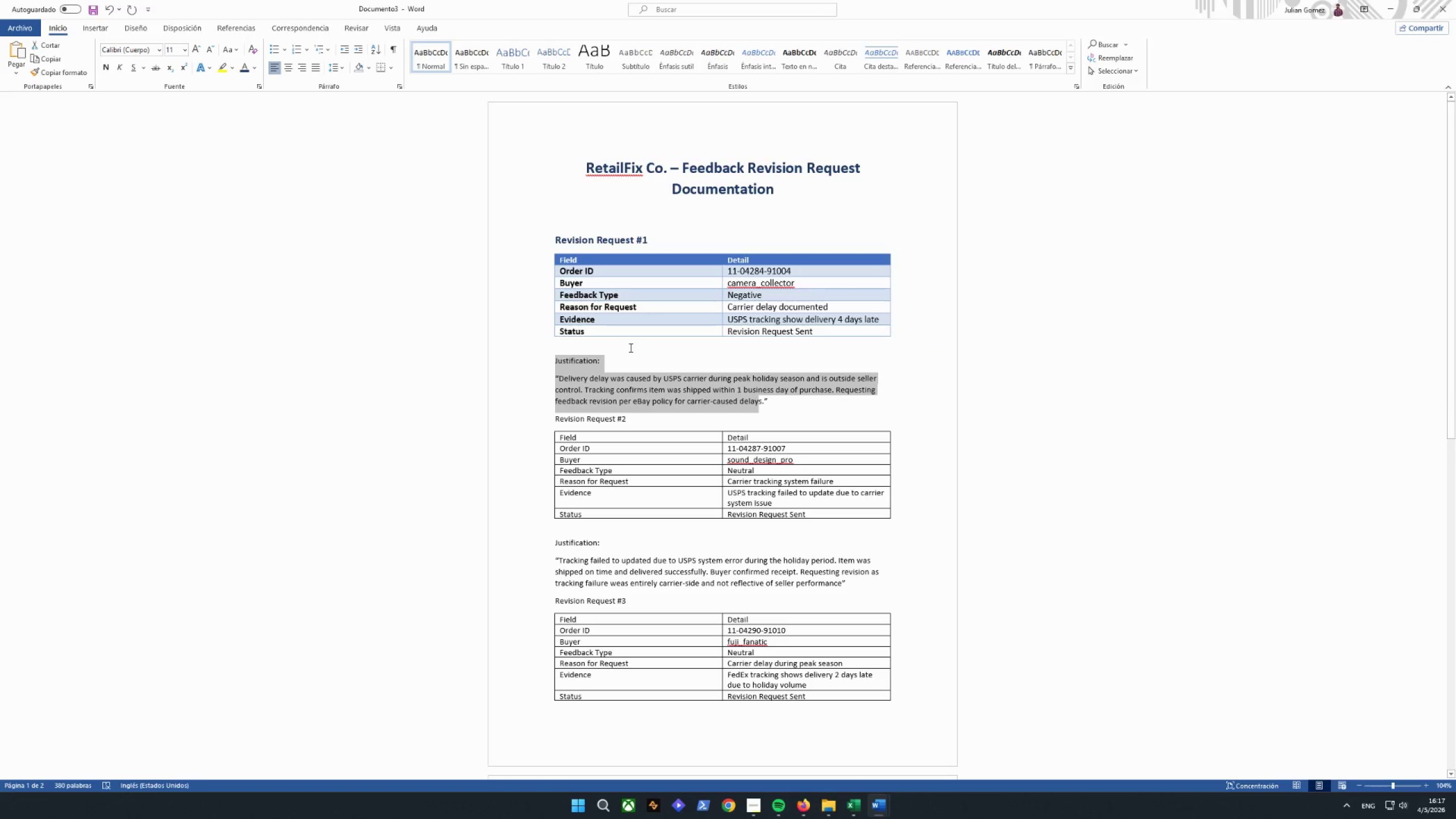 
left_click([630, 348])
 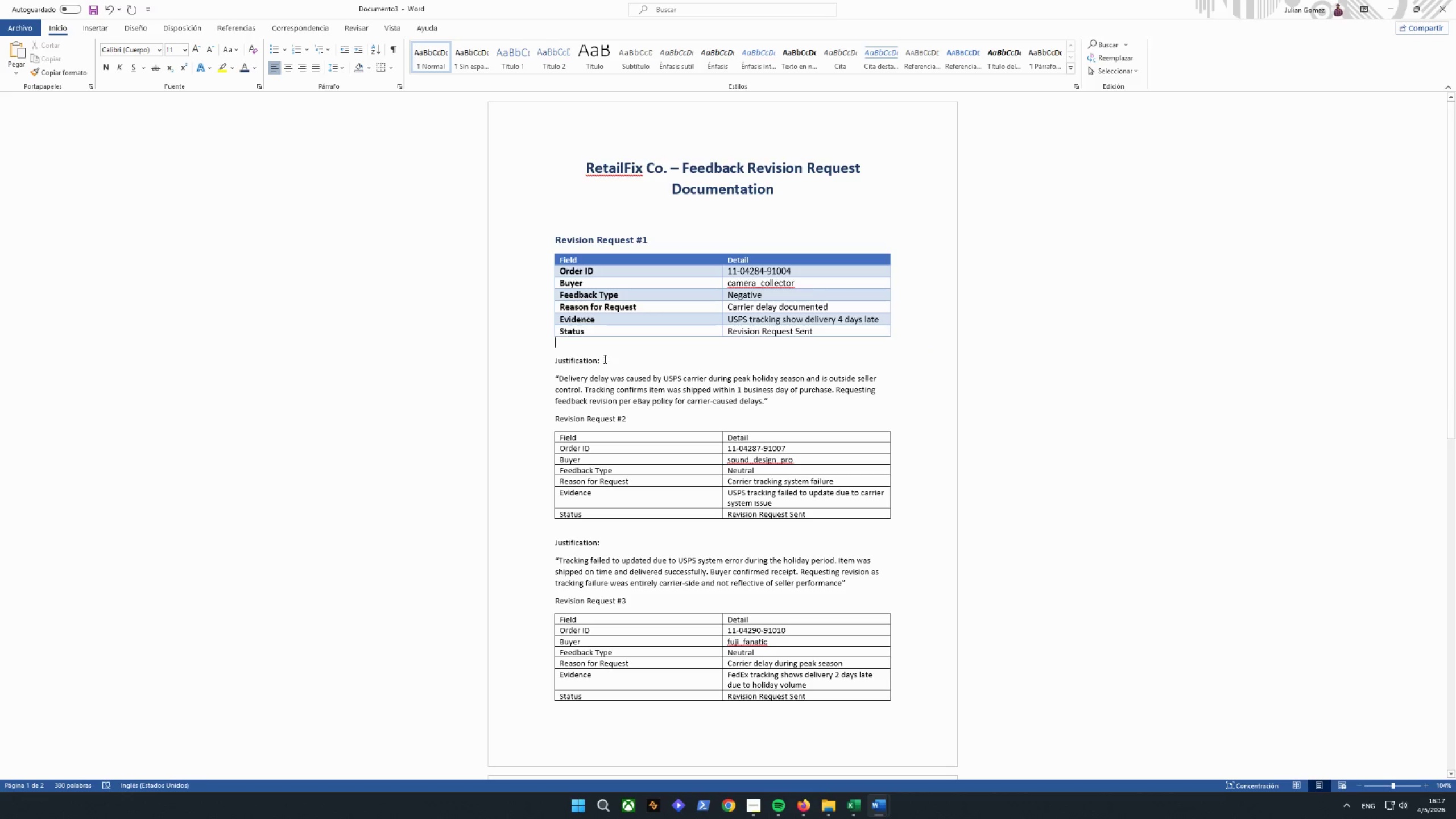 
left_click_drag(start_coordinate=[609, 360], to_coordinate=[553, 360])
 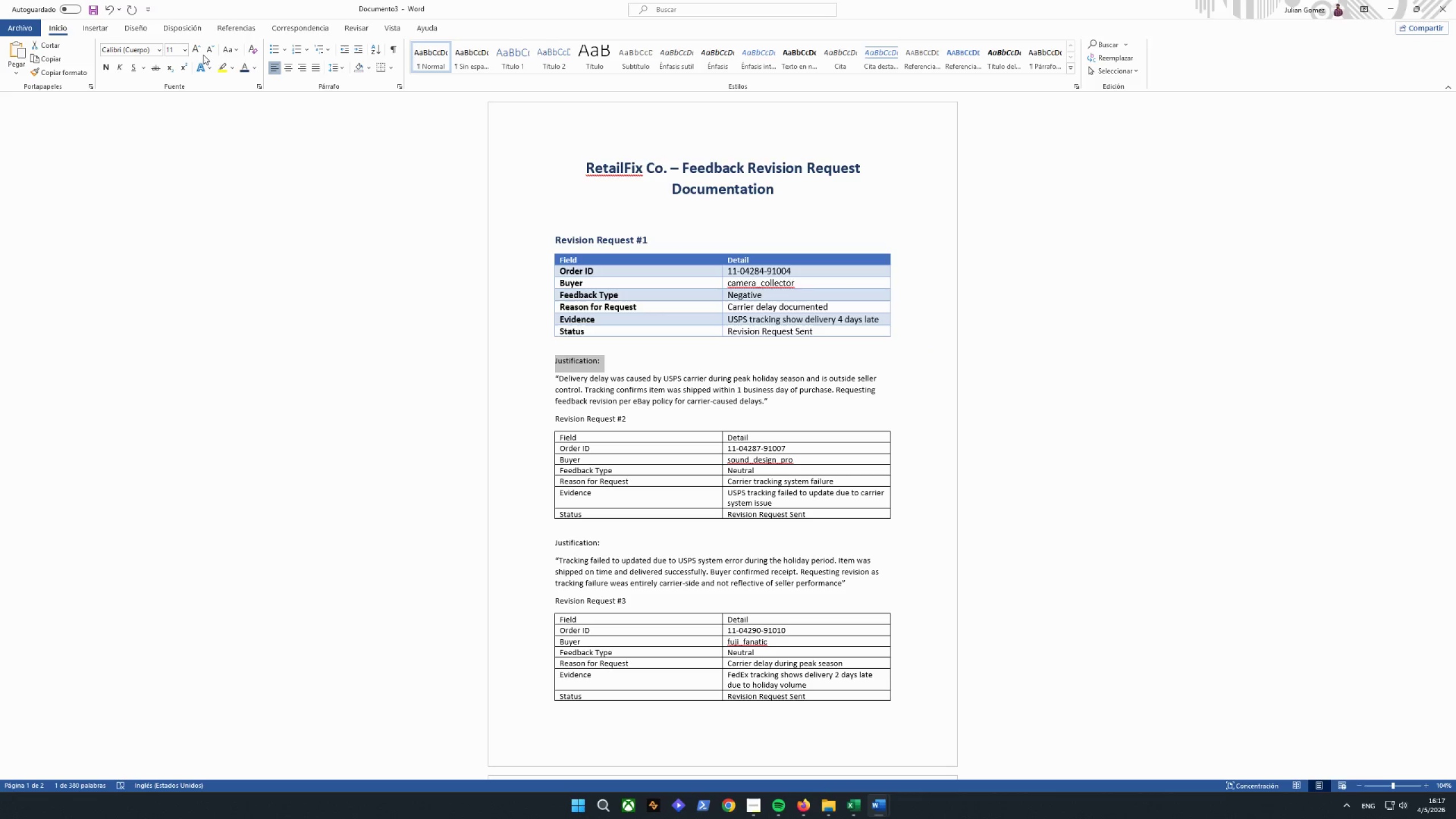 
left_click([201, 50])
 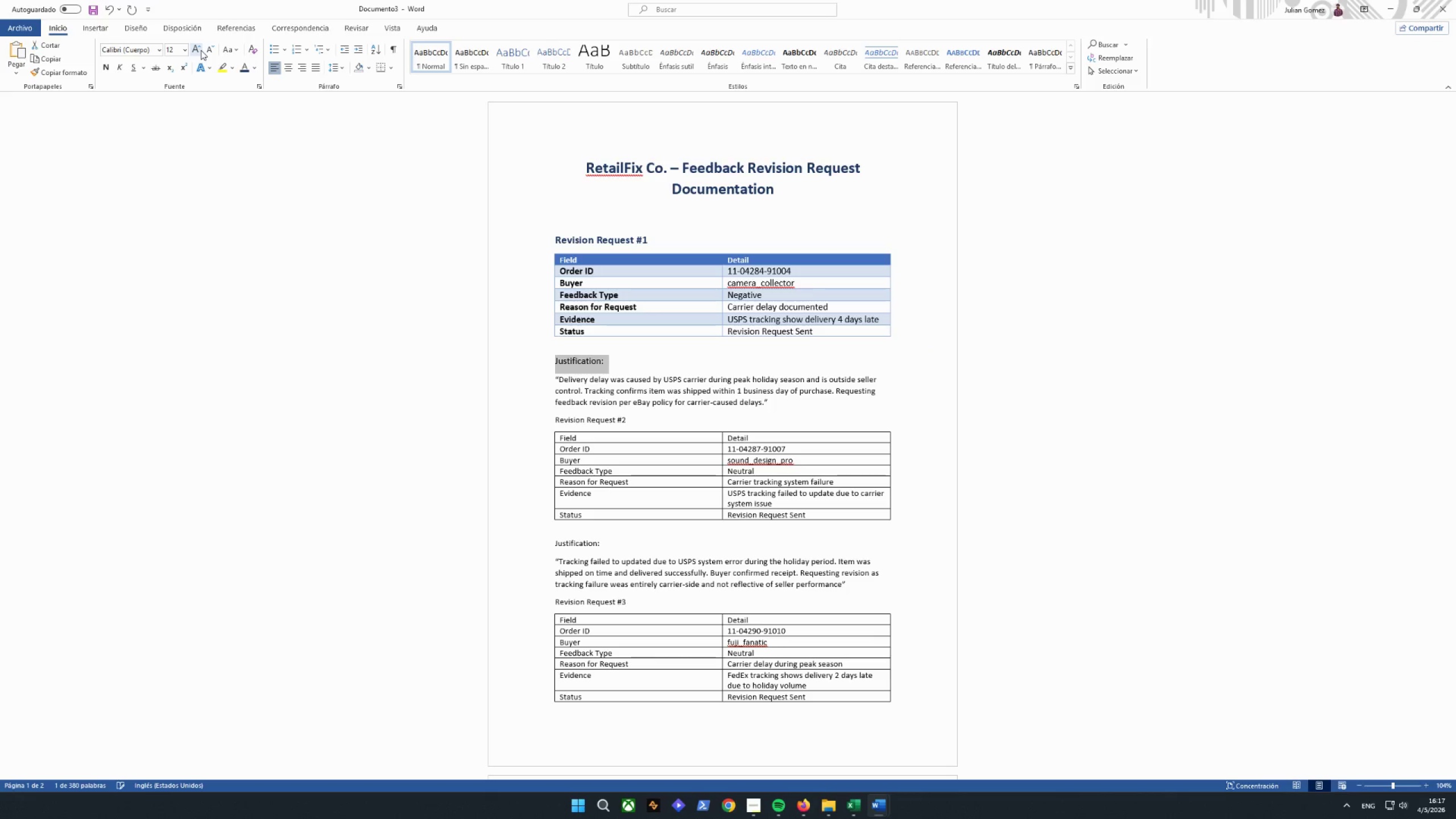 
left_click([201, 50])
 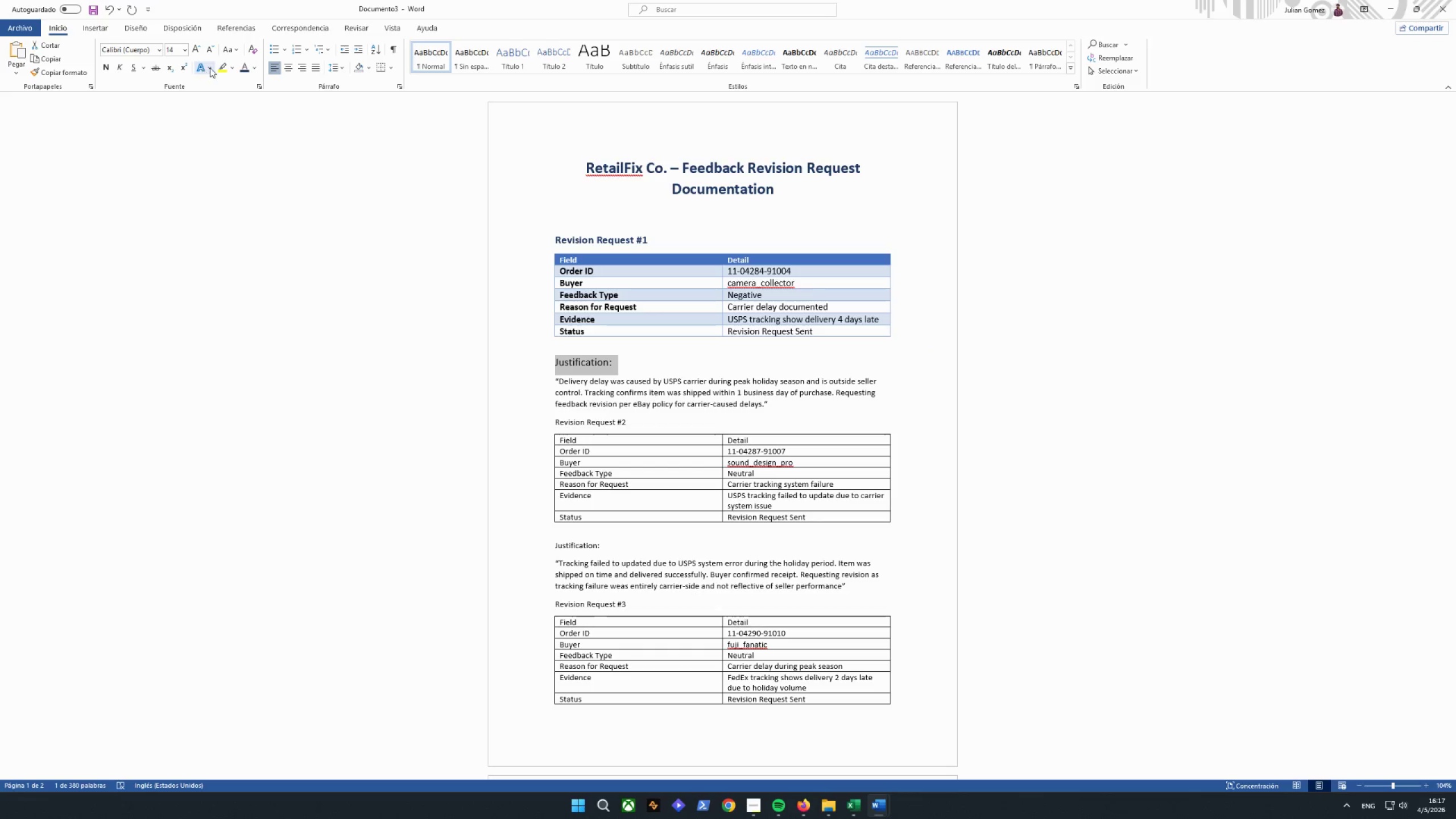 
left_click([249, 67])
 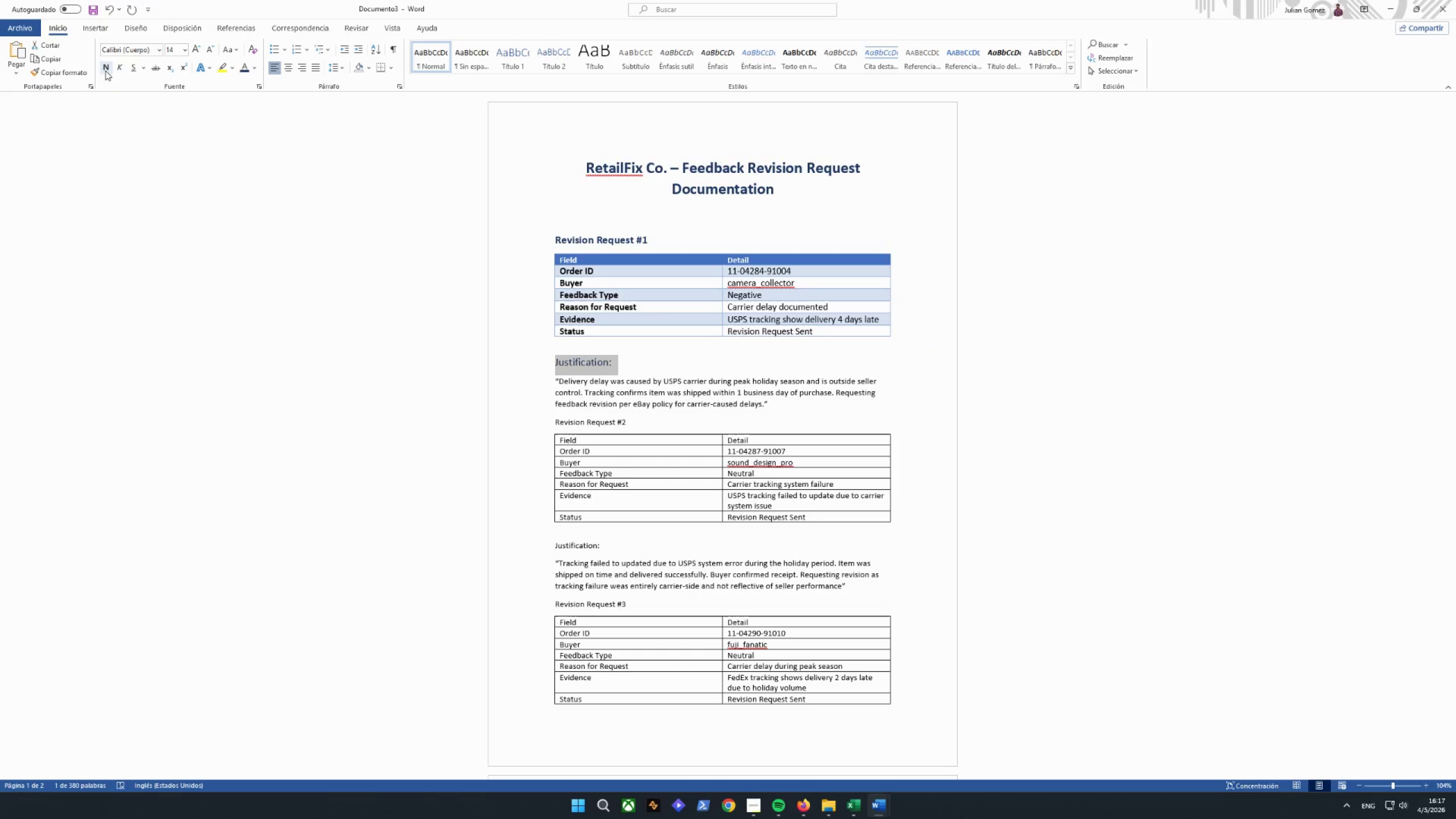 
left_click([107, 69])
 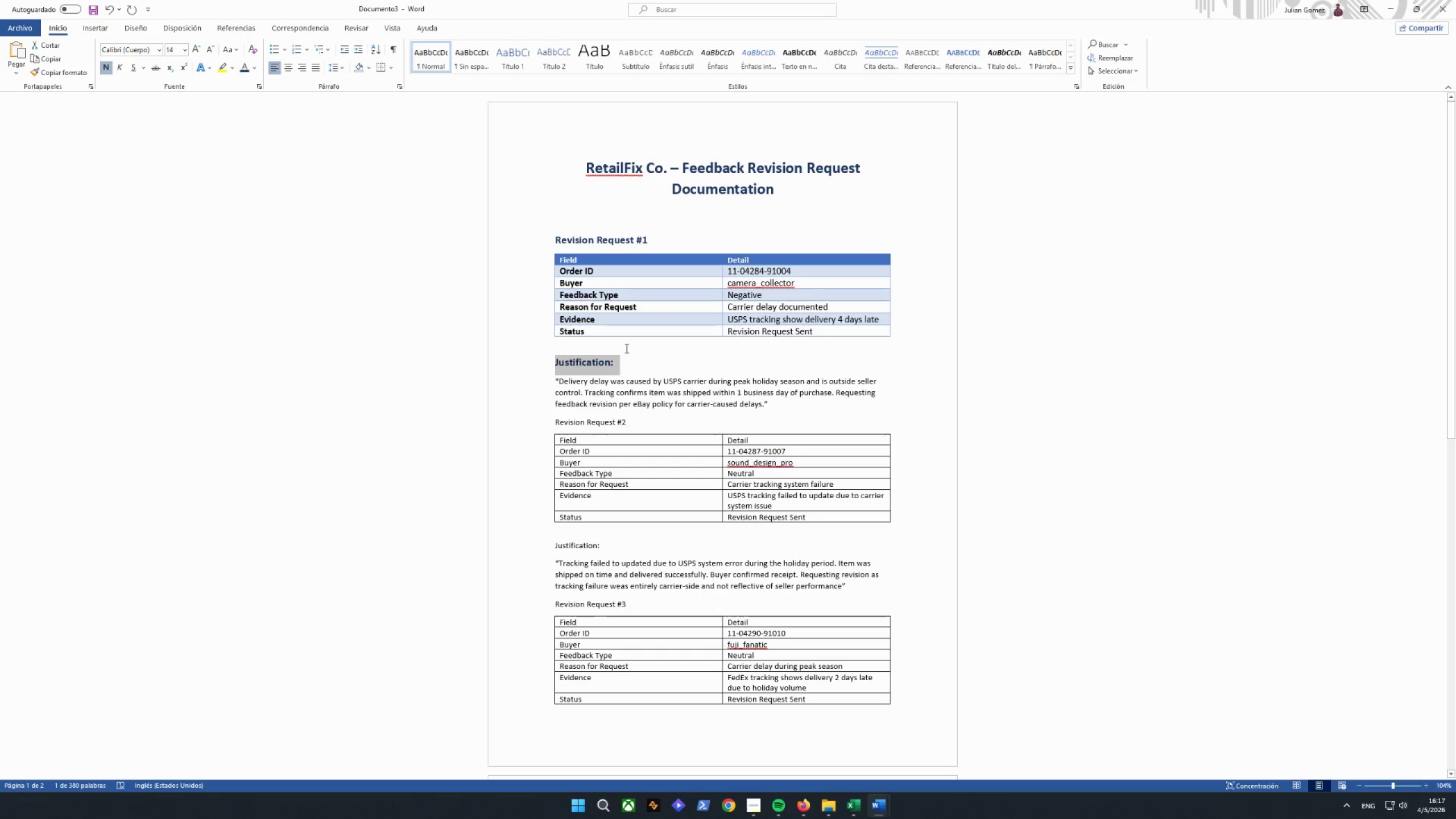 
left_click([625, 348])
 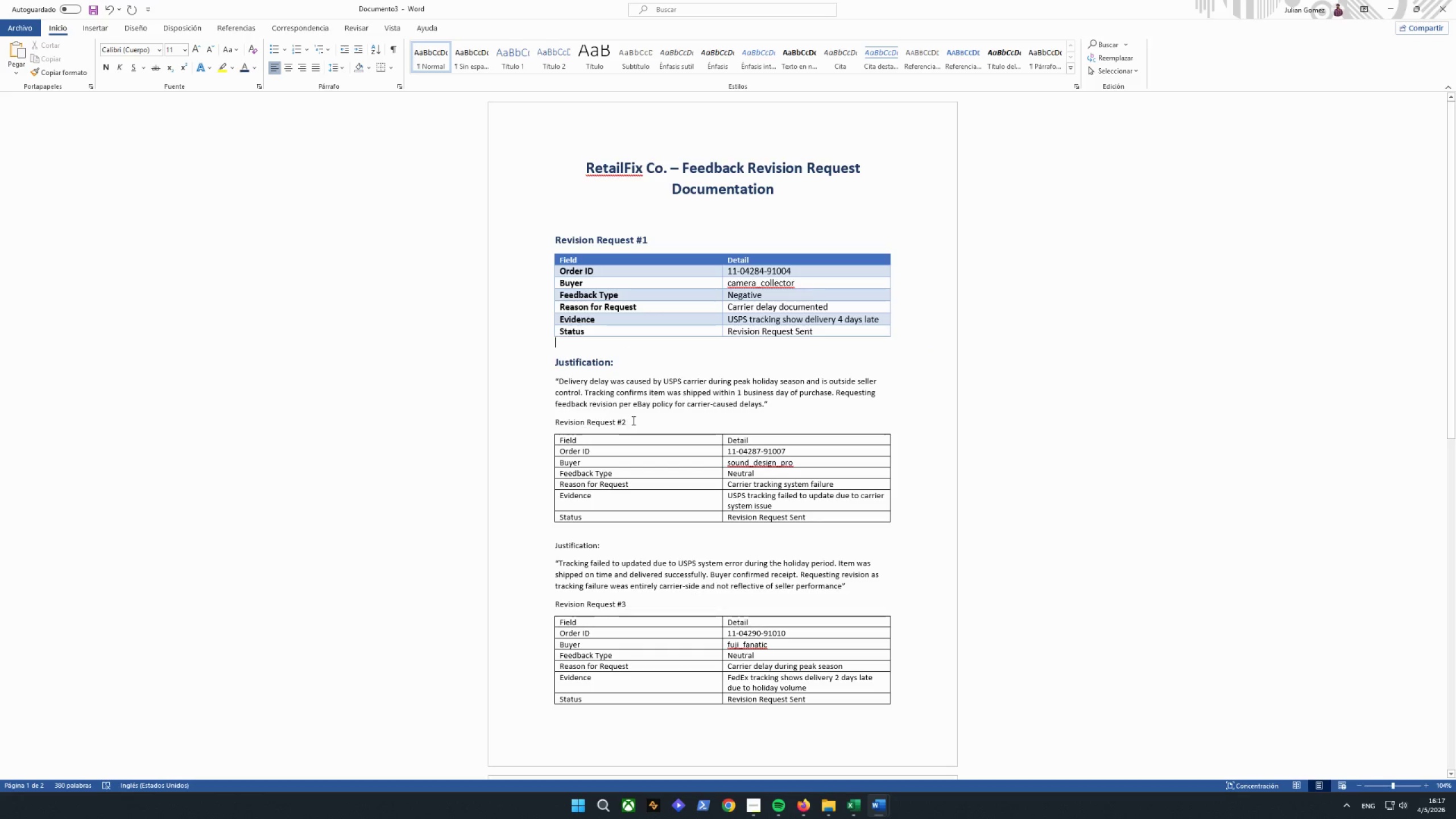 
left_click_drag(start_coordinate=[635, 420], to_coordinate=[629, 416])
 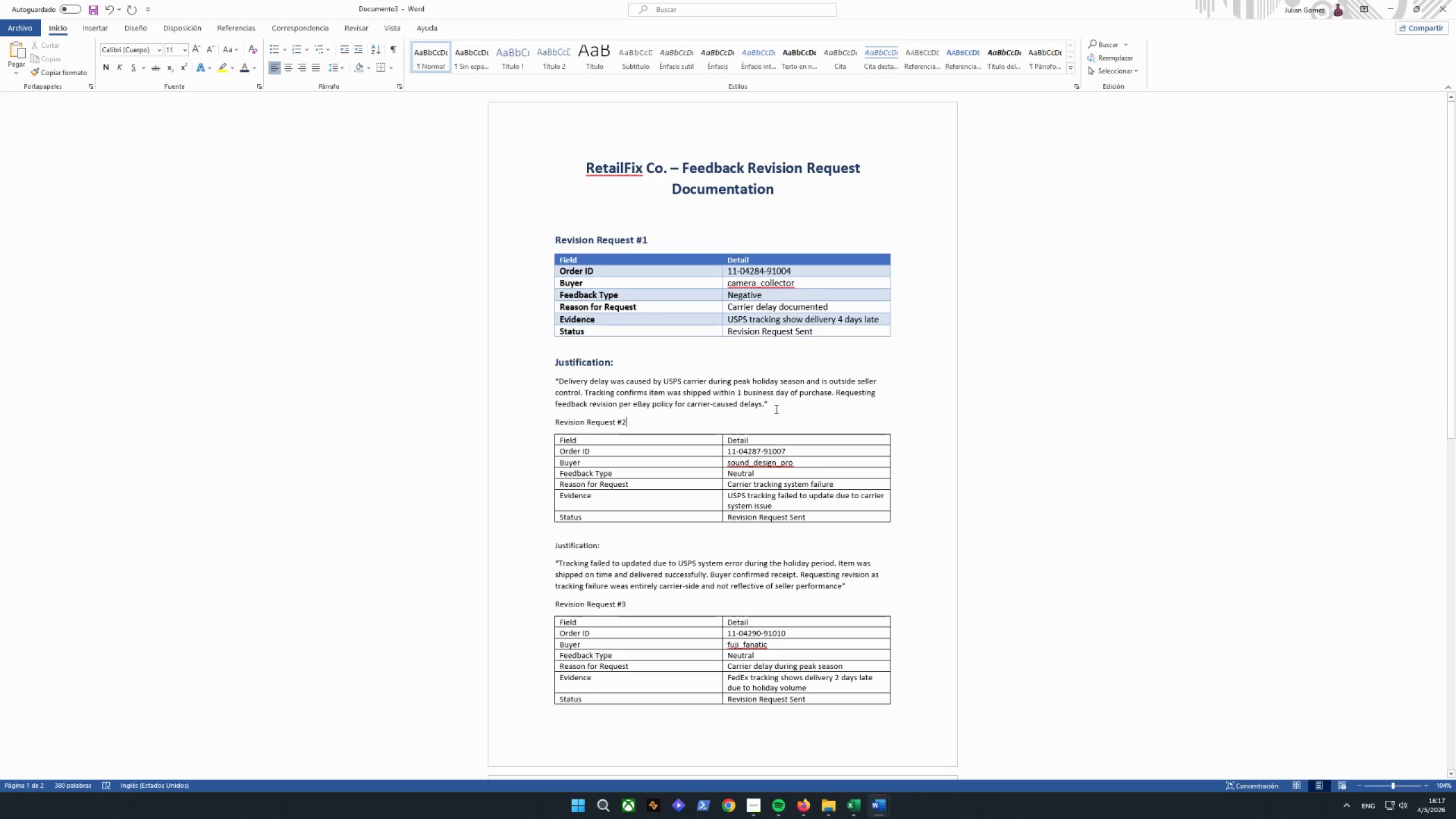 
left_click_drag(start_coordinate=[775, 406], to_coordinate=[540, 384])
 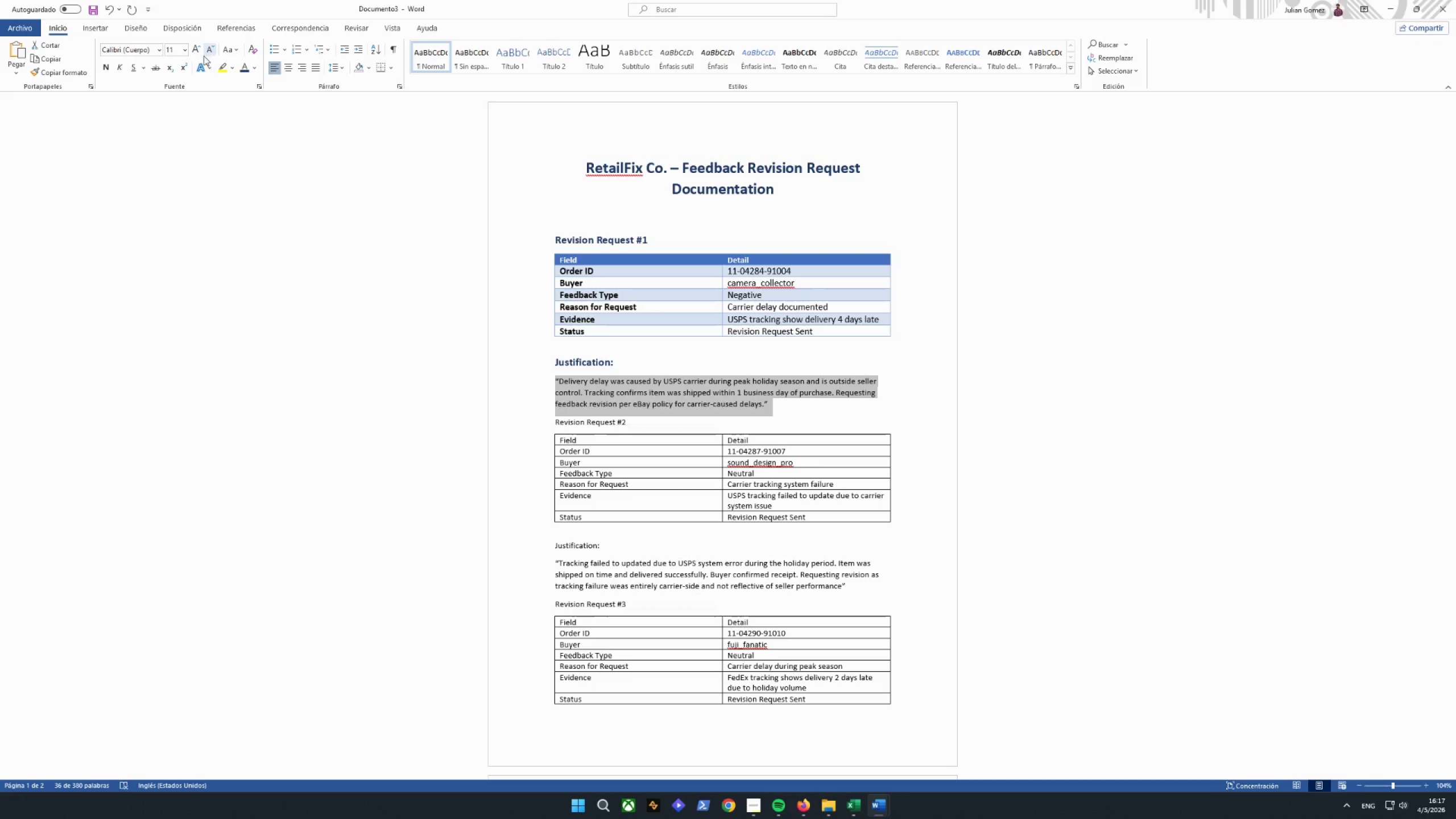 
left_click([196, 55])
 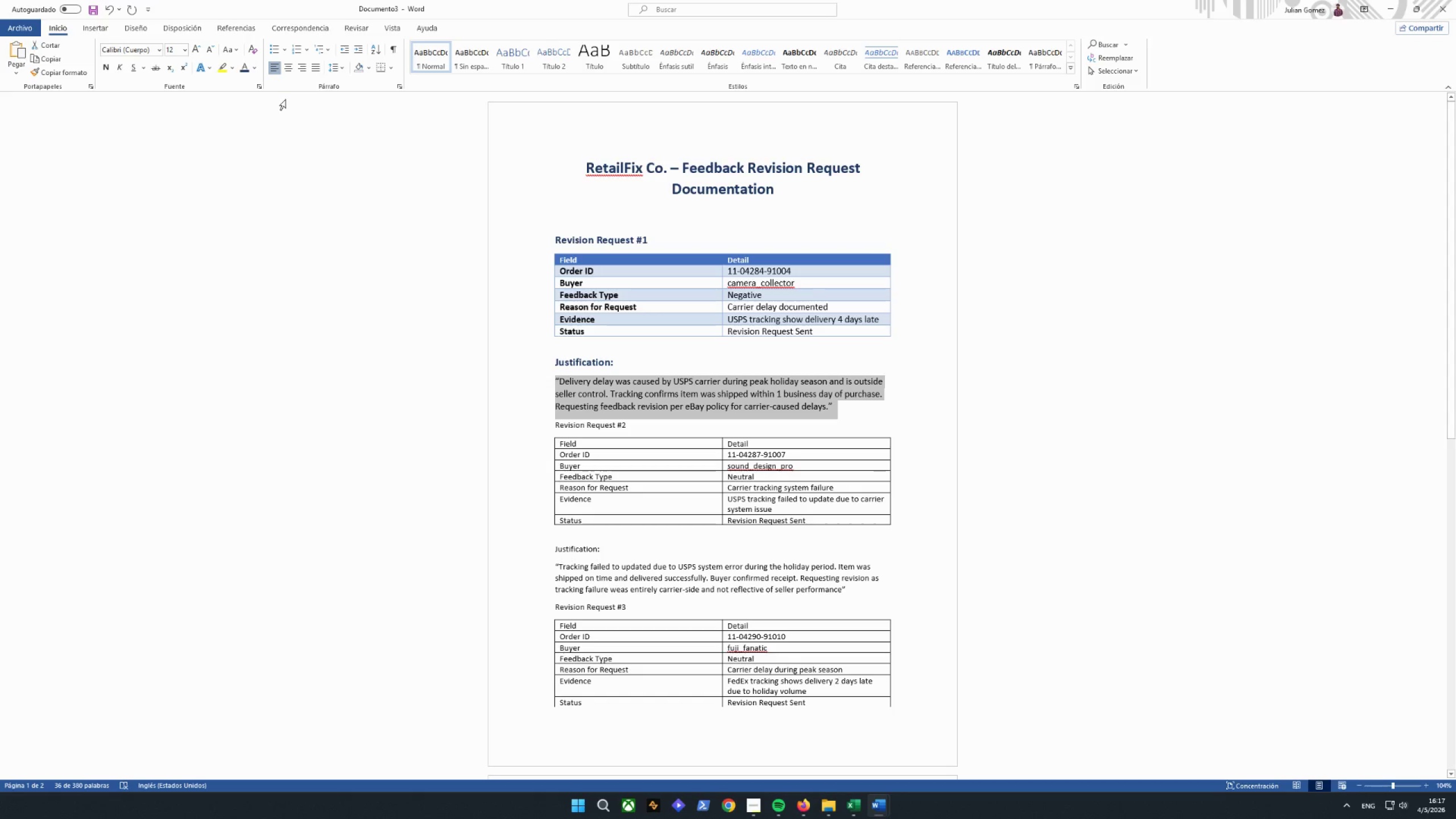 
left_click([242, 68])
 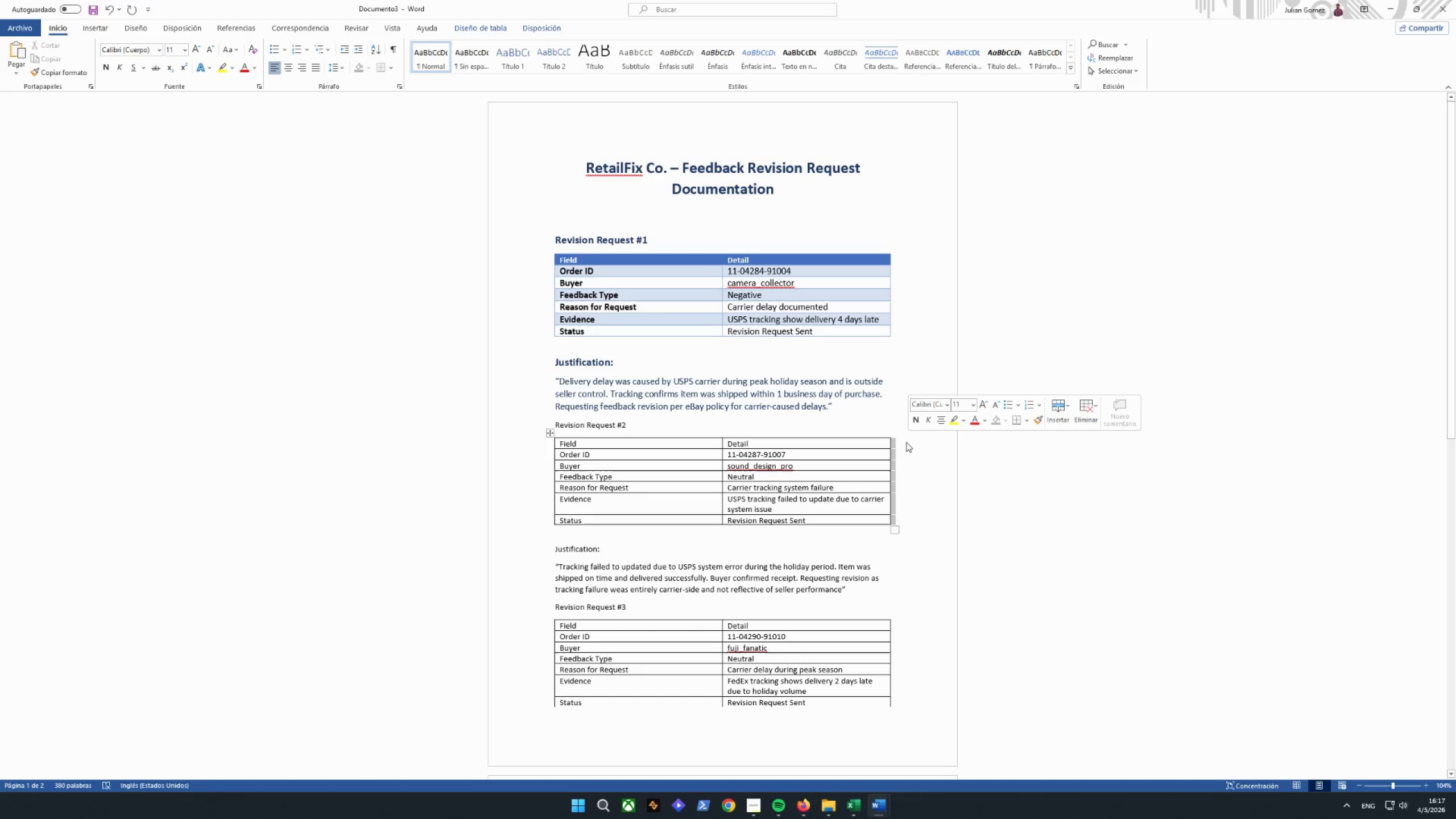 
left_click_drag(start_coordinate=[840, 412], to_coordinate=[556, 382])
 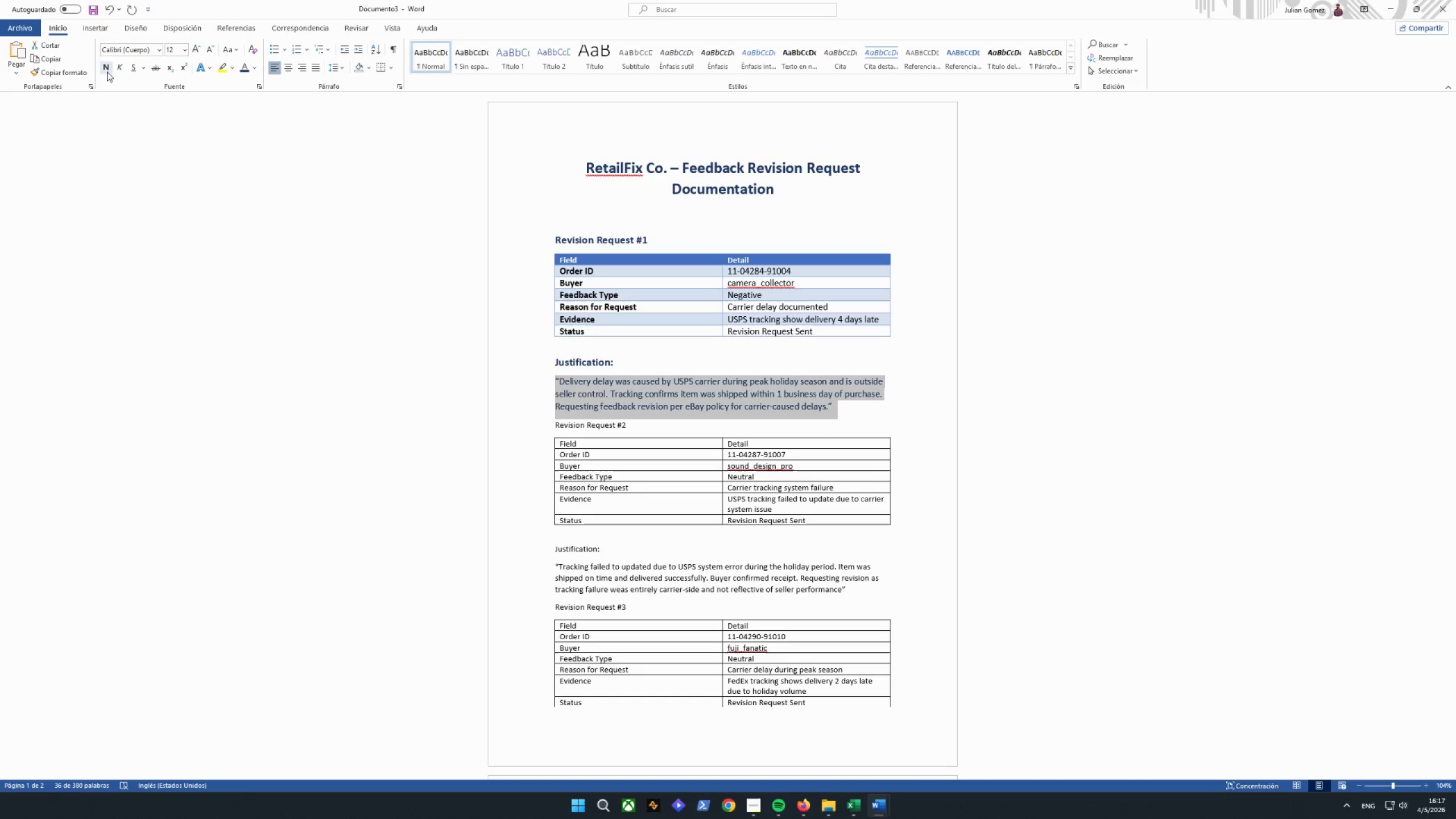 
left_click([118, 71])
 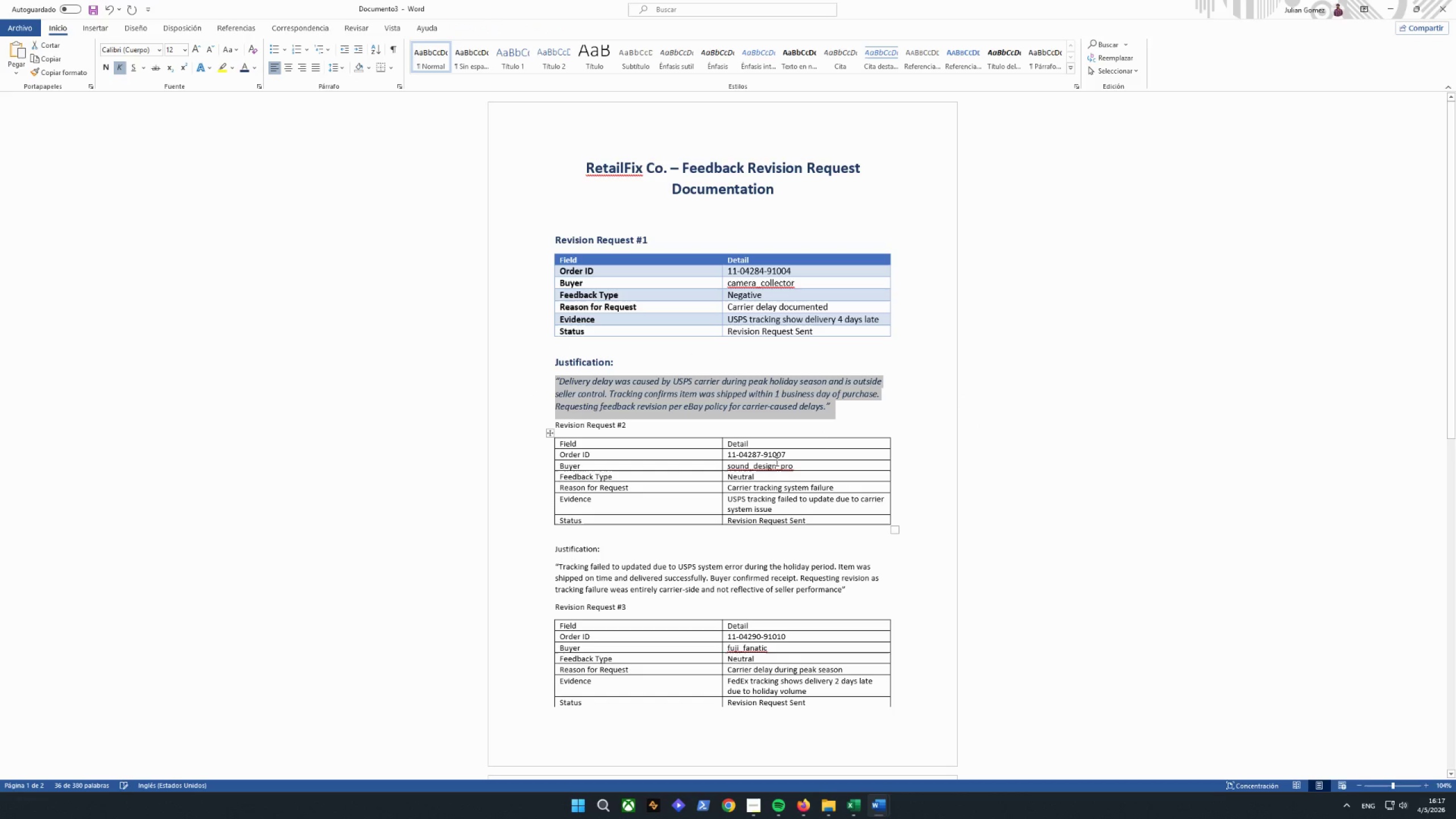 
left_click([834, 404])
 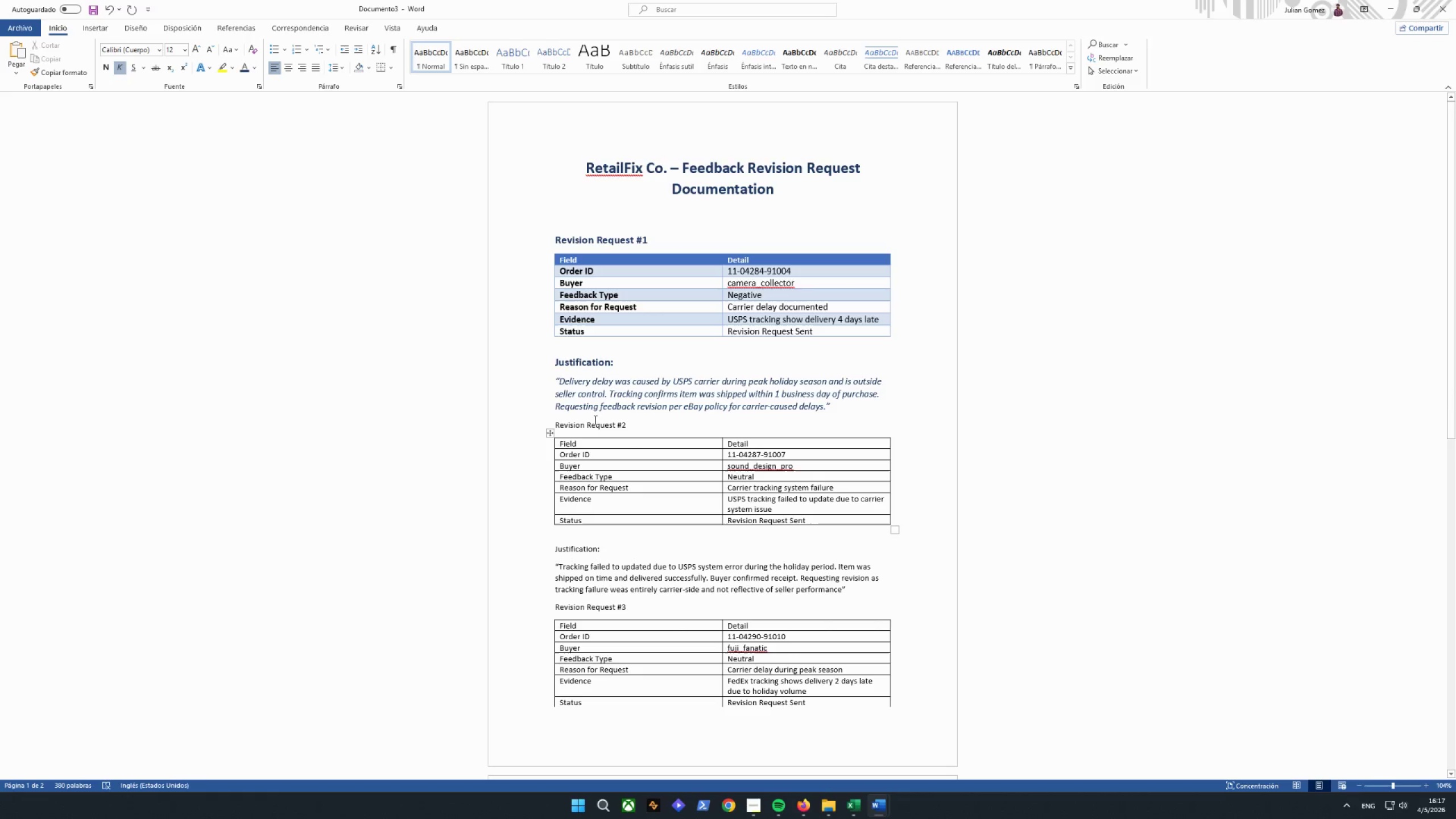 
left_click_drag(start_coordinate=[636, 426], to_coordinate=[569, 424])
 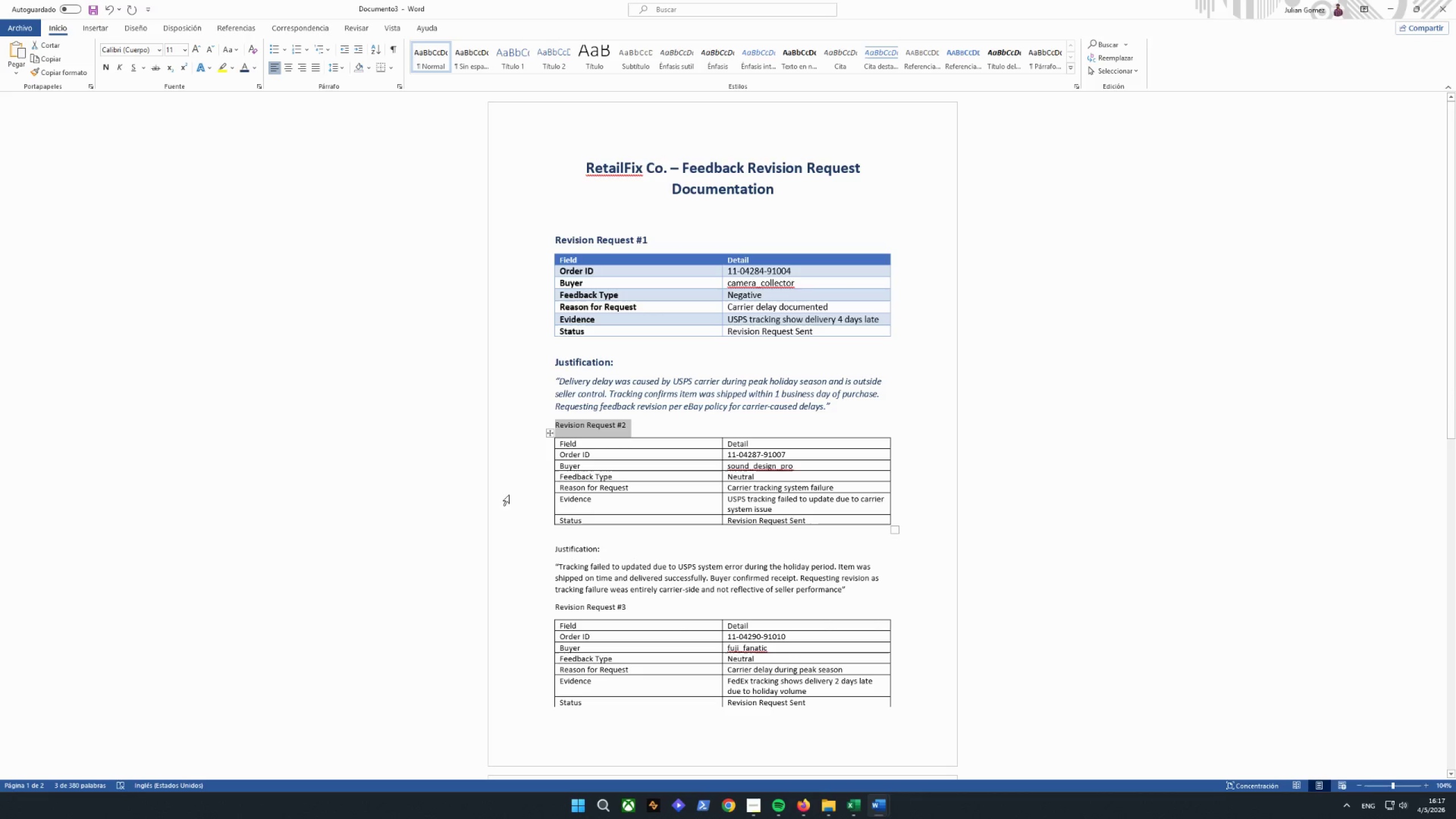 
hold_key(key=ControlLeft, duration=1.08)
 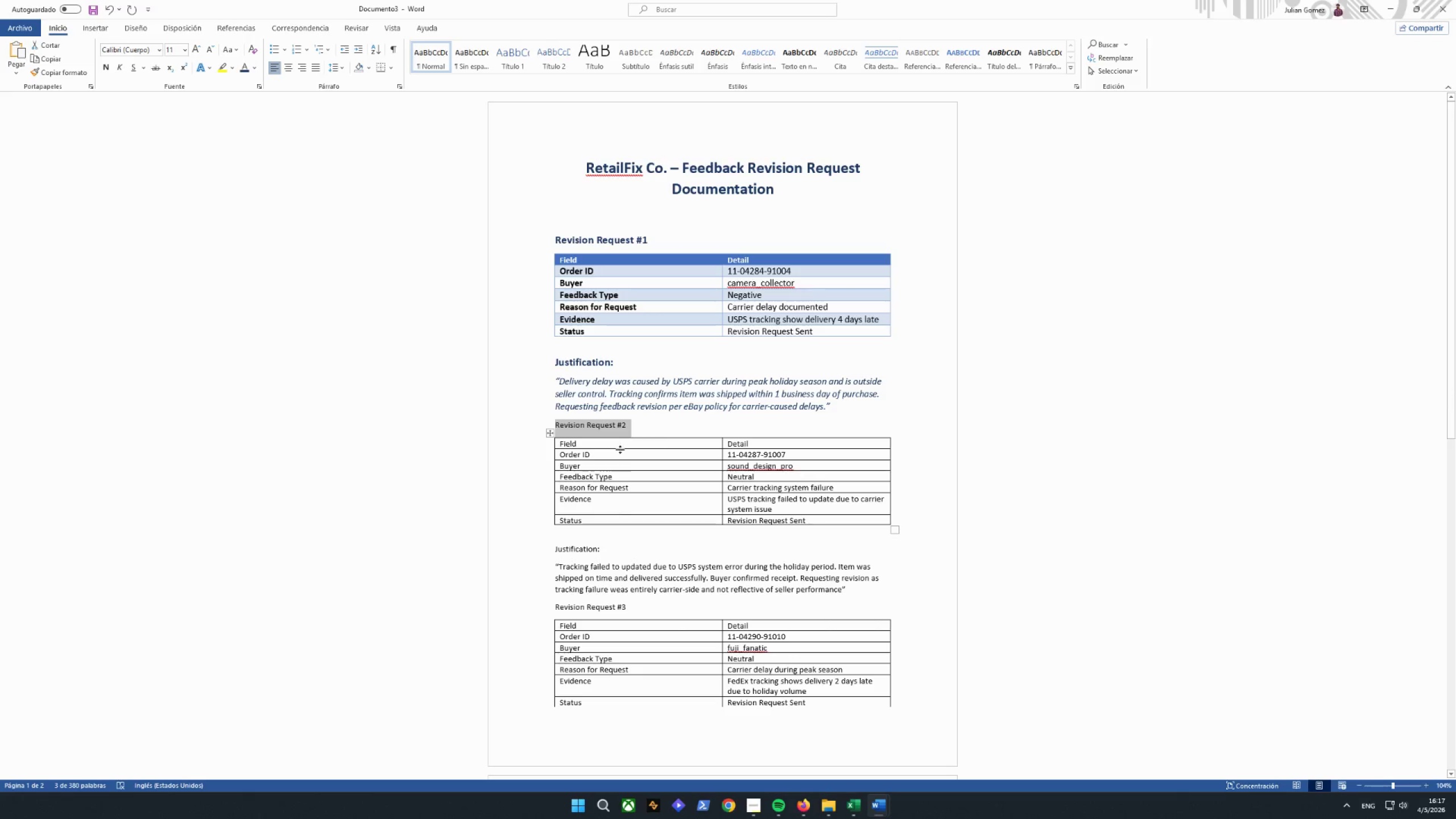 
left_click([618, 446])
 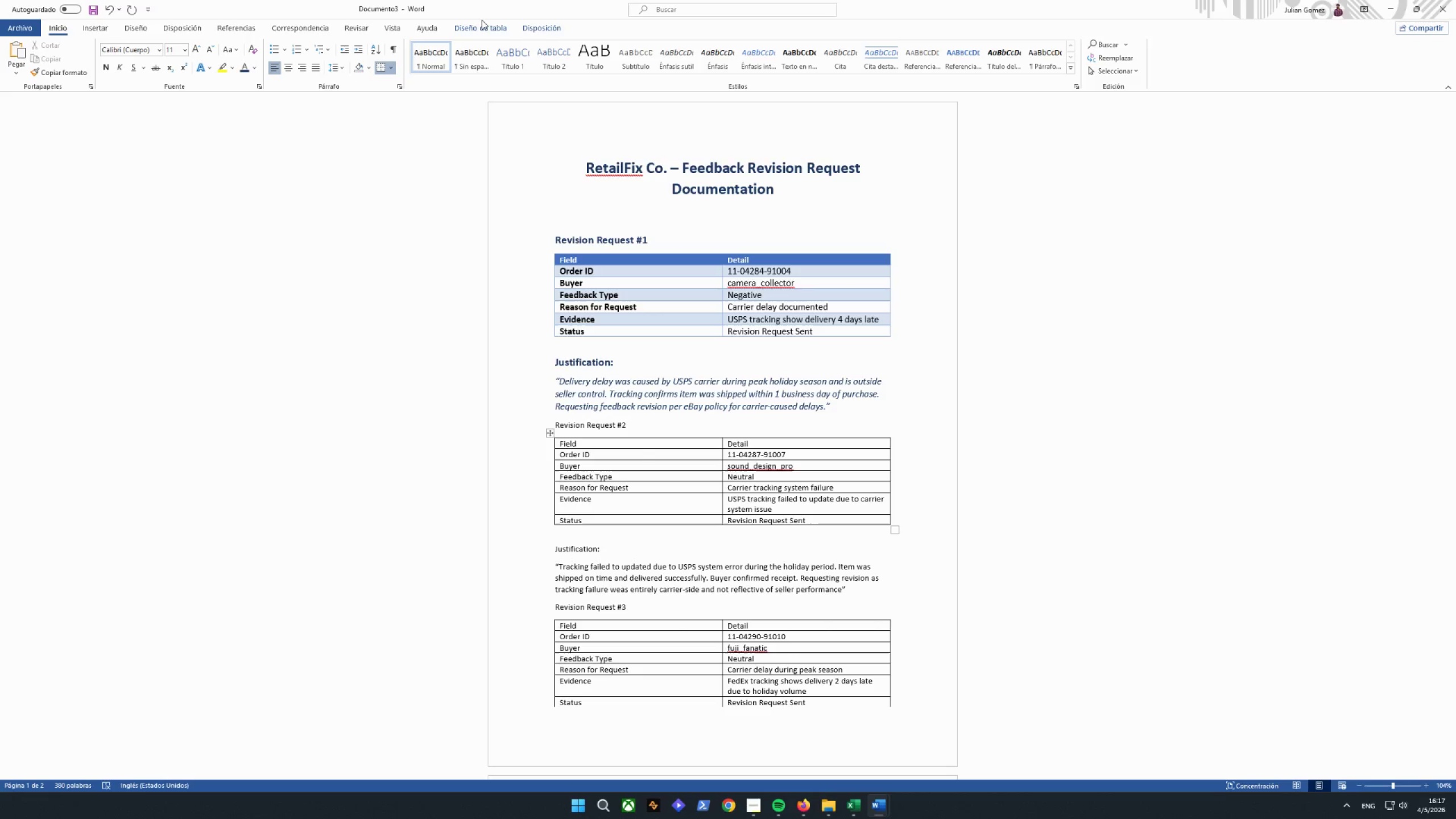 
left_click([481, 26])
 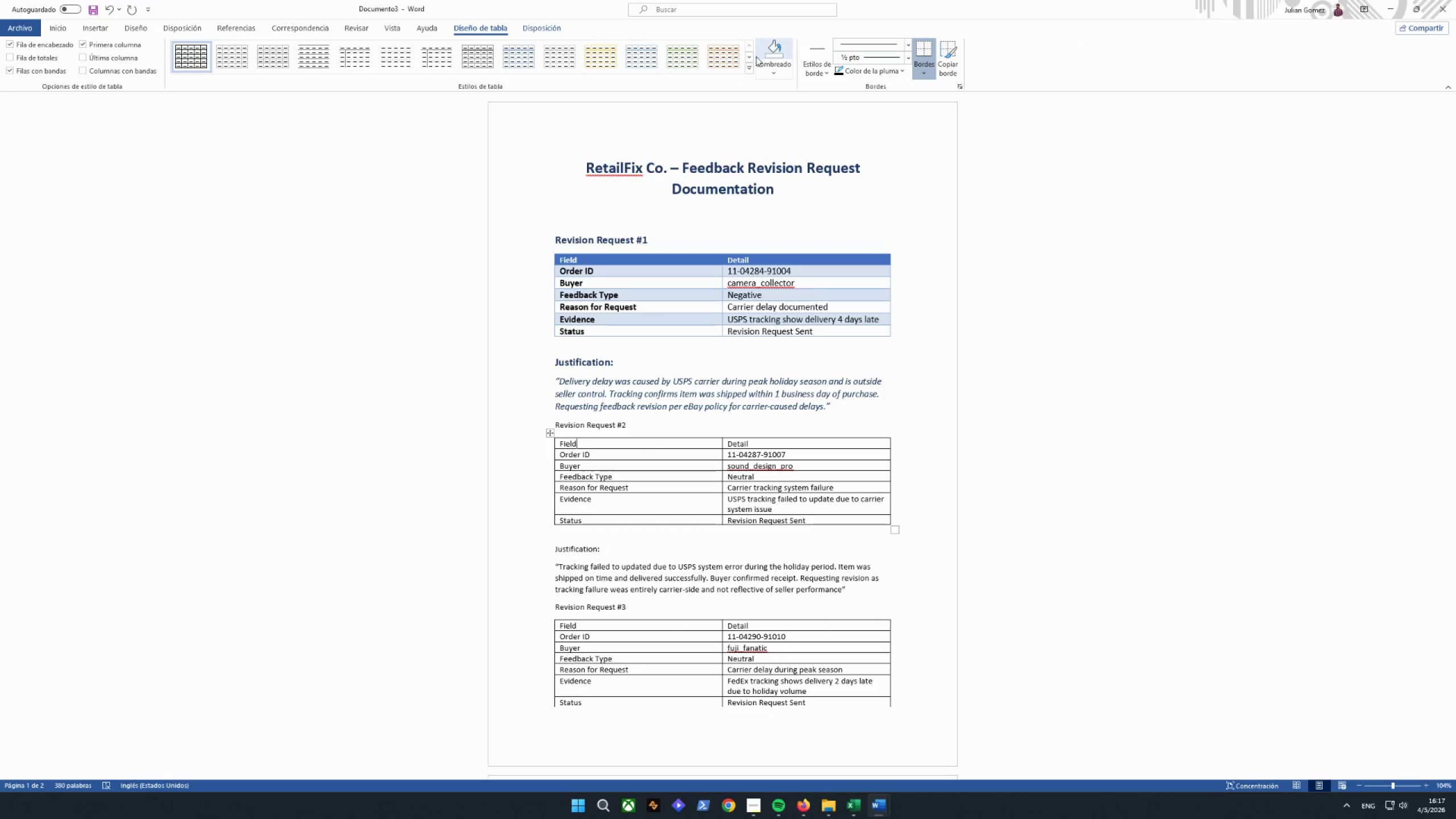 
double_click([752, 57])
 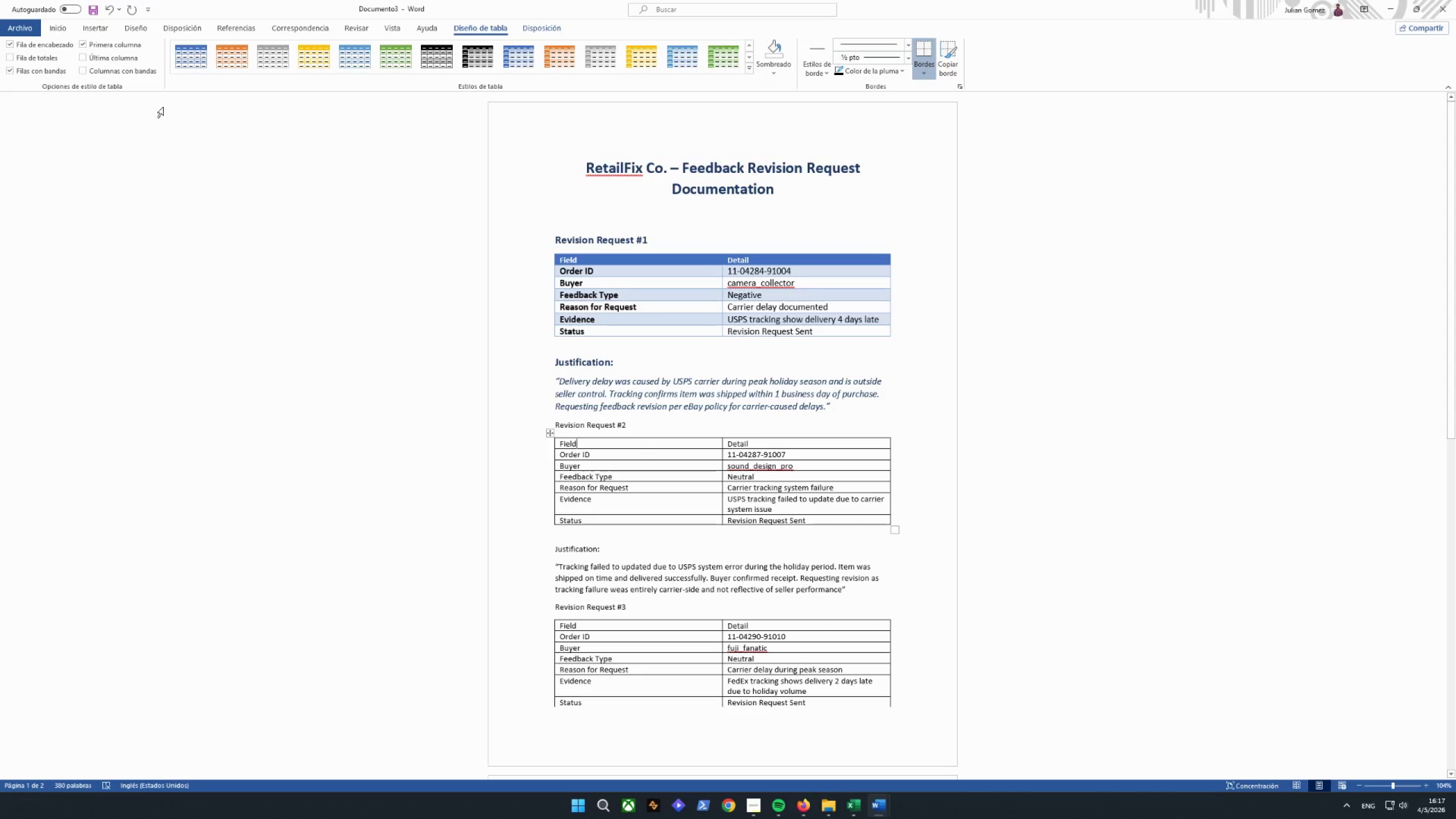 
left_click([188, 55])
 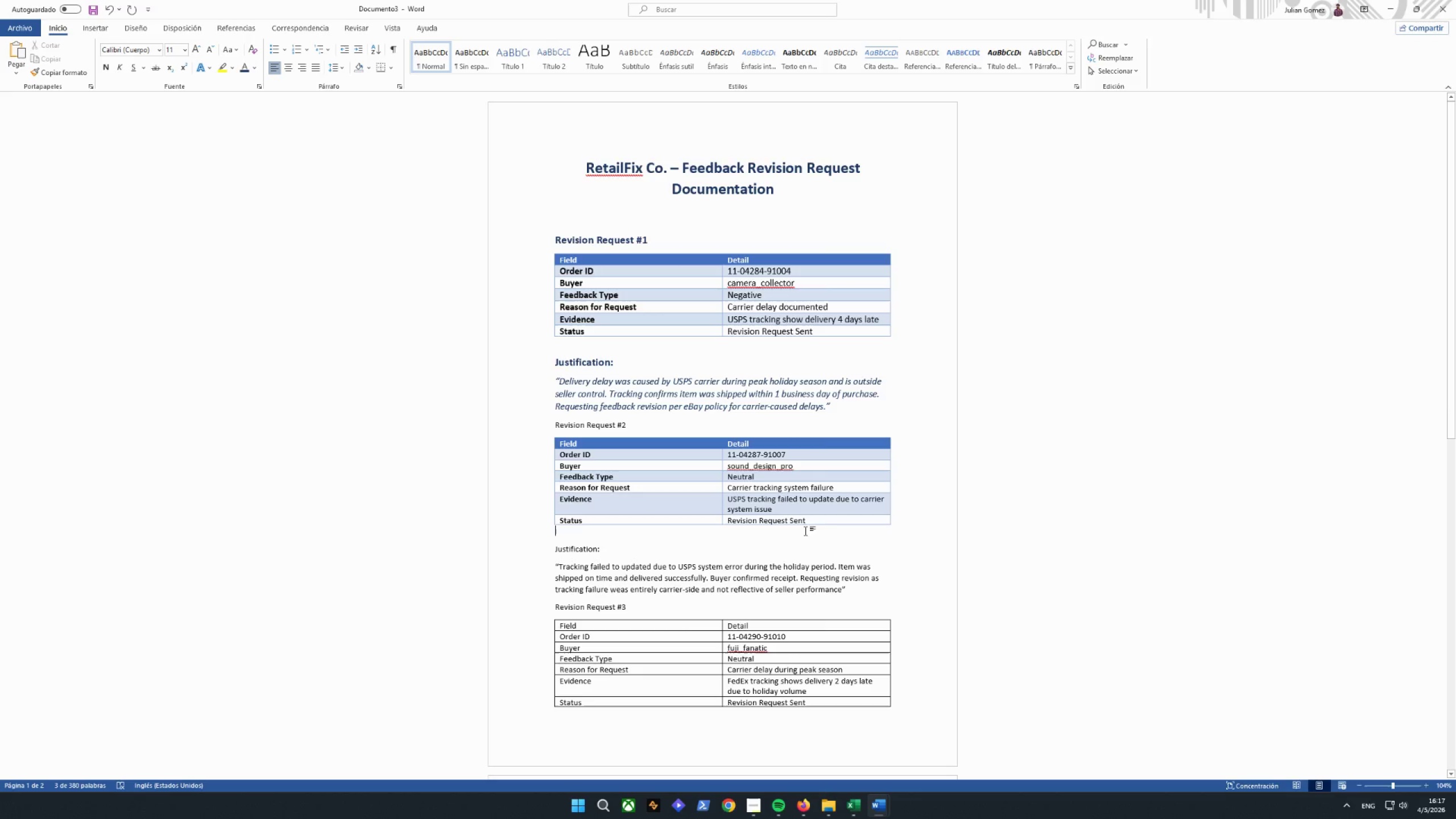 
left_click_drag(start_coordinate=[841, 519], to_coordinate=[588, 451])
 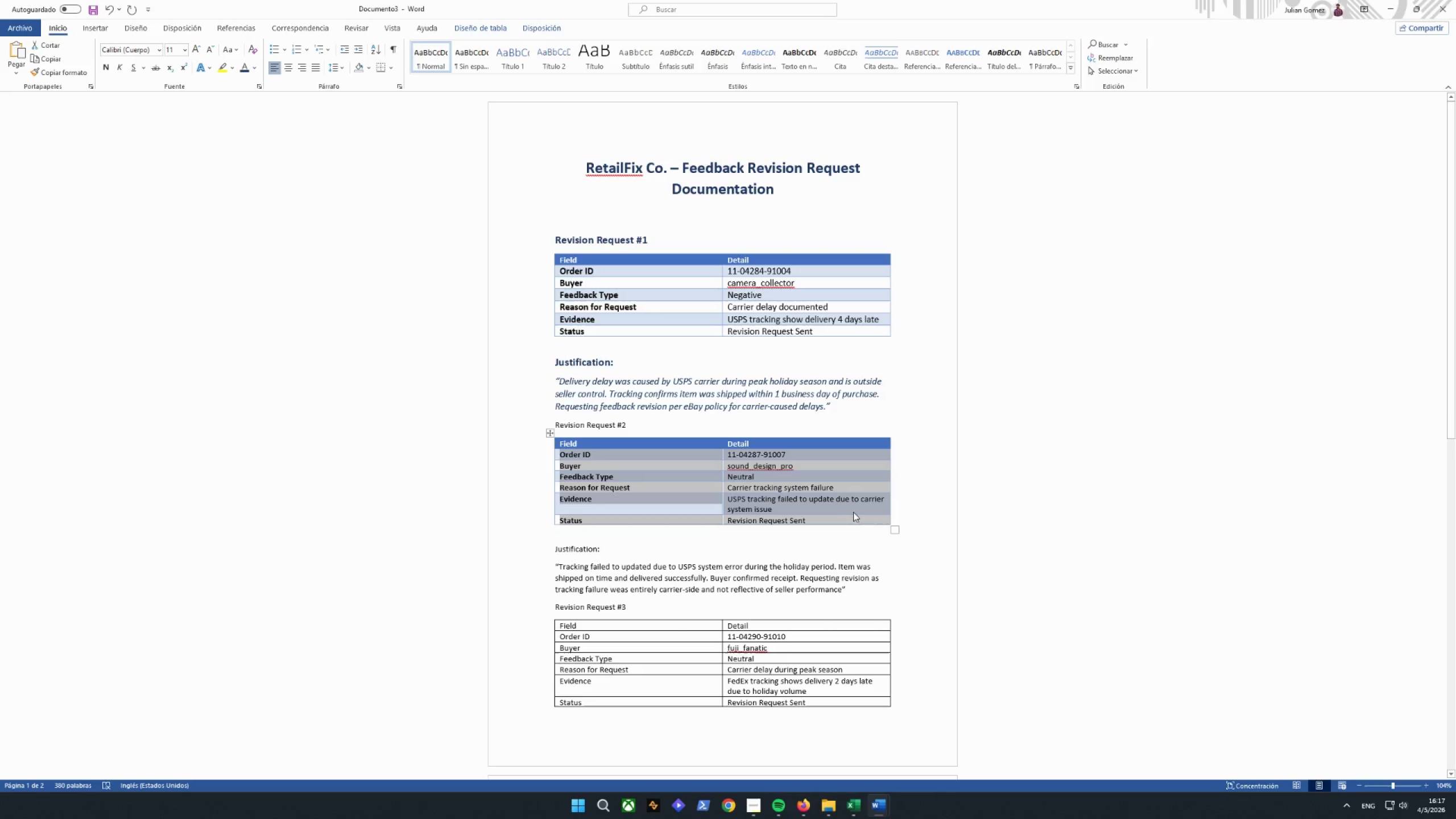 
left_click([828, 516])
 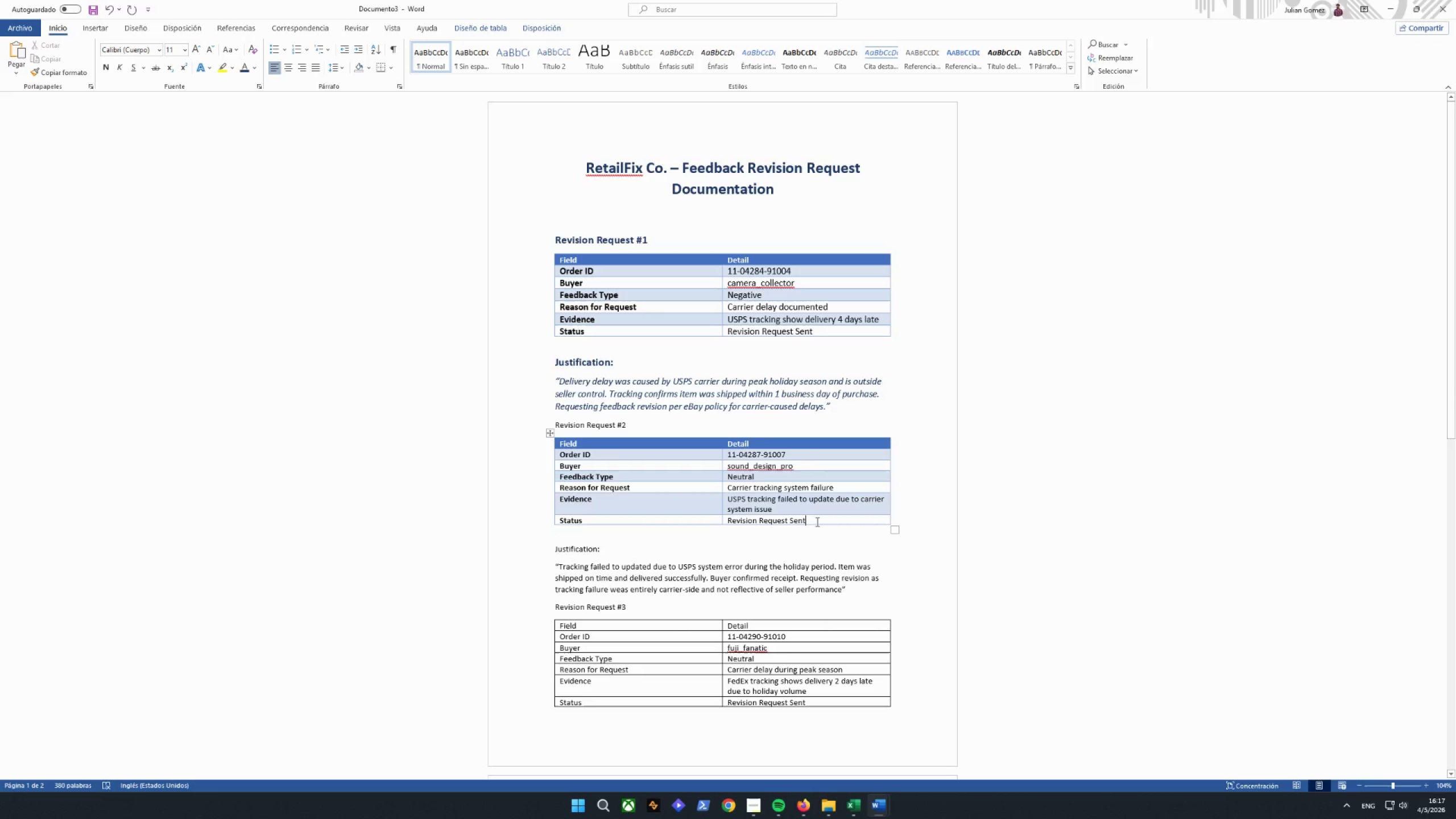 
left_click_drag(start_coordinate=[816, 522], to_coordinate=[583, 441])
 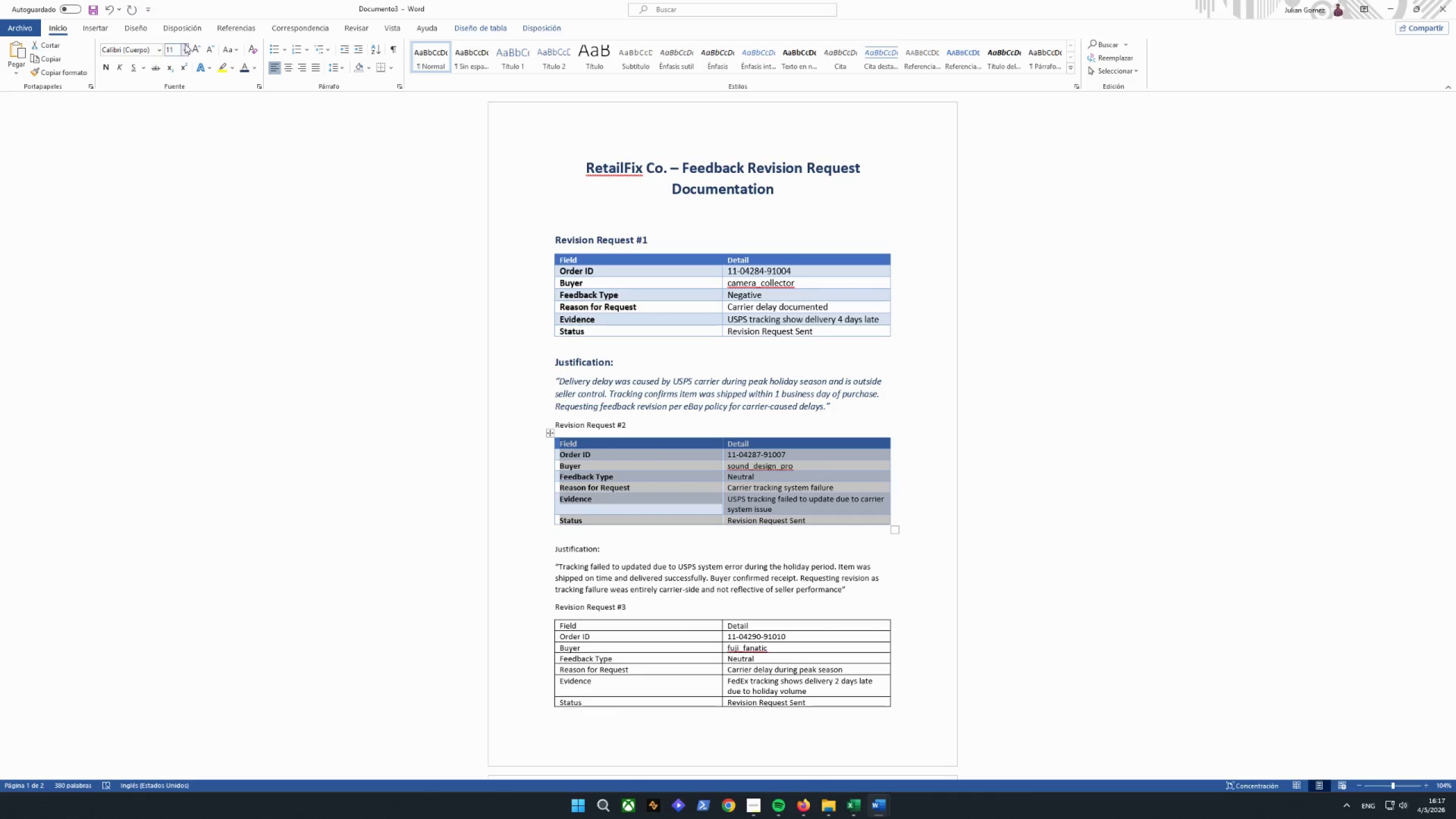 
left_click([193, 48])
 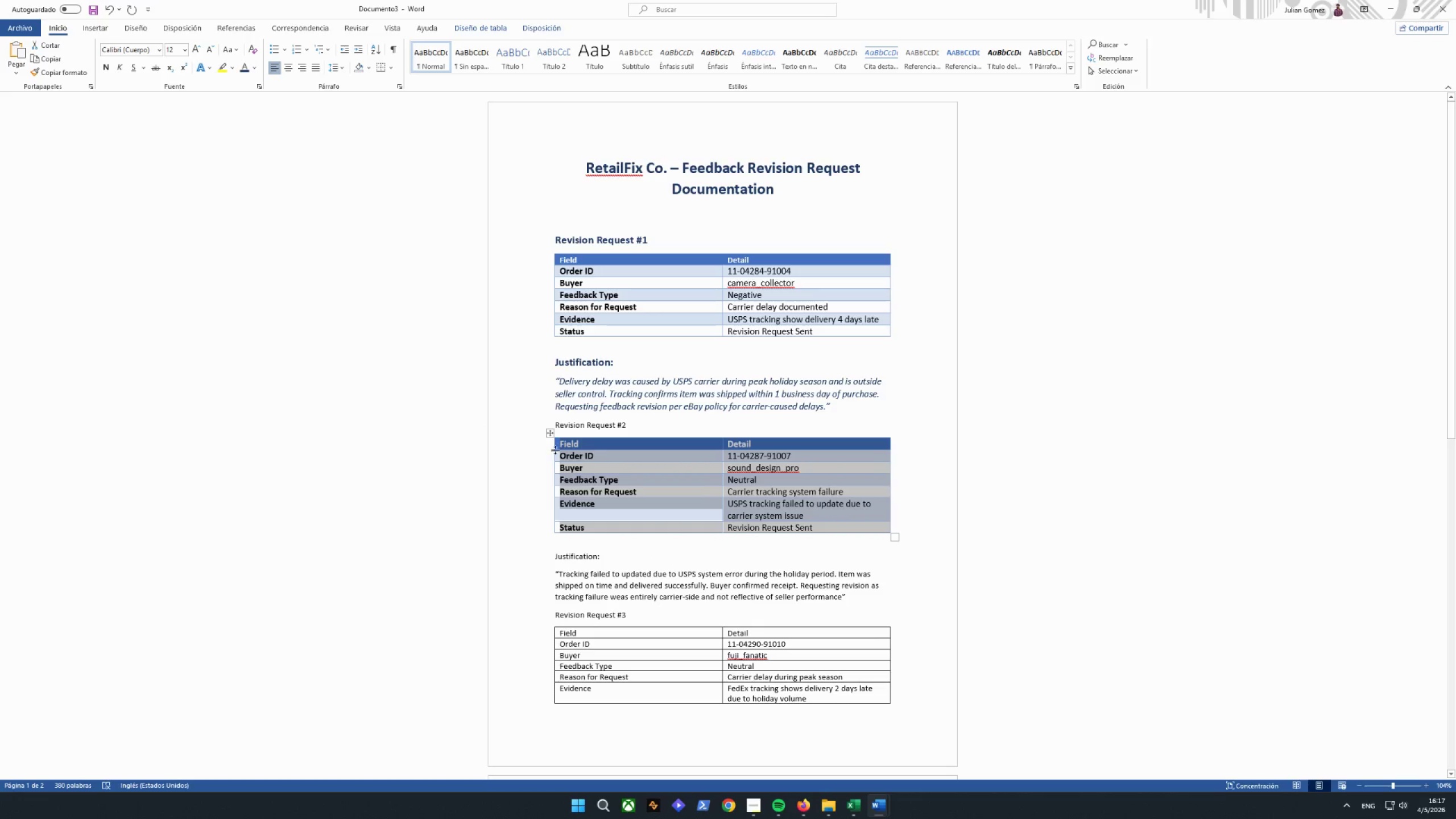 
left_click([522, 441])
 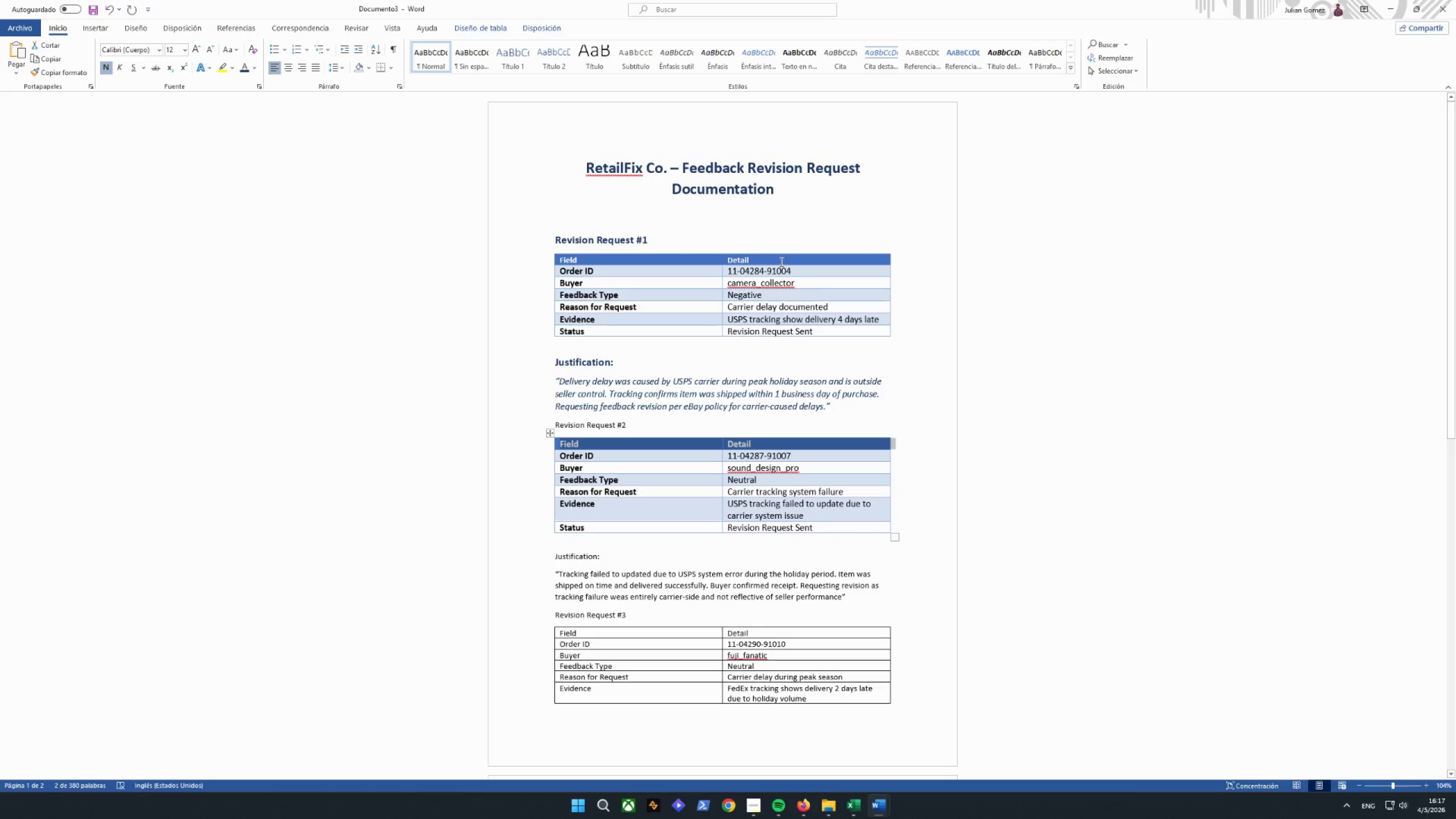 
left_click([784, 260])
 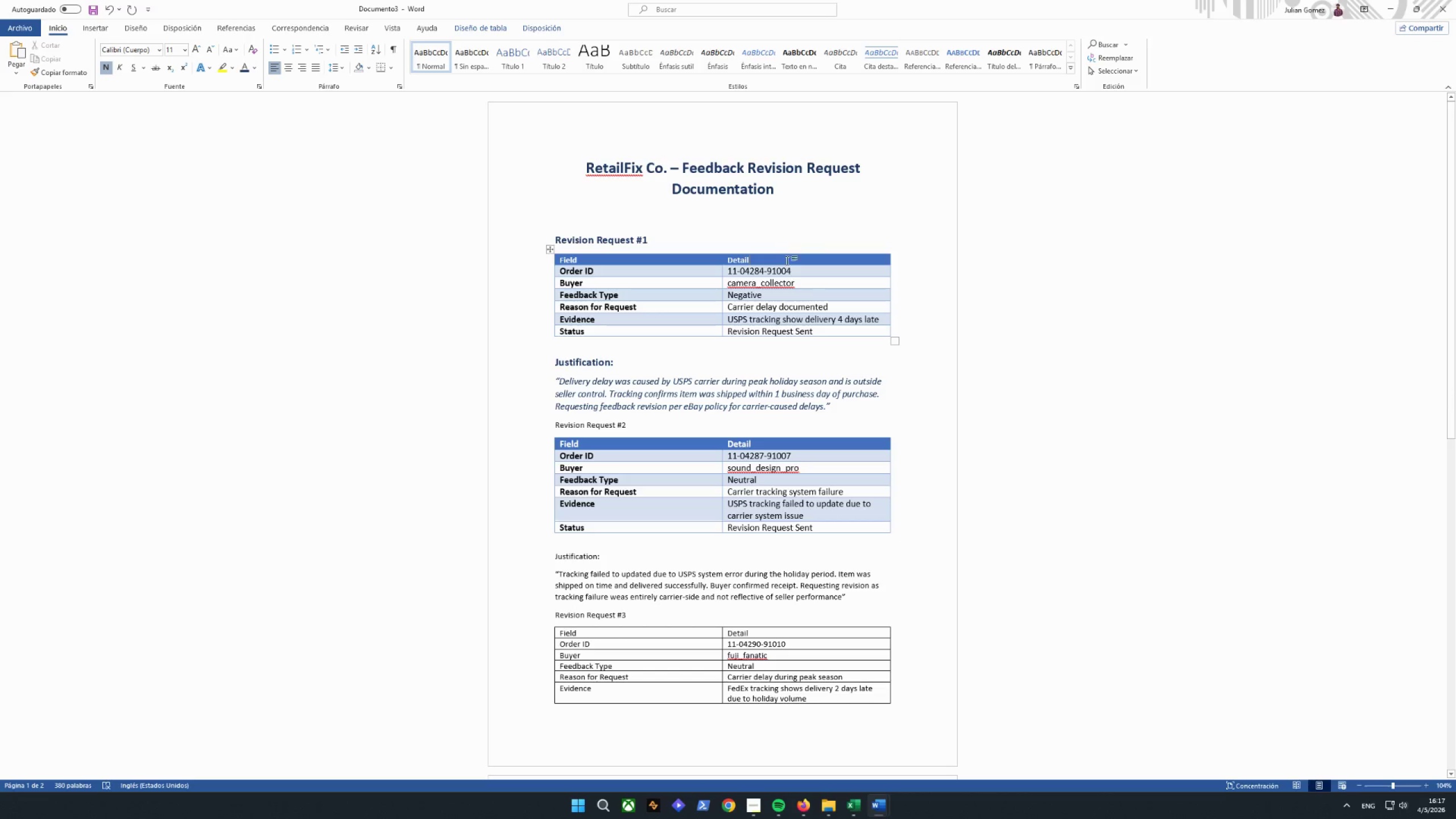 
left_click_drag(start_coordinate=[795, 261], to_coordinate=[545, 253])
 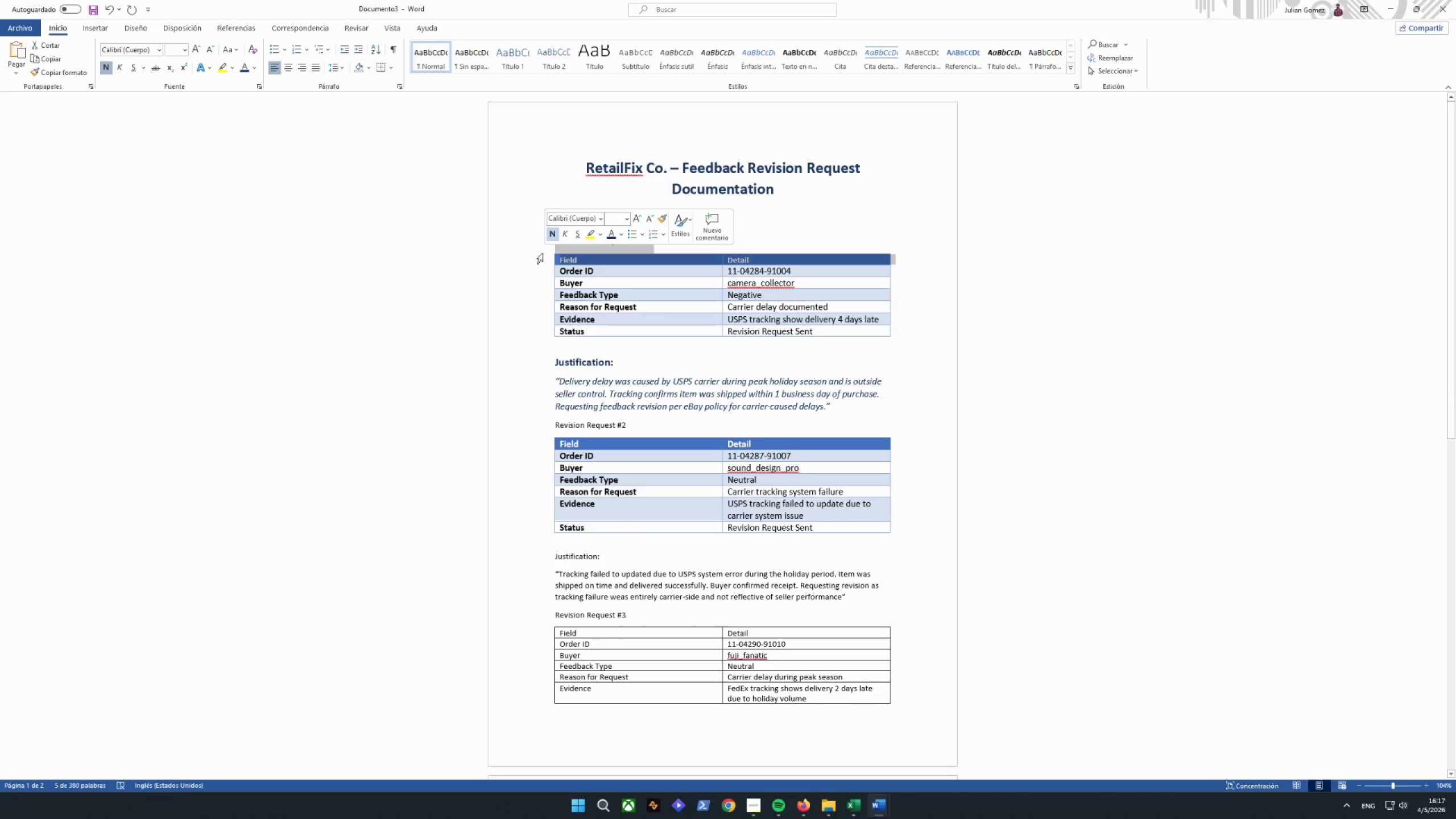 
left_click([543, 253])
 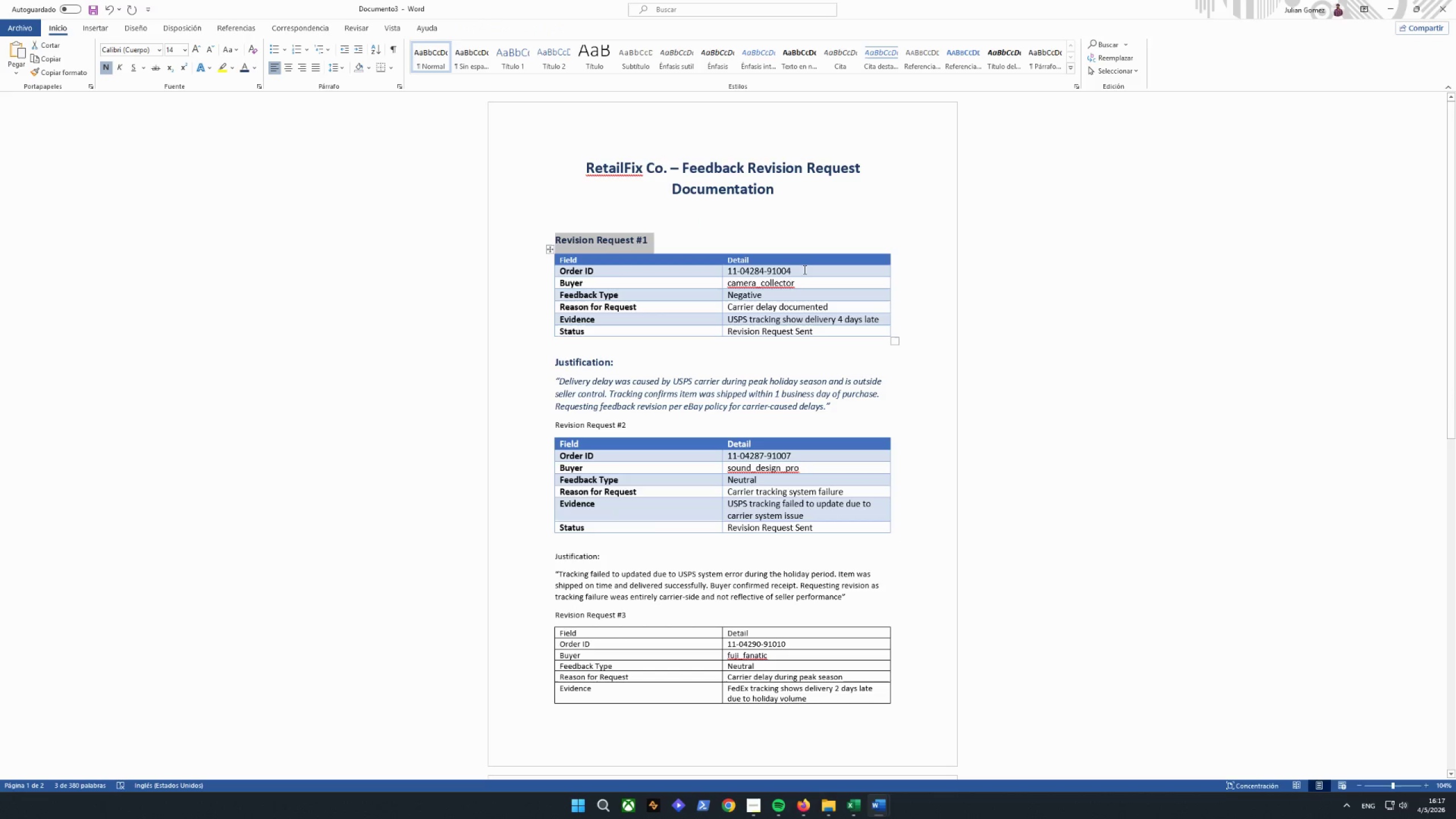 
left_click_drag(start_coordinate=[790, 258], to_coordinate=[571, 257])
 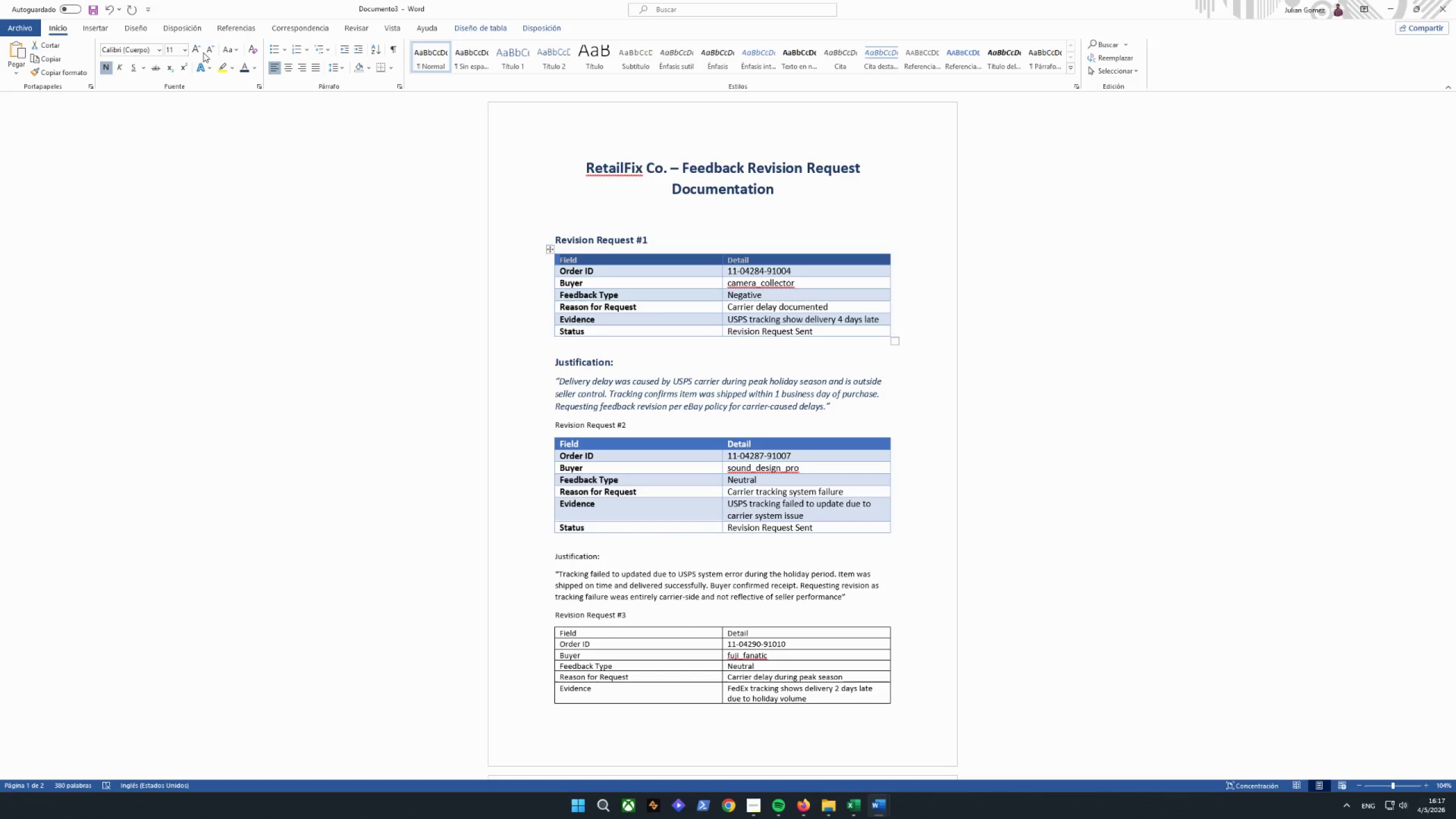 
left_click([195, 49])
 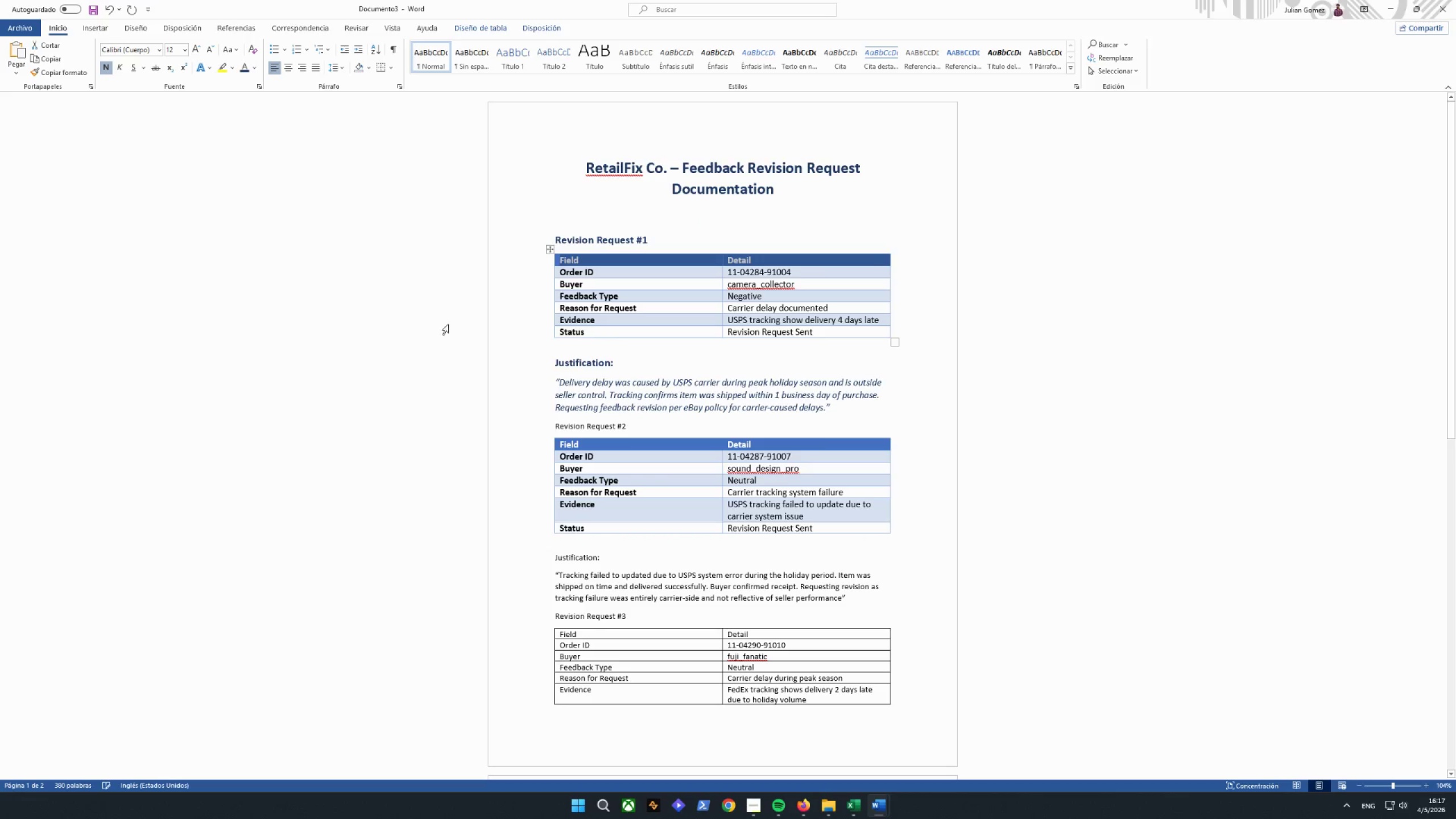 
left_click([486, 278])
 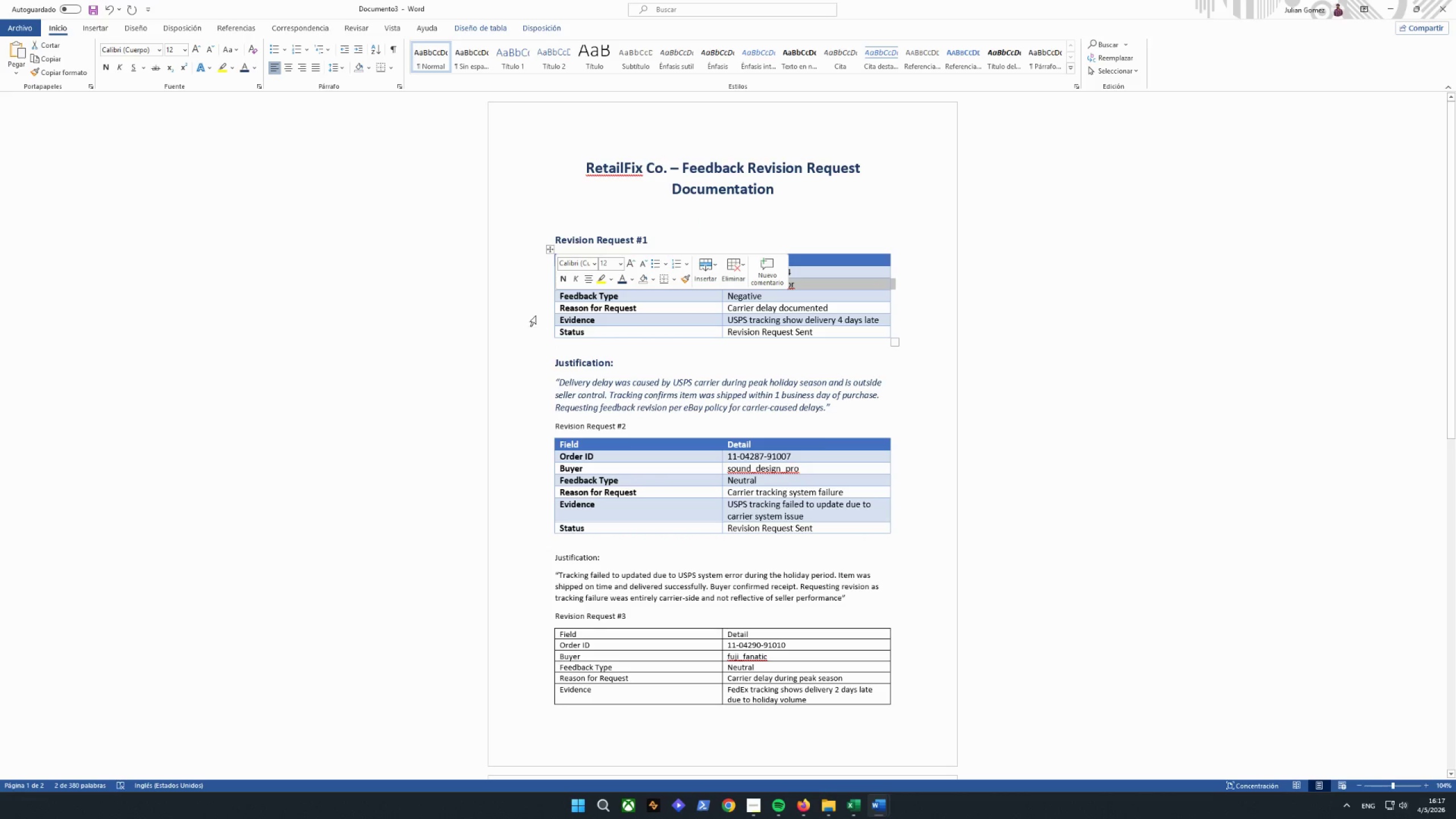 
left_click([534, 328])
 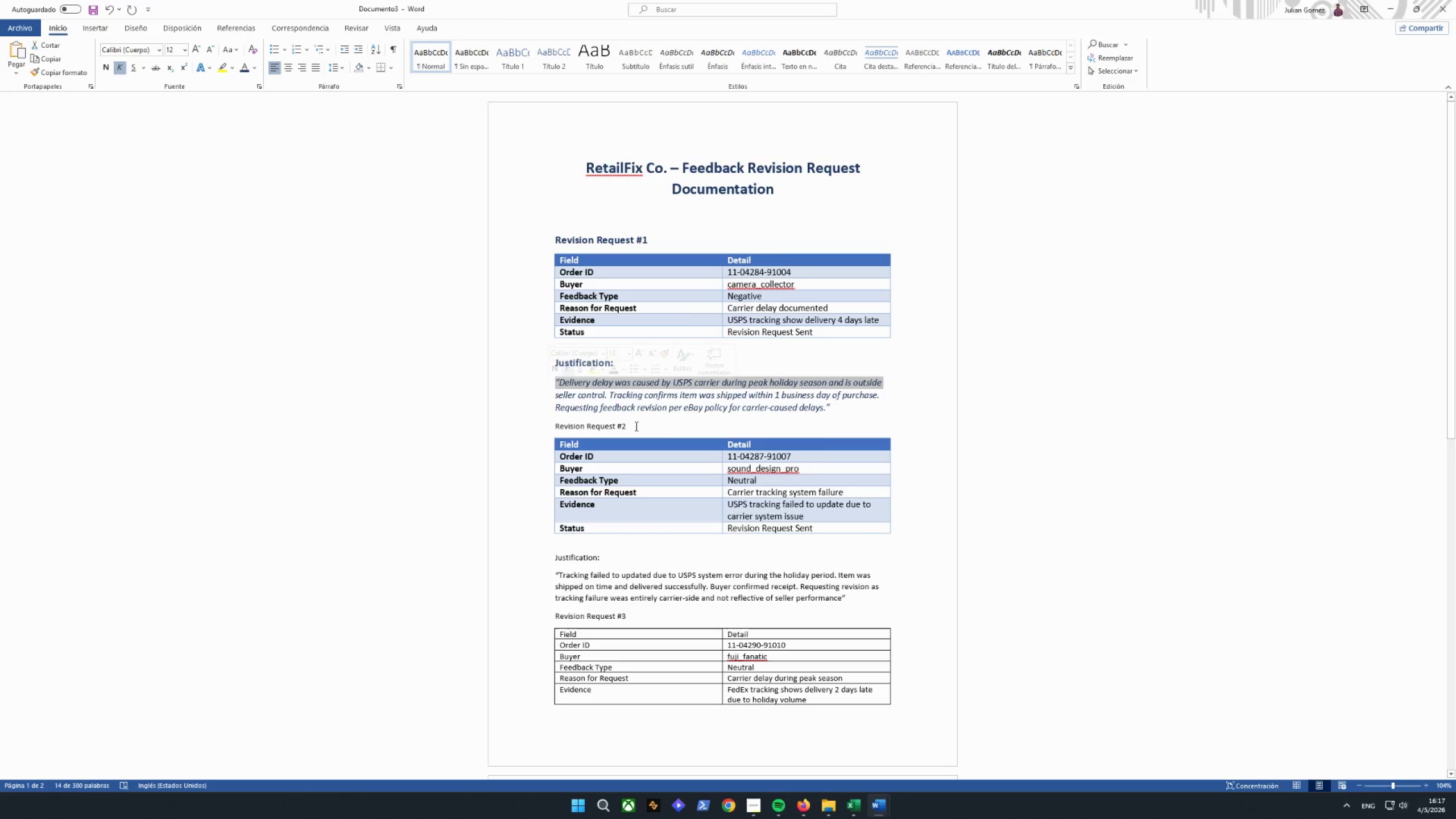 
left_click([1006, 458])
 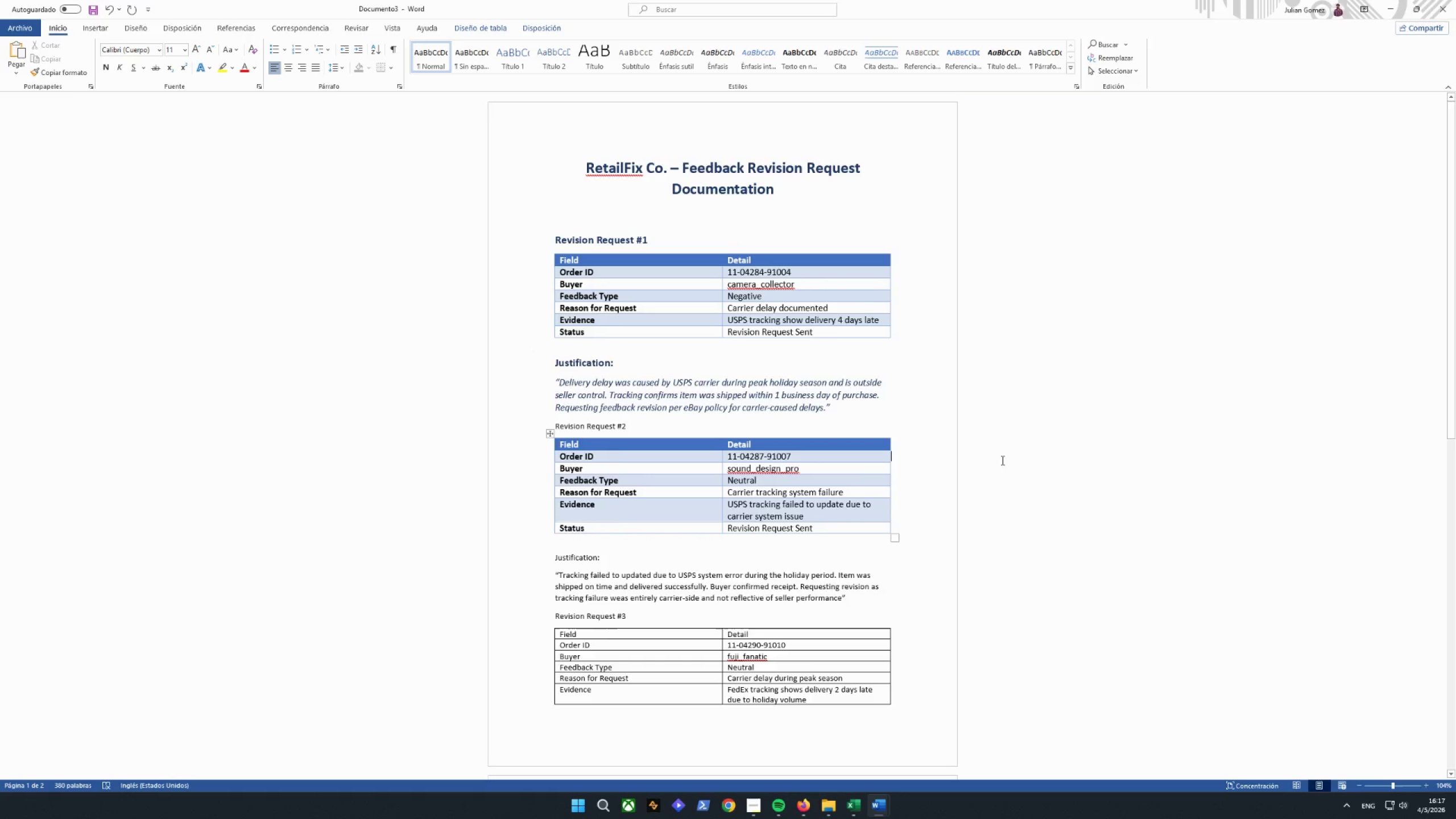 
scroll: coordinate [1000, 460], scroll_direction: down, amount: 1.0
 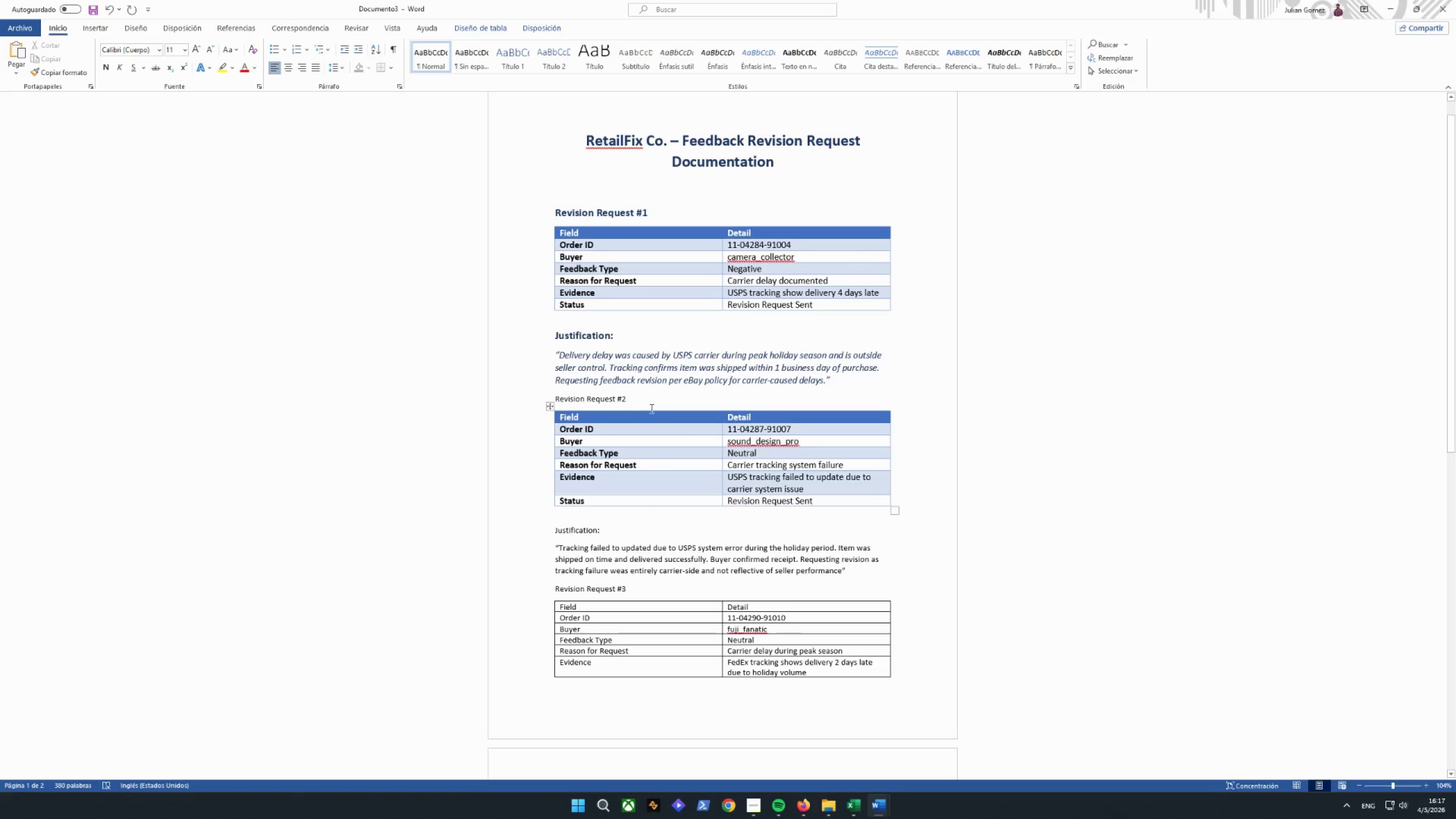 
left_click_drag(start_coordinate=[643, 396], to_coordinate=[569, 395])
 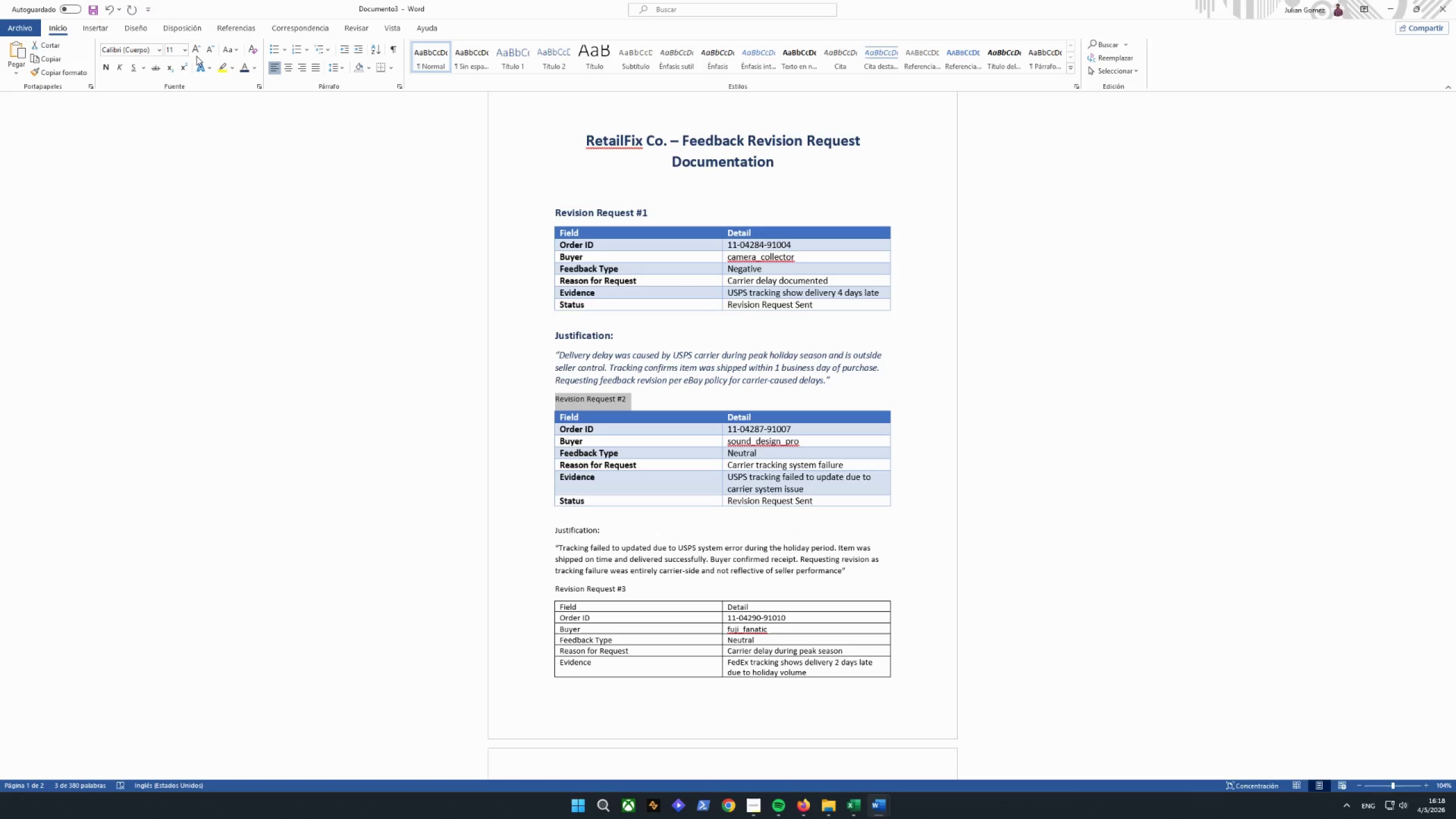 
double_click([196, 51])
 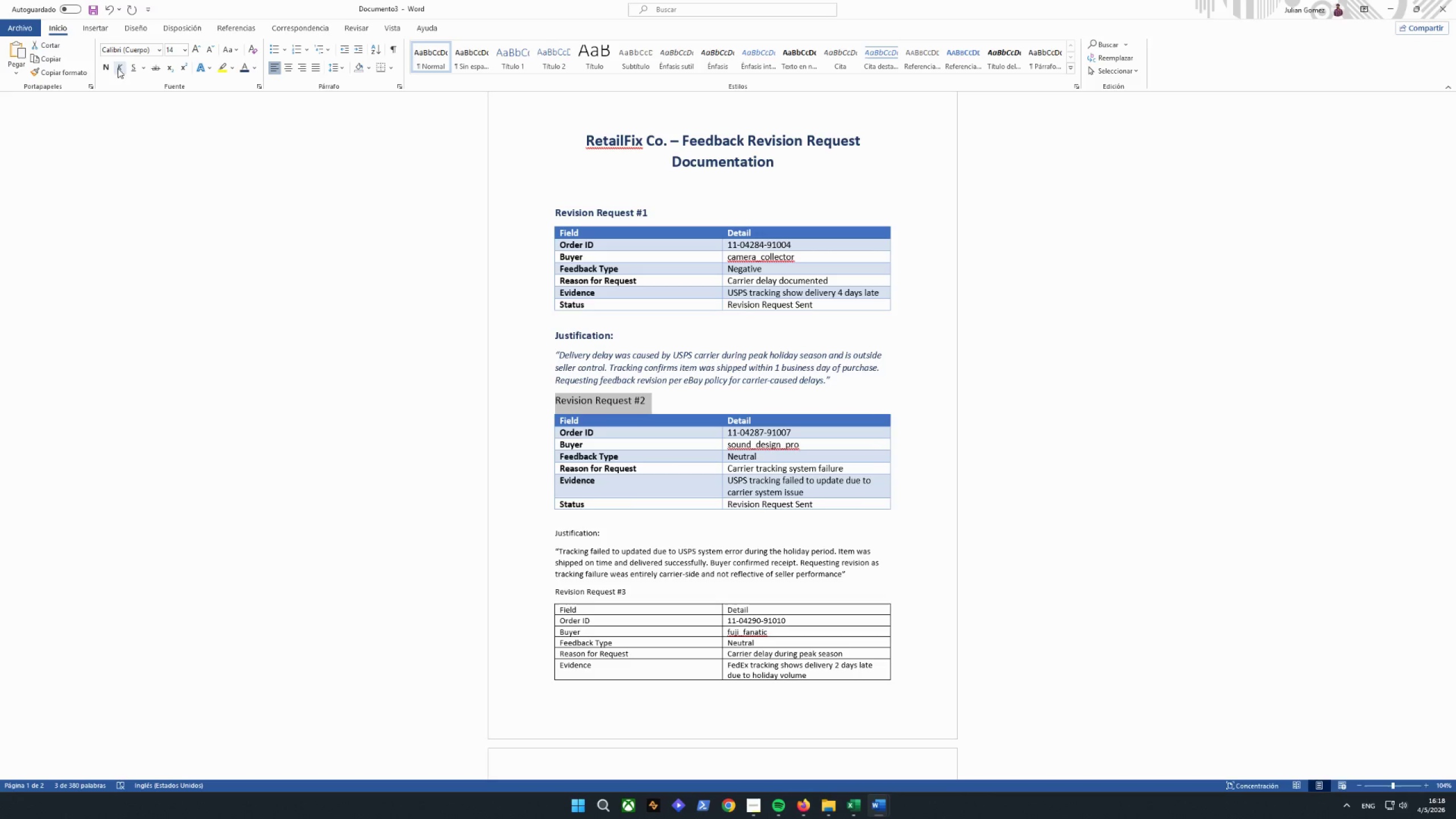 
left_click([104, 68])
 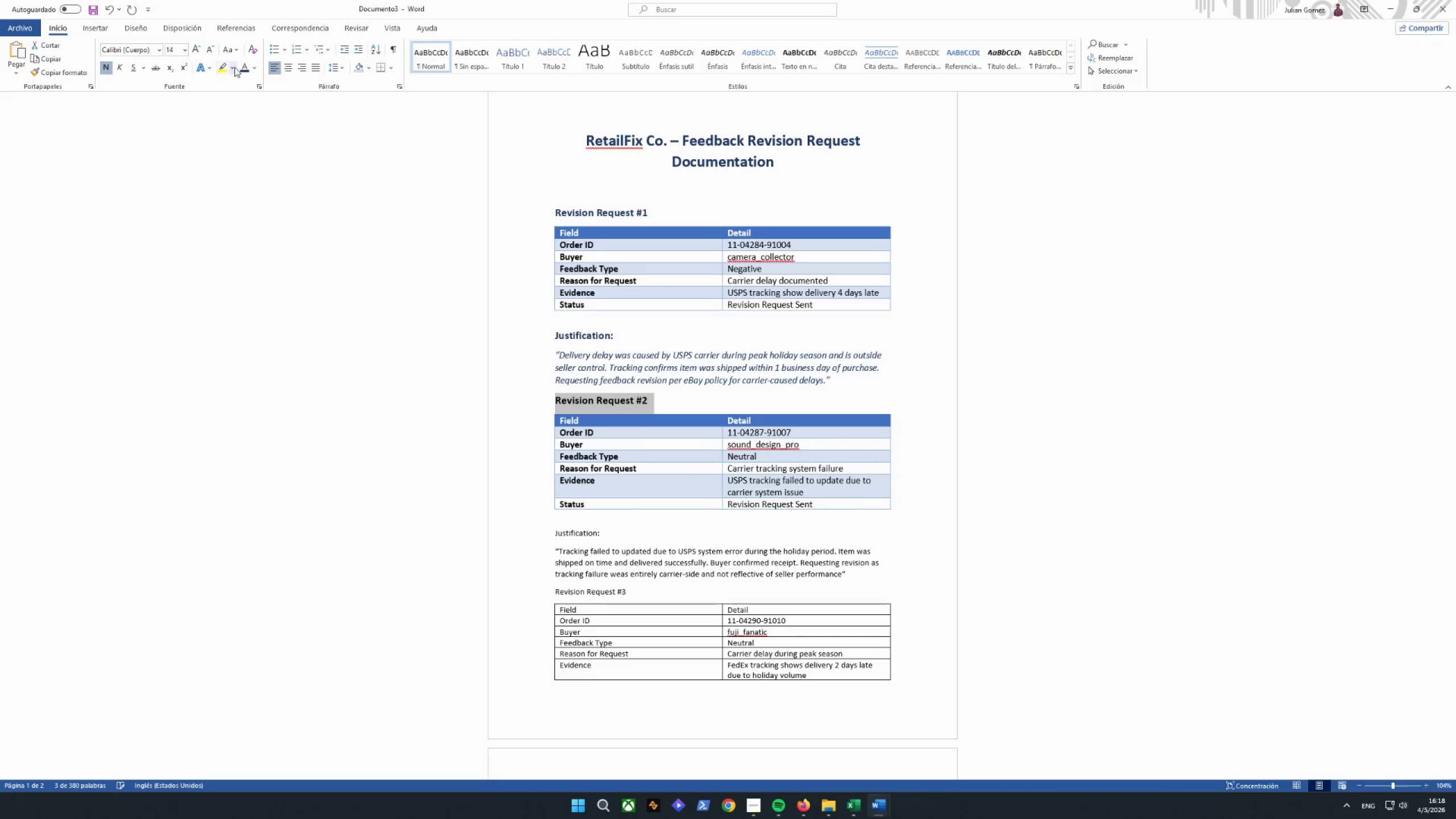 
left_click([243, 68])
 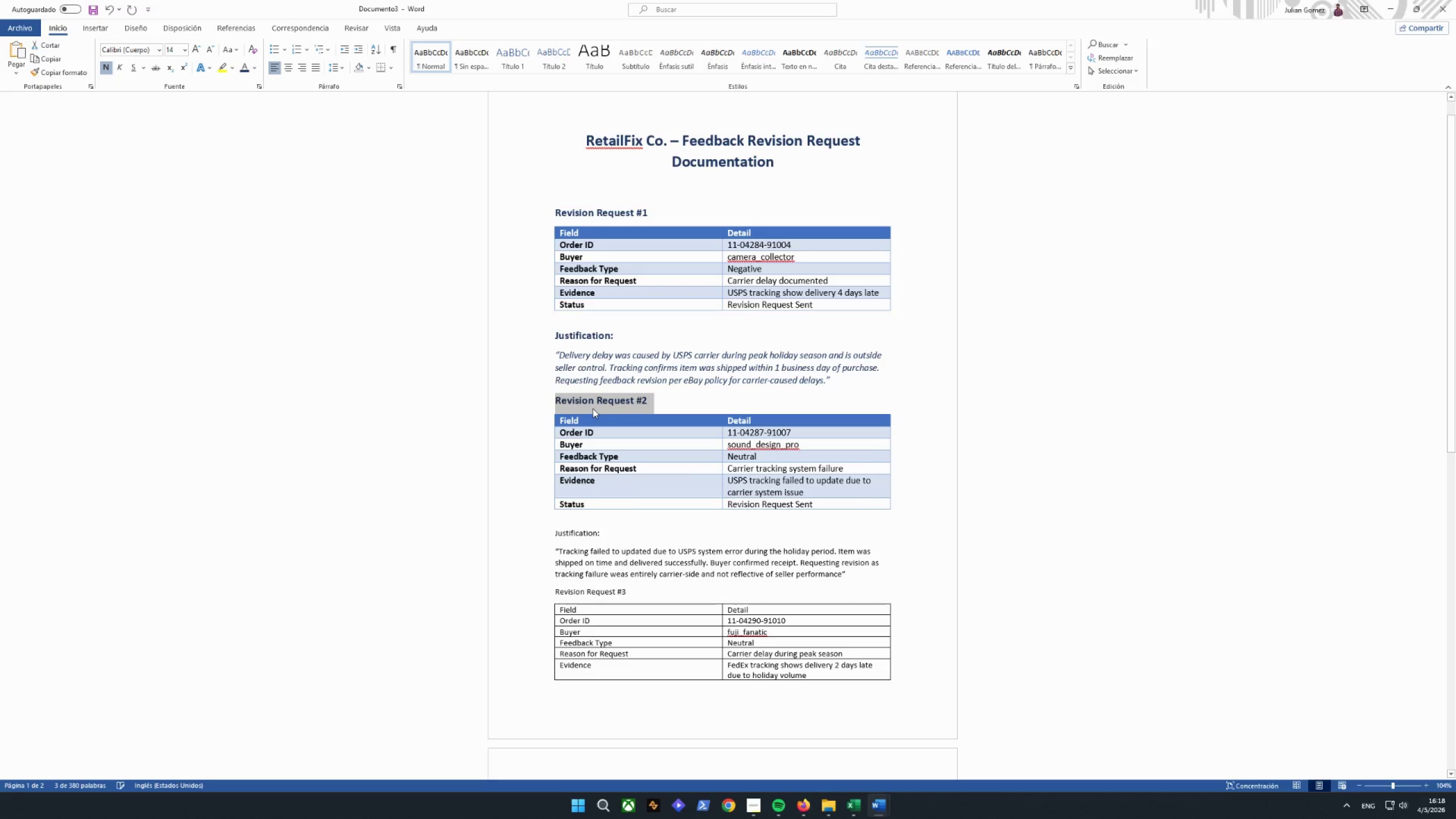 
left_click([669, 400])
 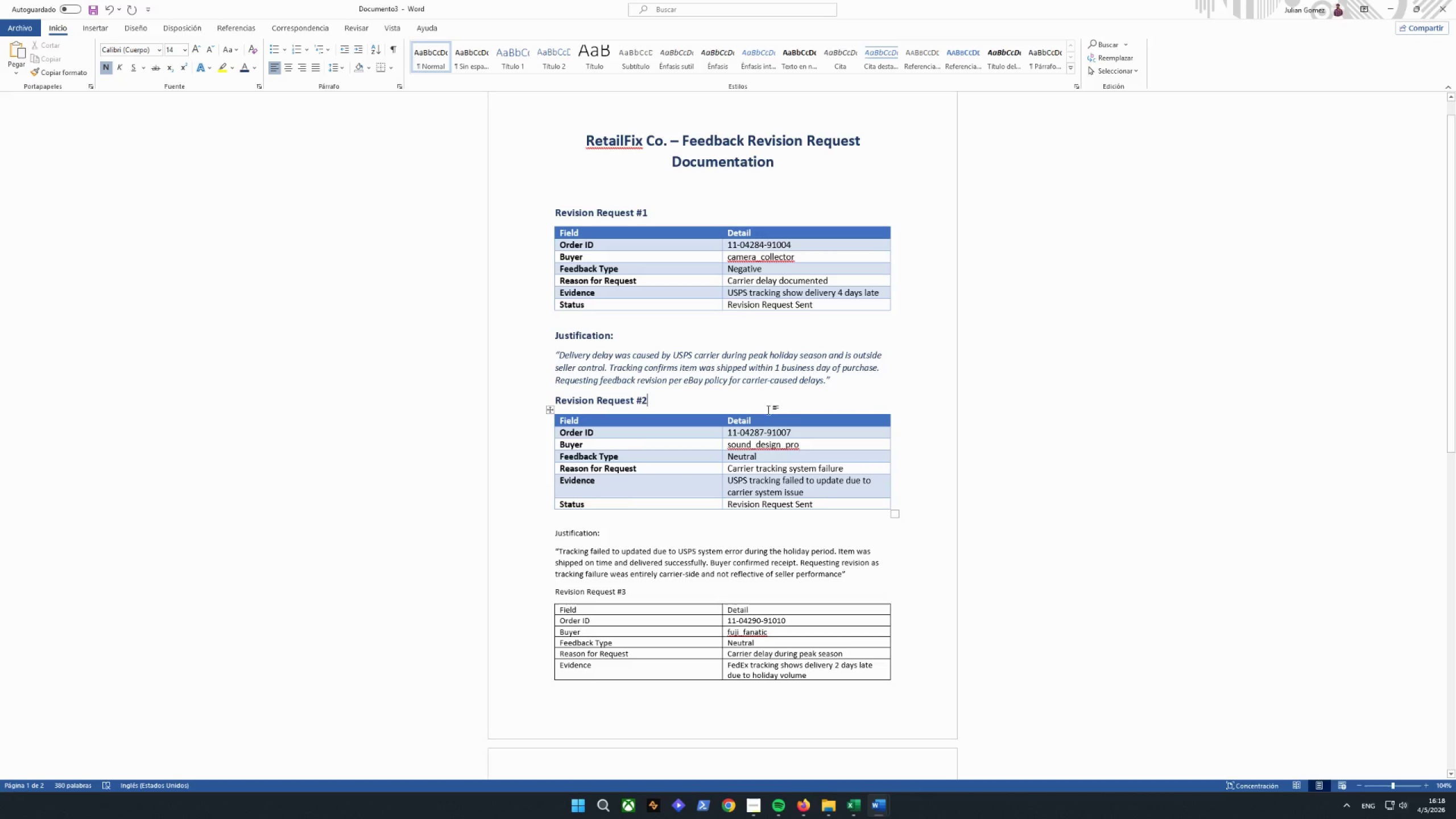 
left_click([794, 417])
 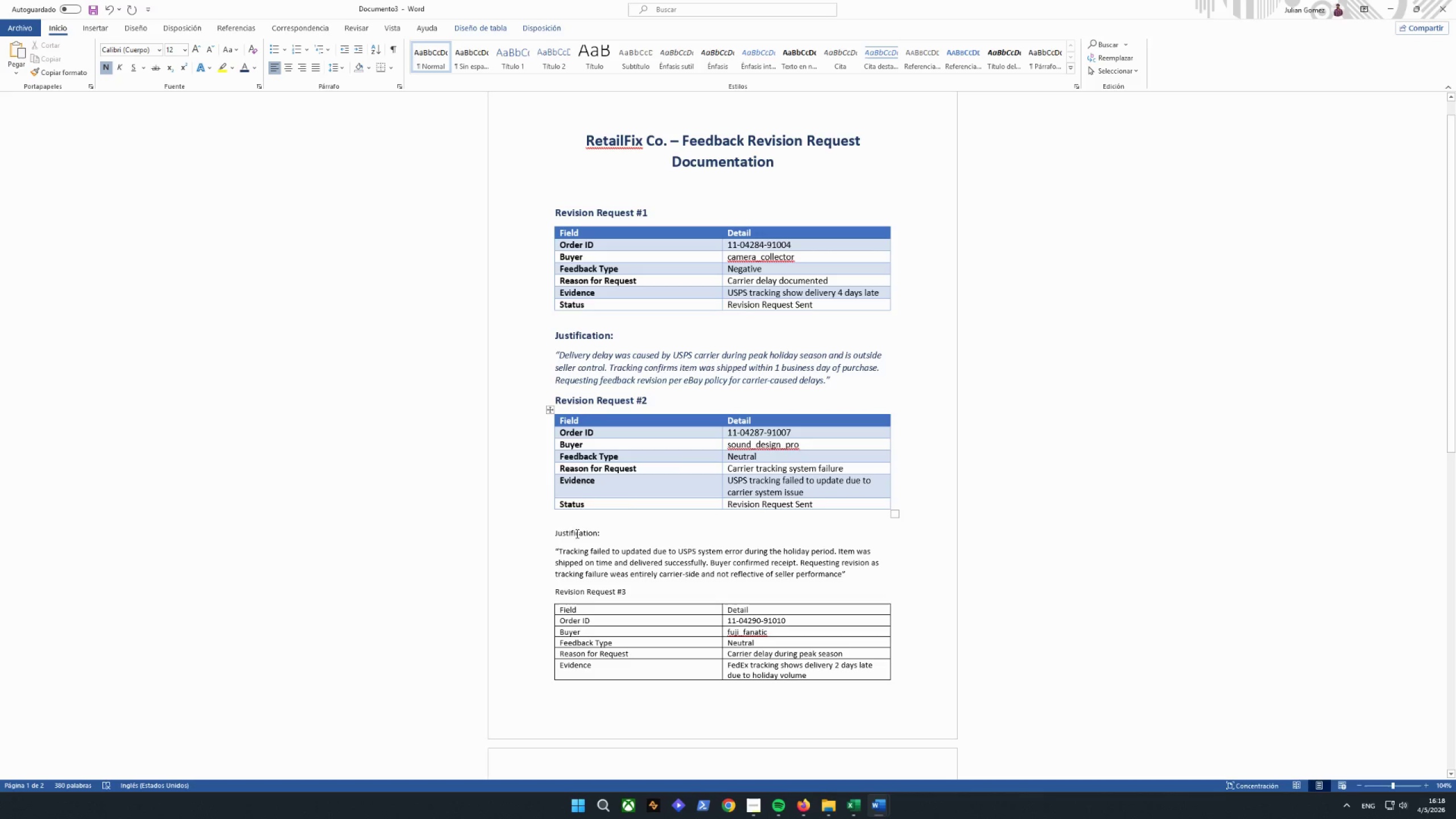 
left_click_drag(start_coordinate=[605, 535], to_coordinate=[573, 531])
 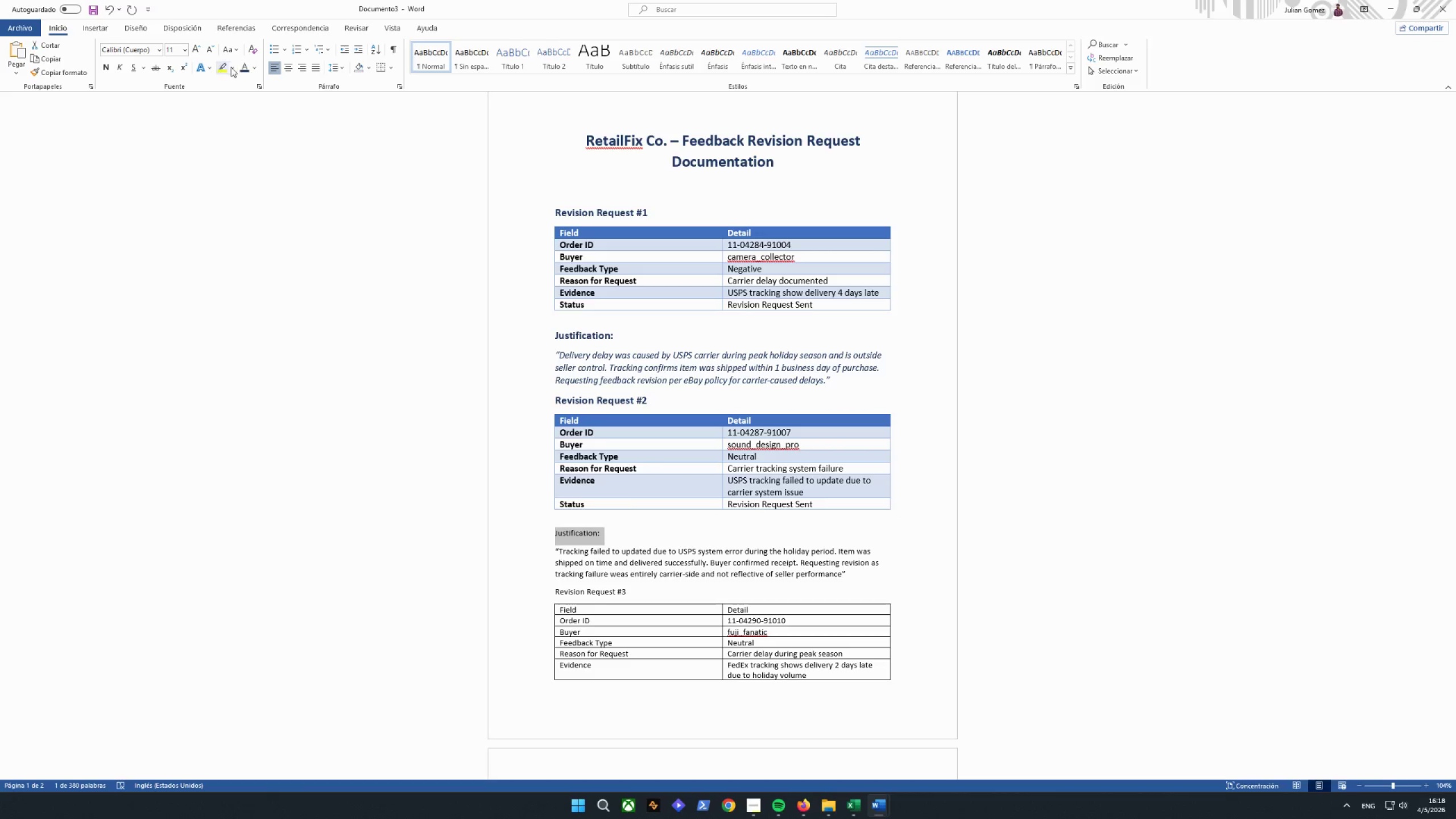 
left_click([245, 67])
 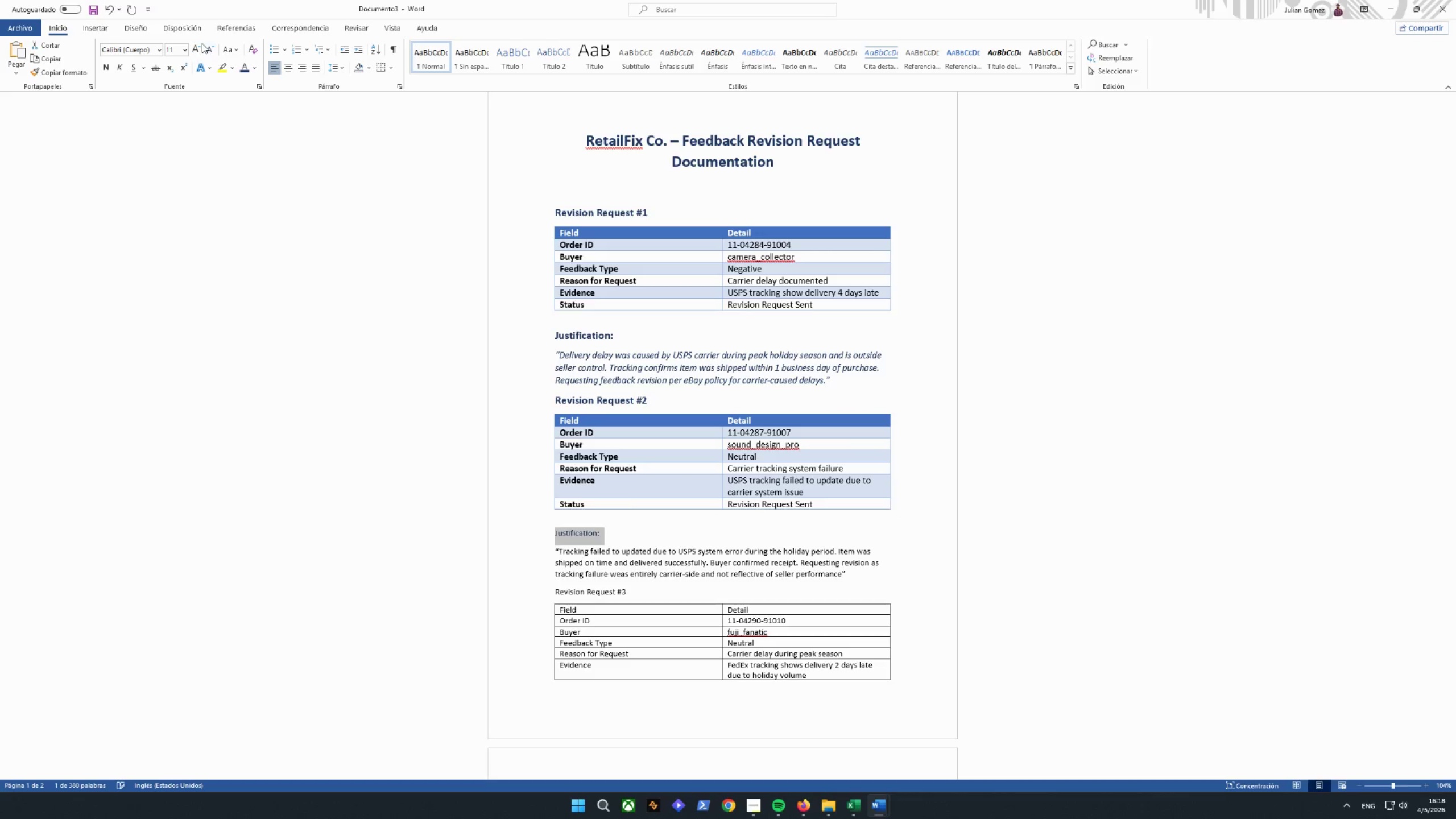 
left_click([196, 45])
 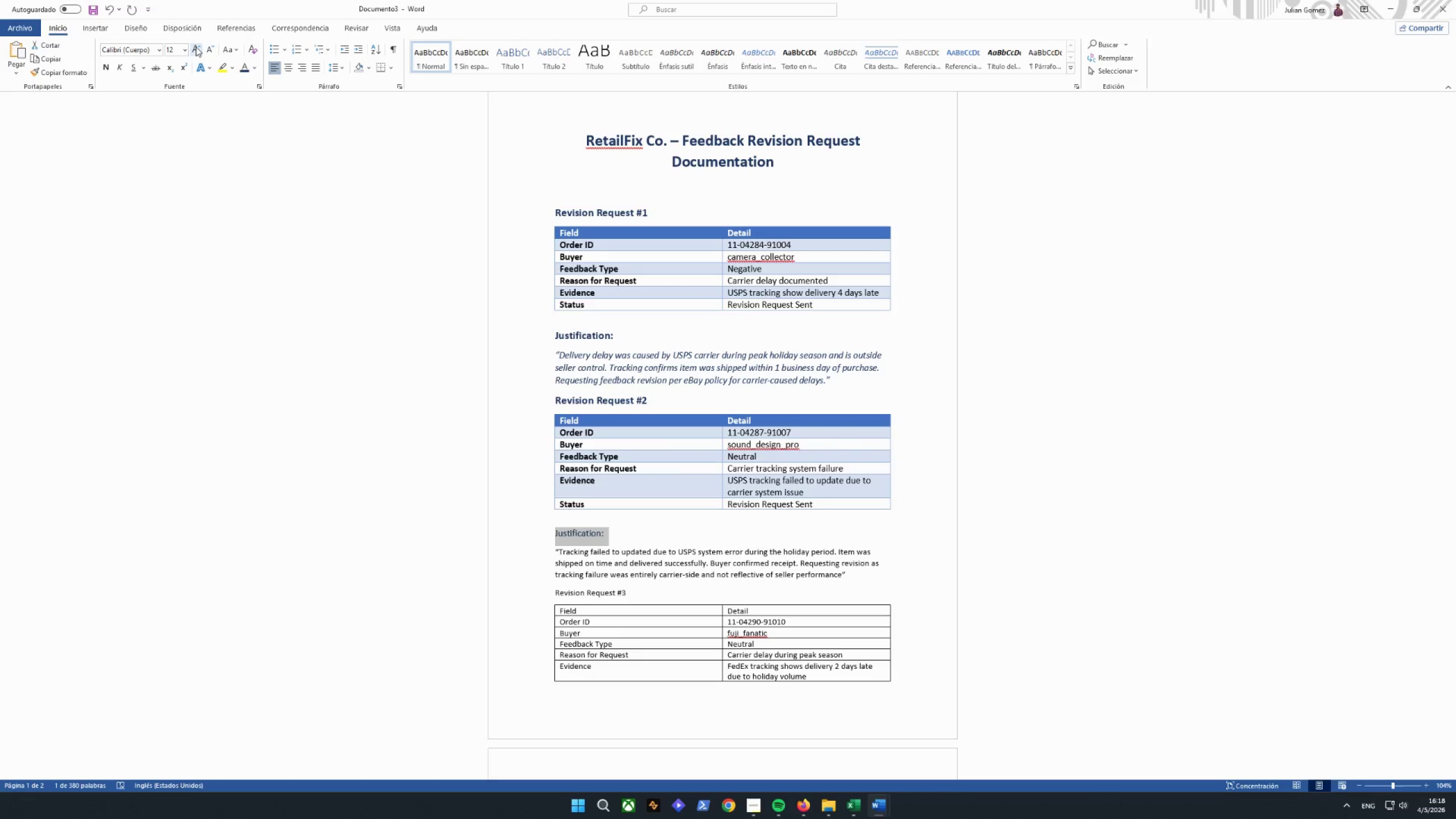 
left_click([196, 47])
 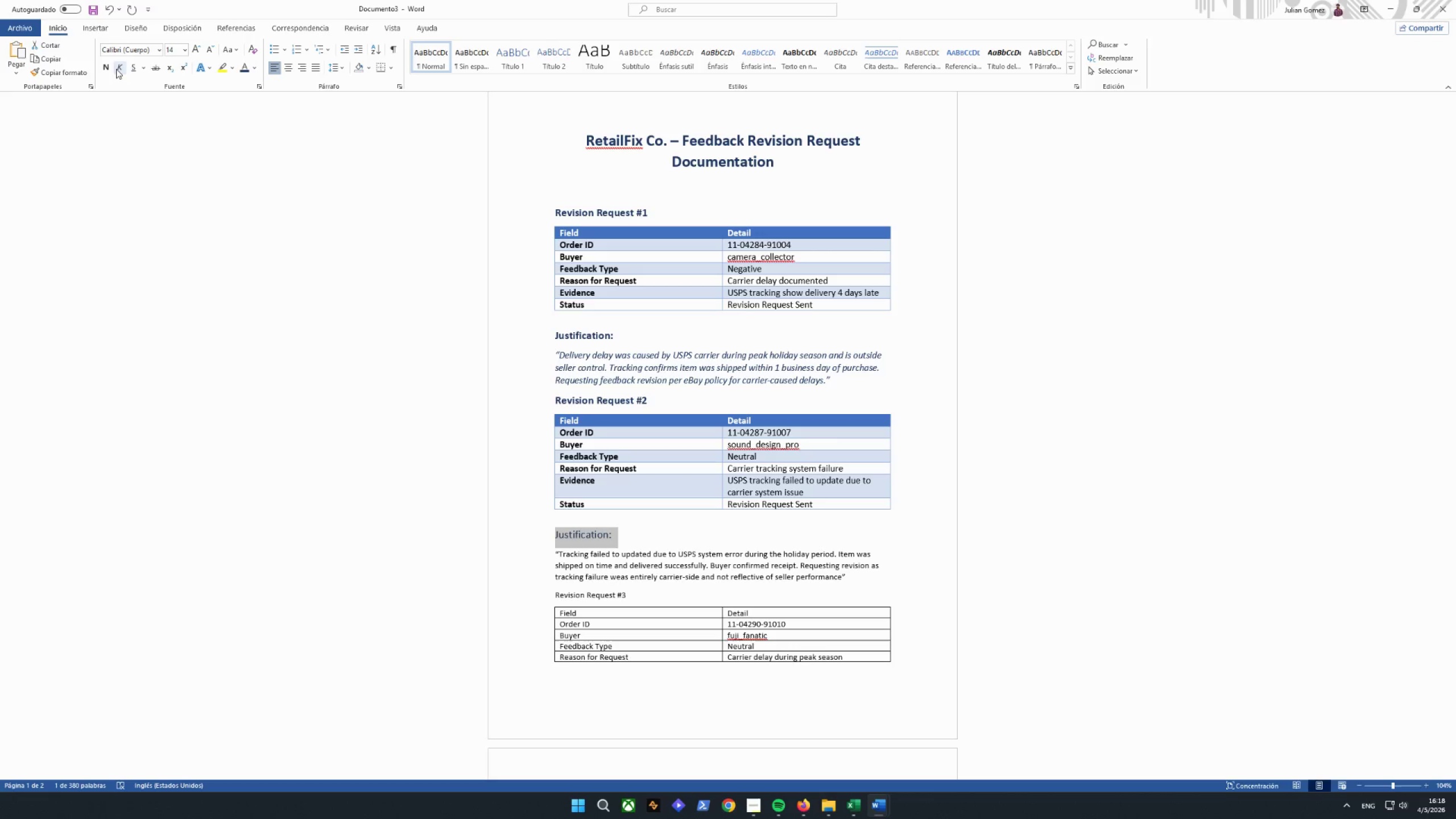 
left_click([106, 69])
 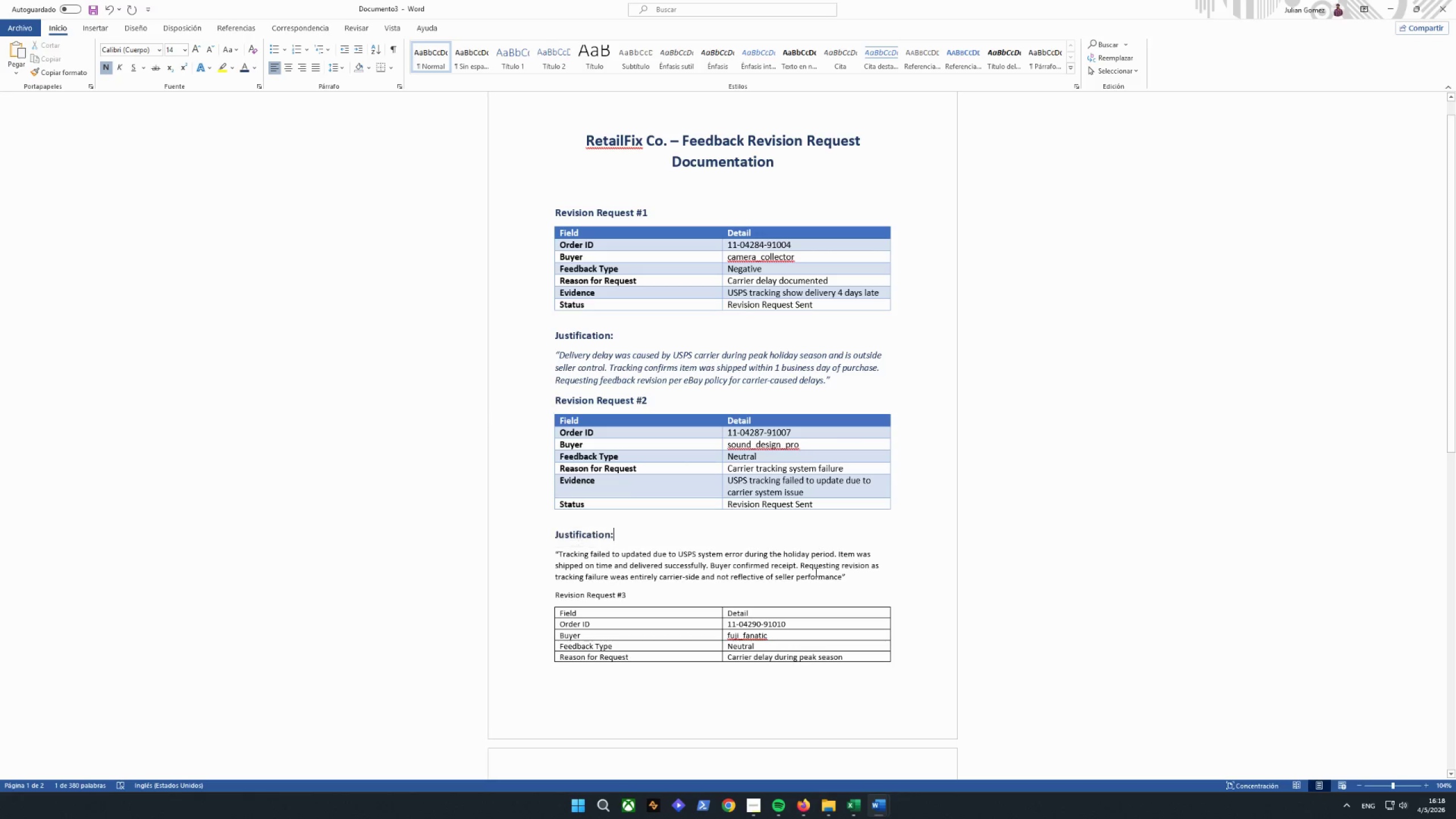 
left_click_drag(start_coordinate=[852, 574], to_coordinate=[573, 553])
 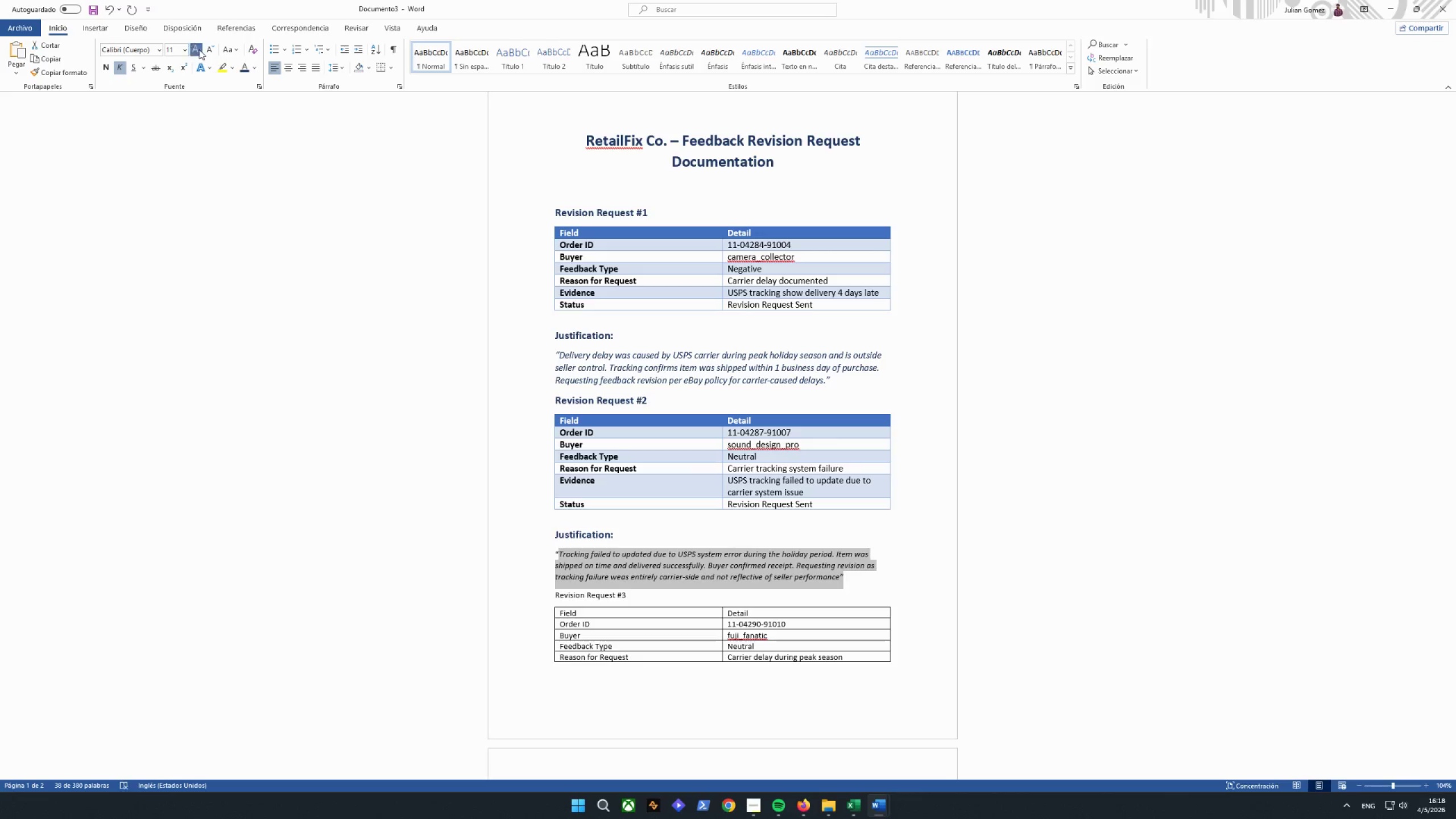 
left_click([242, 66])
 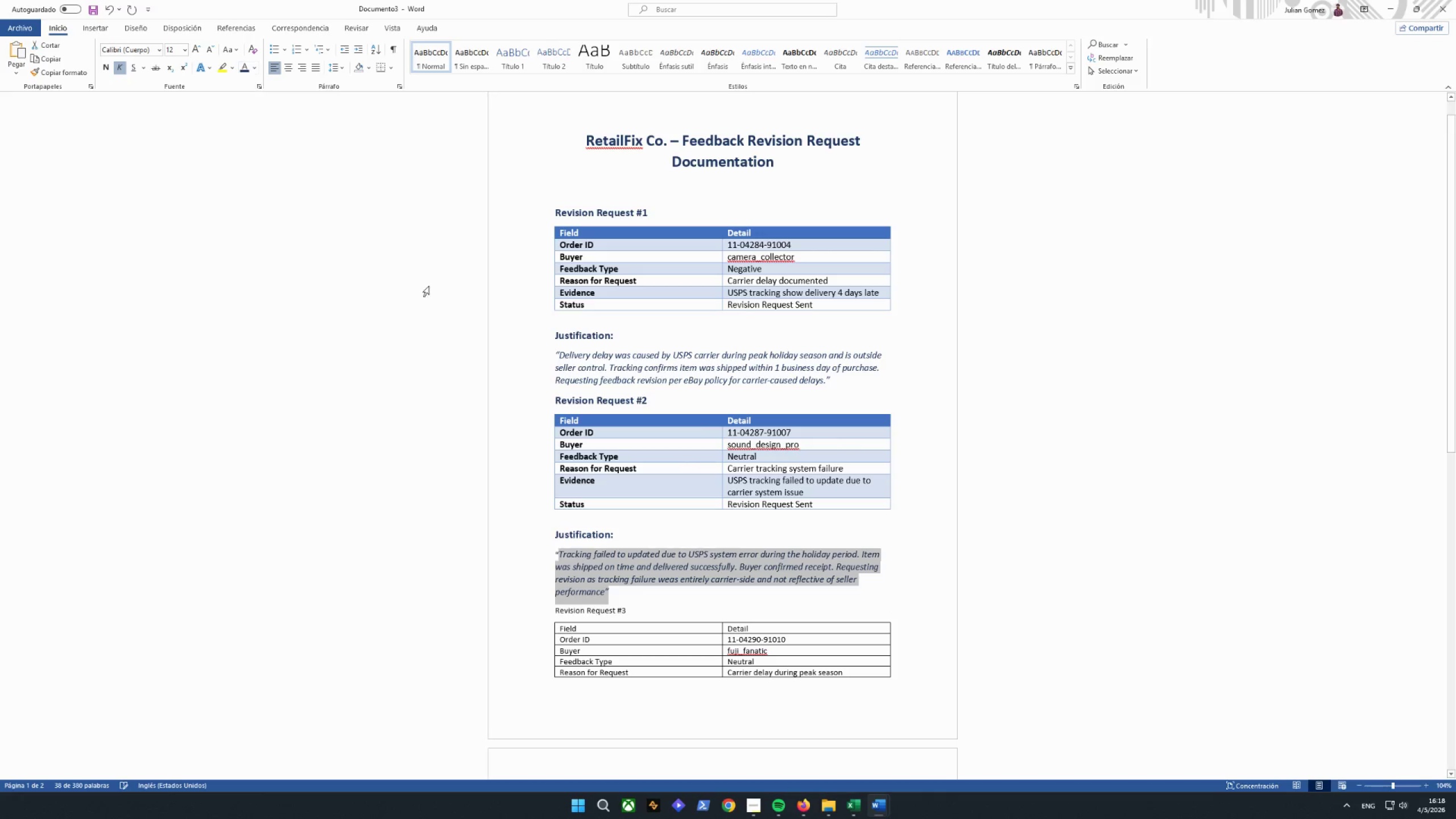 
scroll: coordinate [540, 305], scroll_direction: down, amount: 7.0
 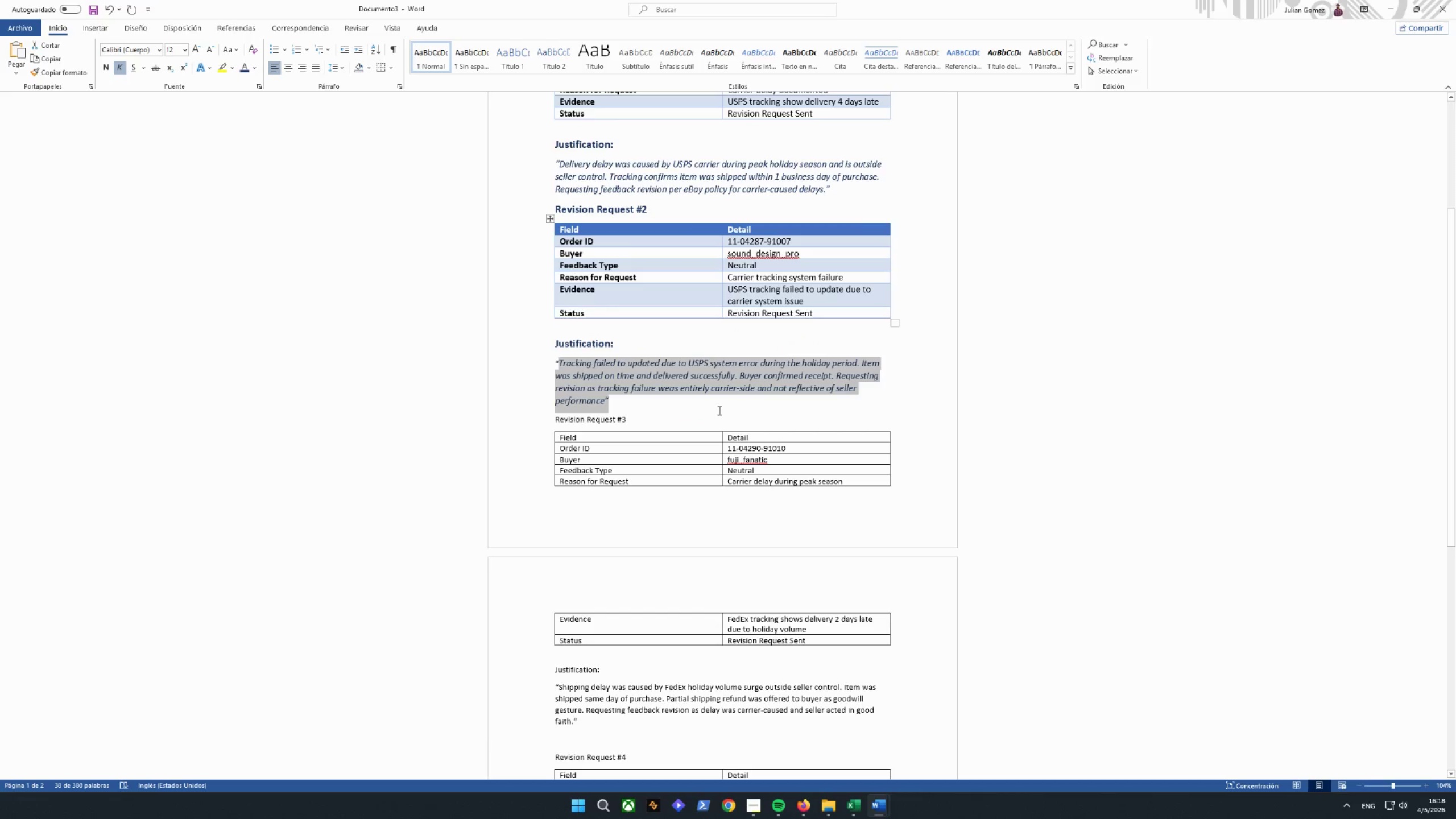 
left_click([707, 406])
 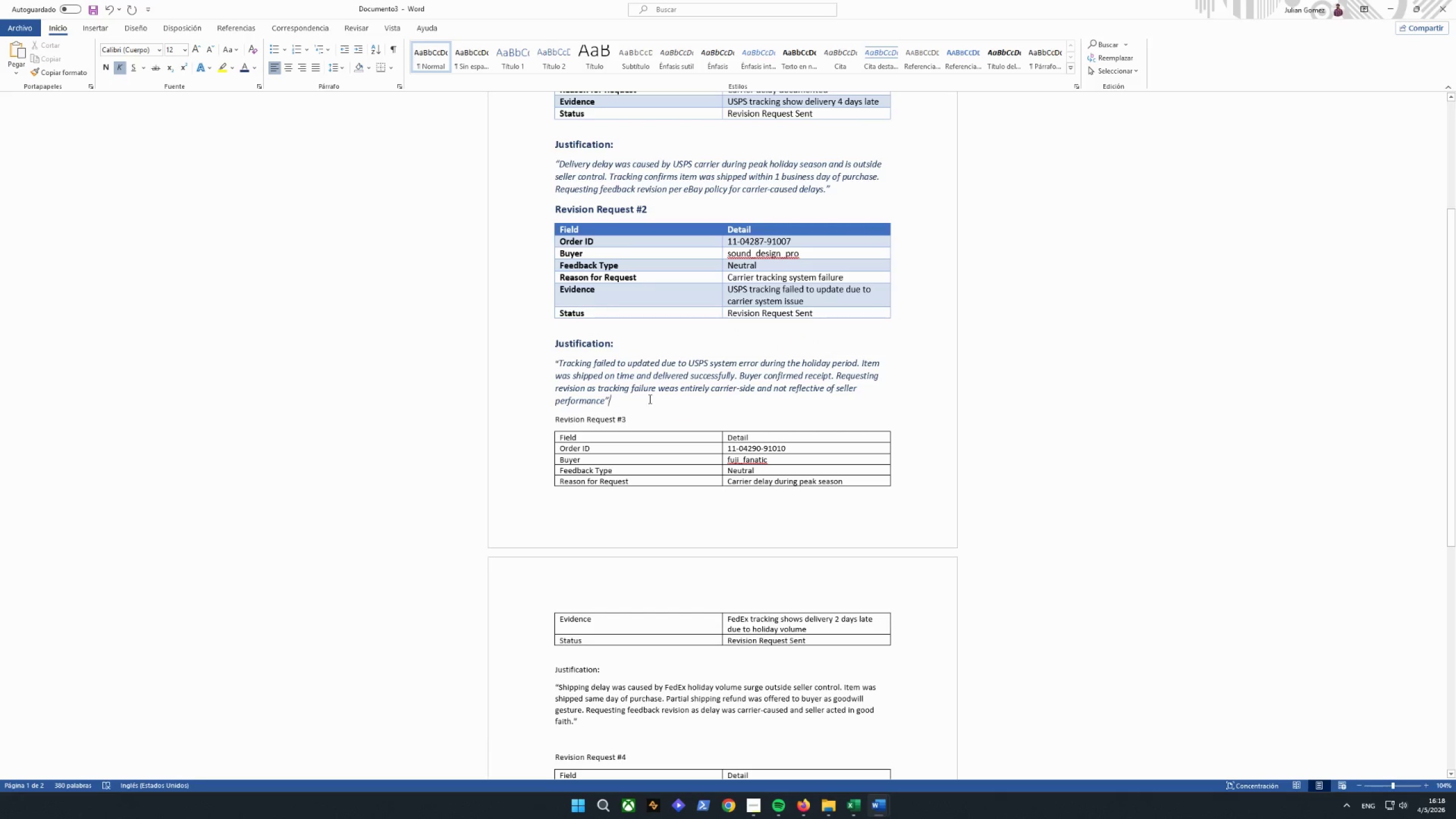 
key(Enter)
 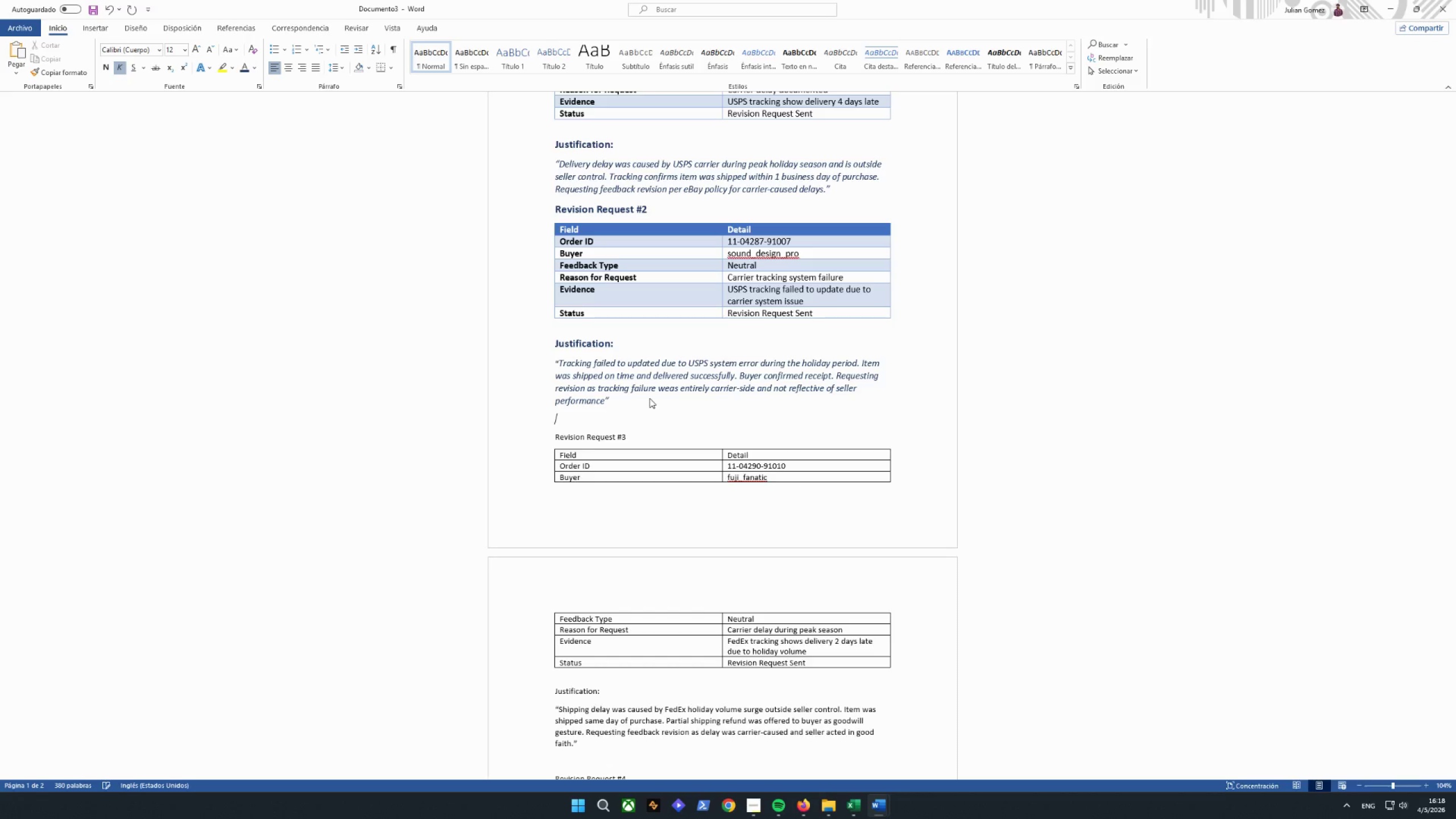 
key(Enter)
 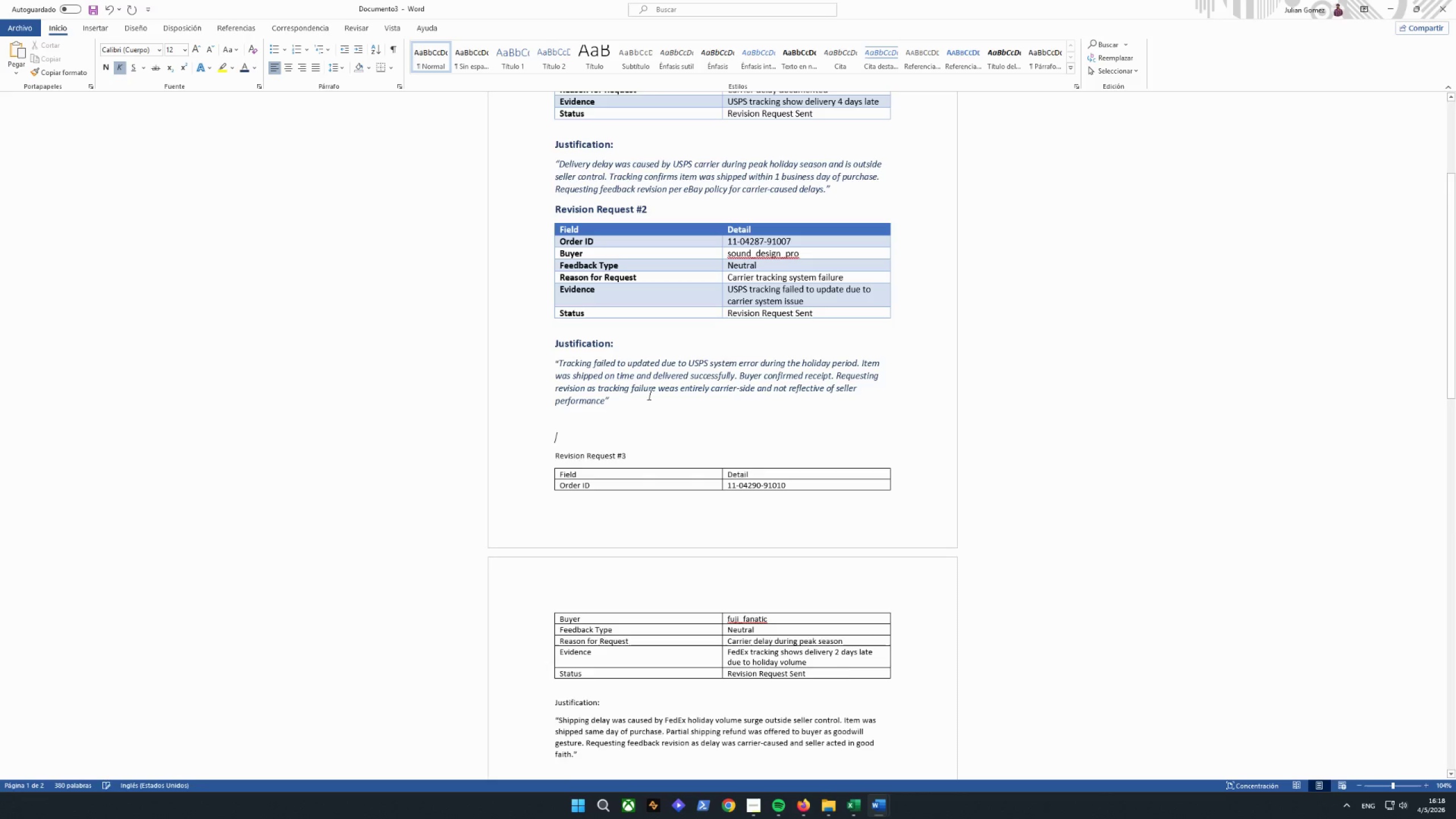 
key(Enter)
 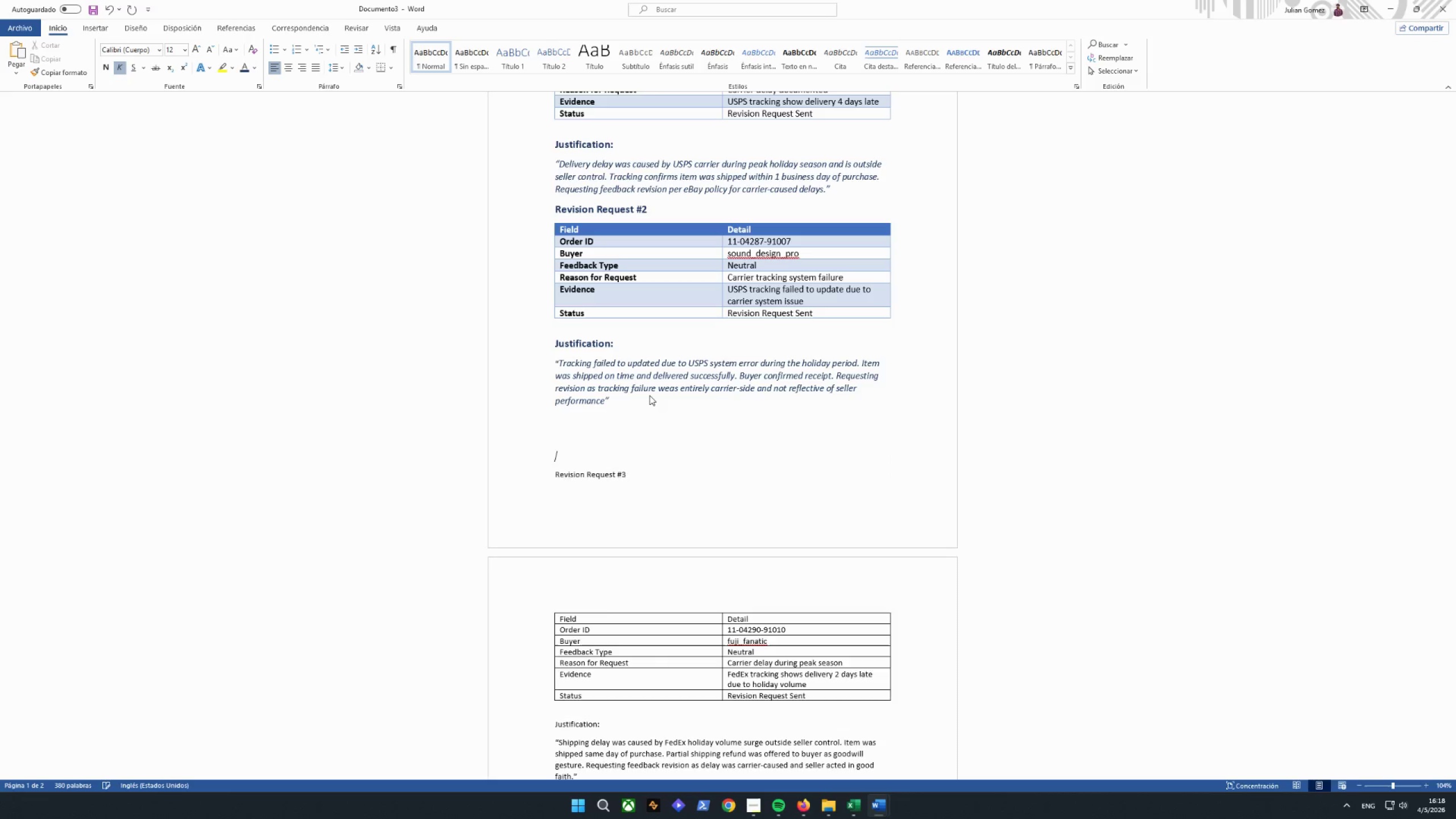 
key(Enter)
 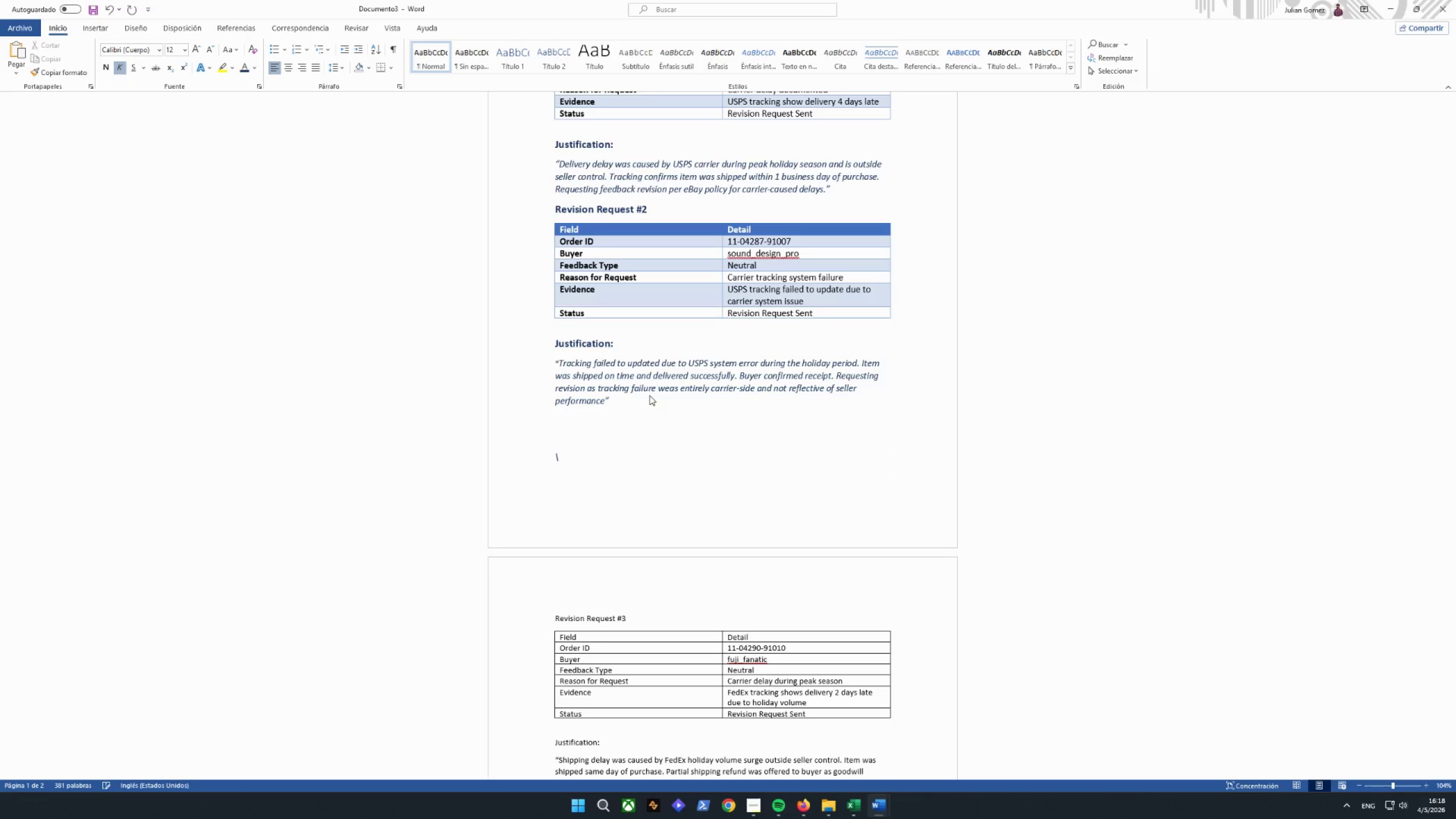 
key(Backslash)
 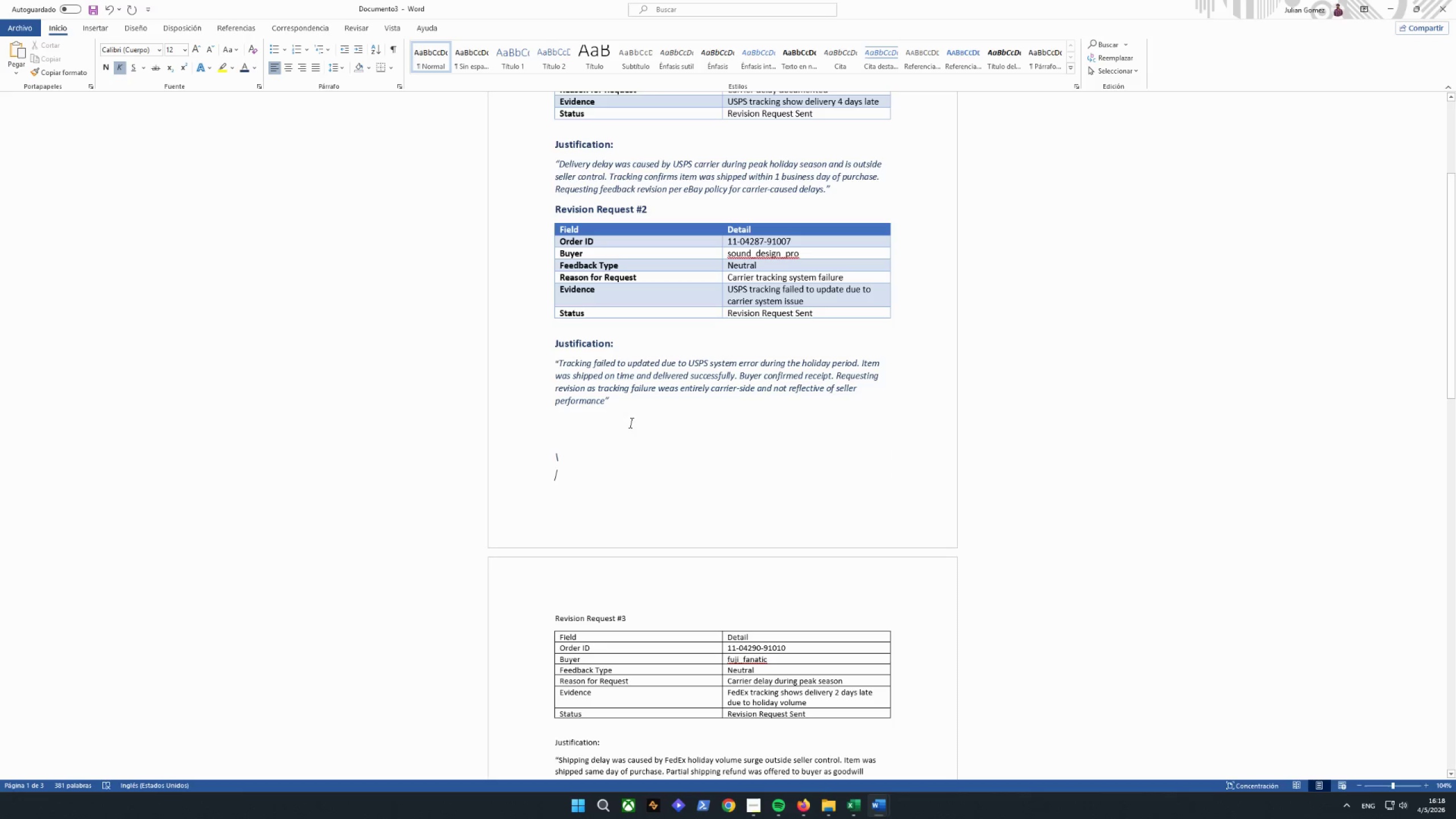 
left_click_drag(start_coordinate=[573, 462], to_coordinate=[572, 459])
 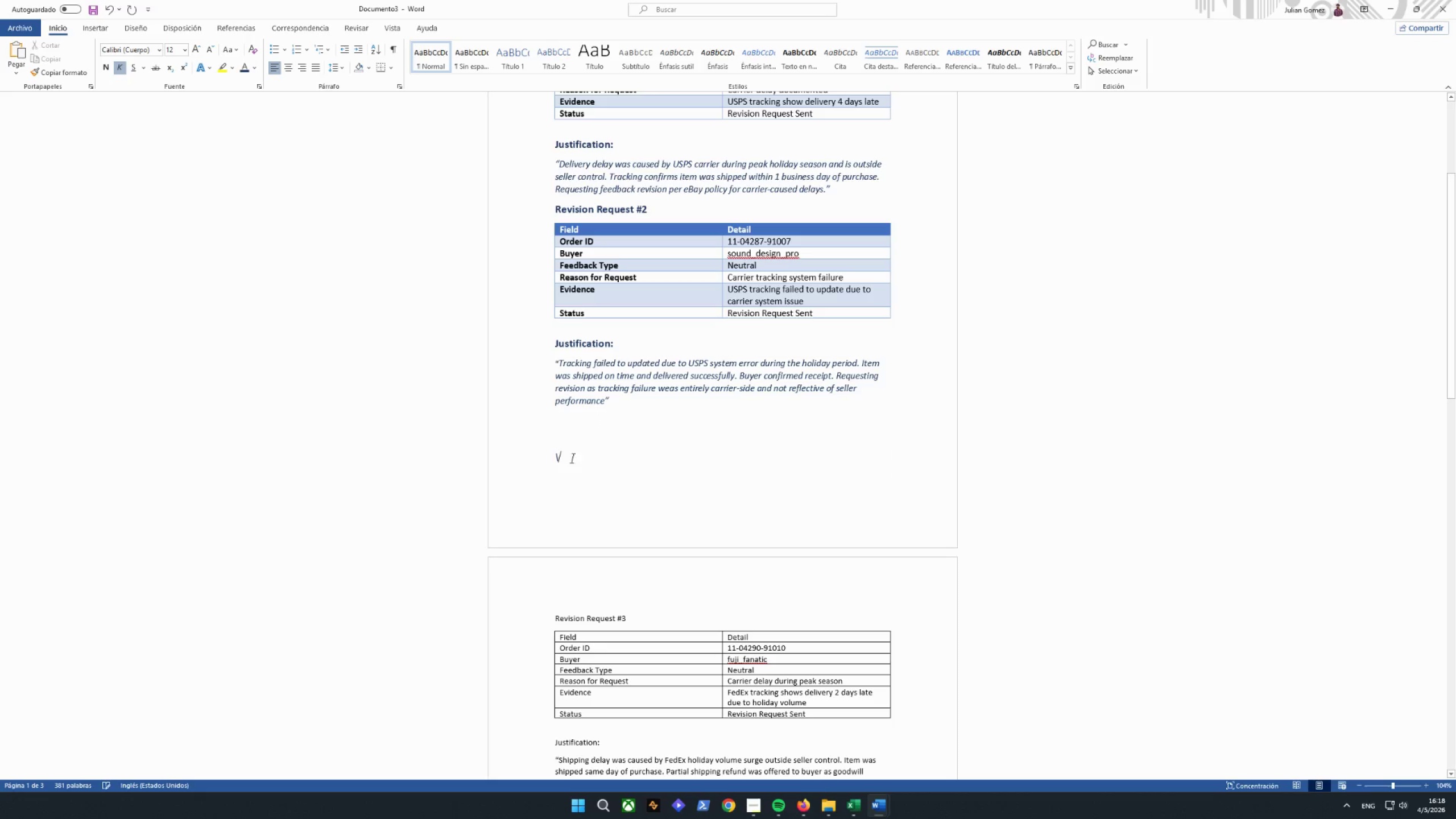 
key(Backspace)
 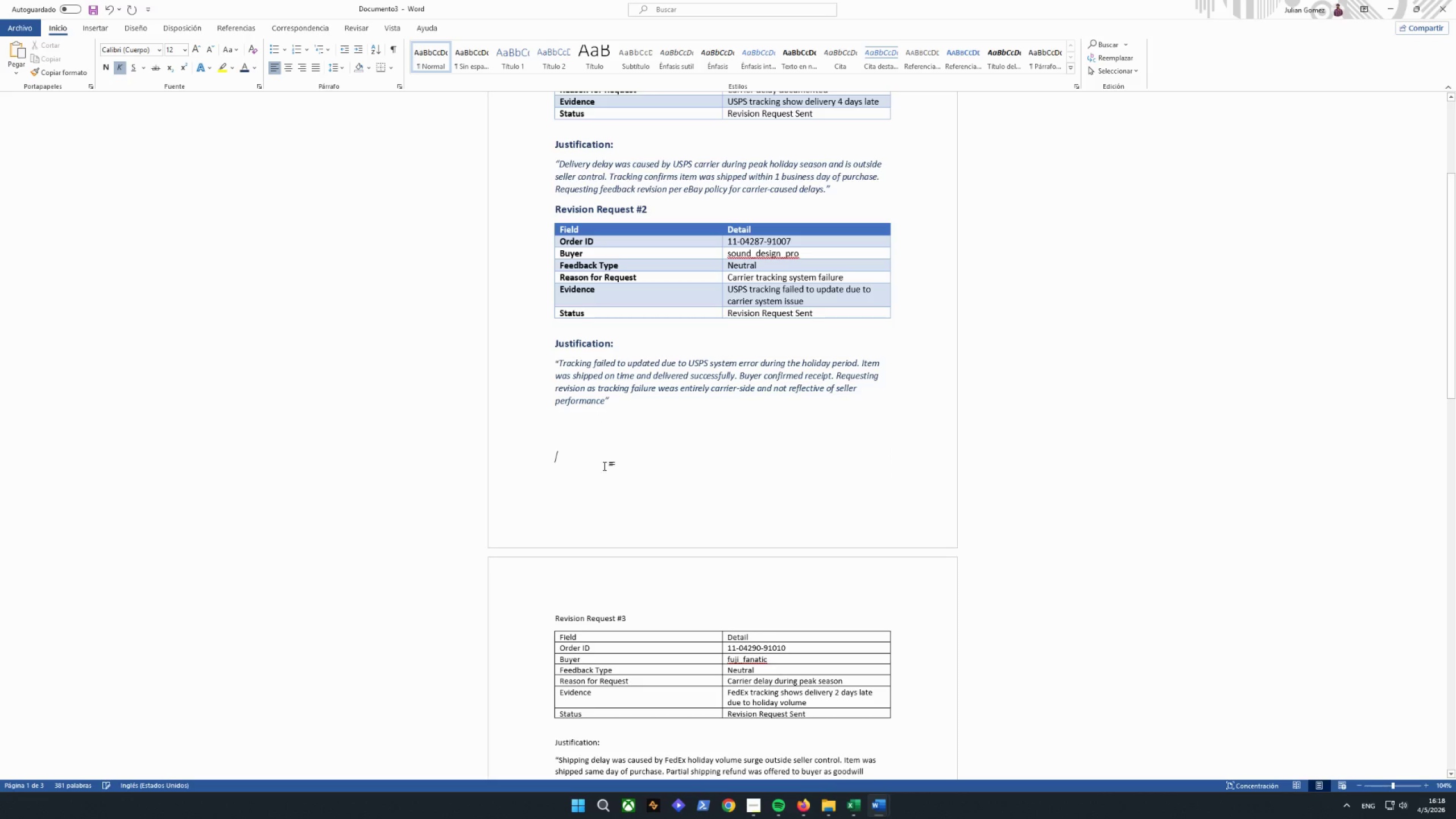 
key(Enter)
 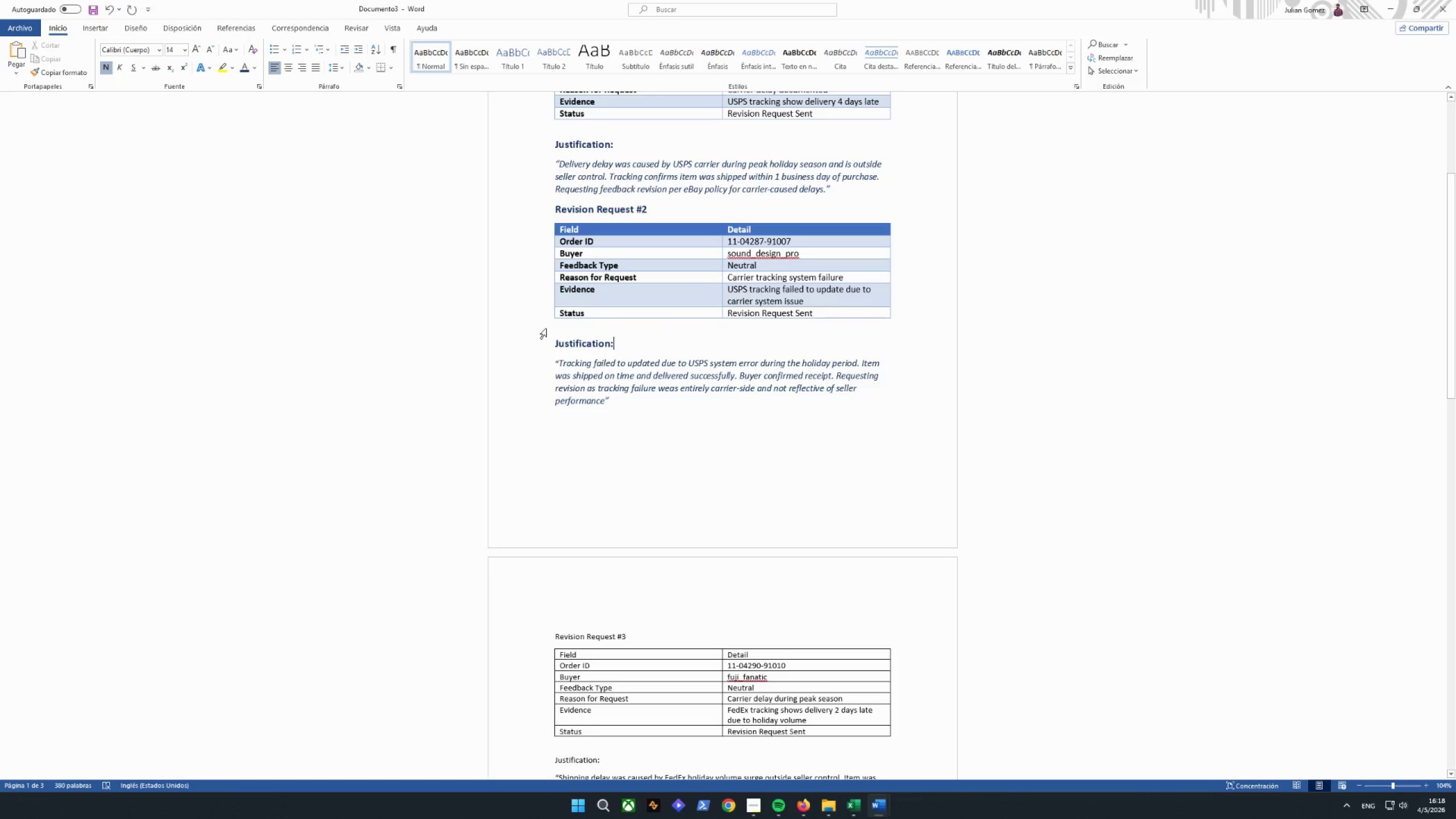 
double_click([549, 344])
 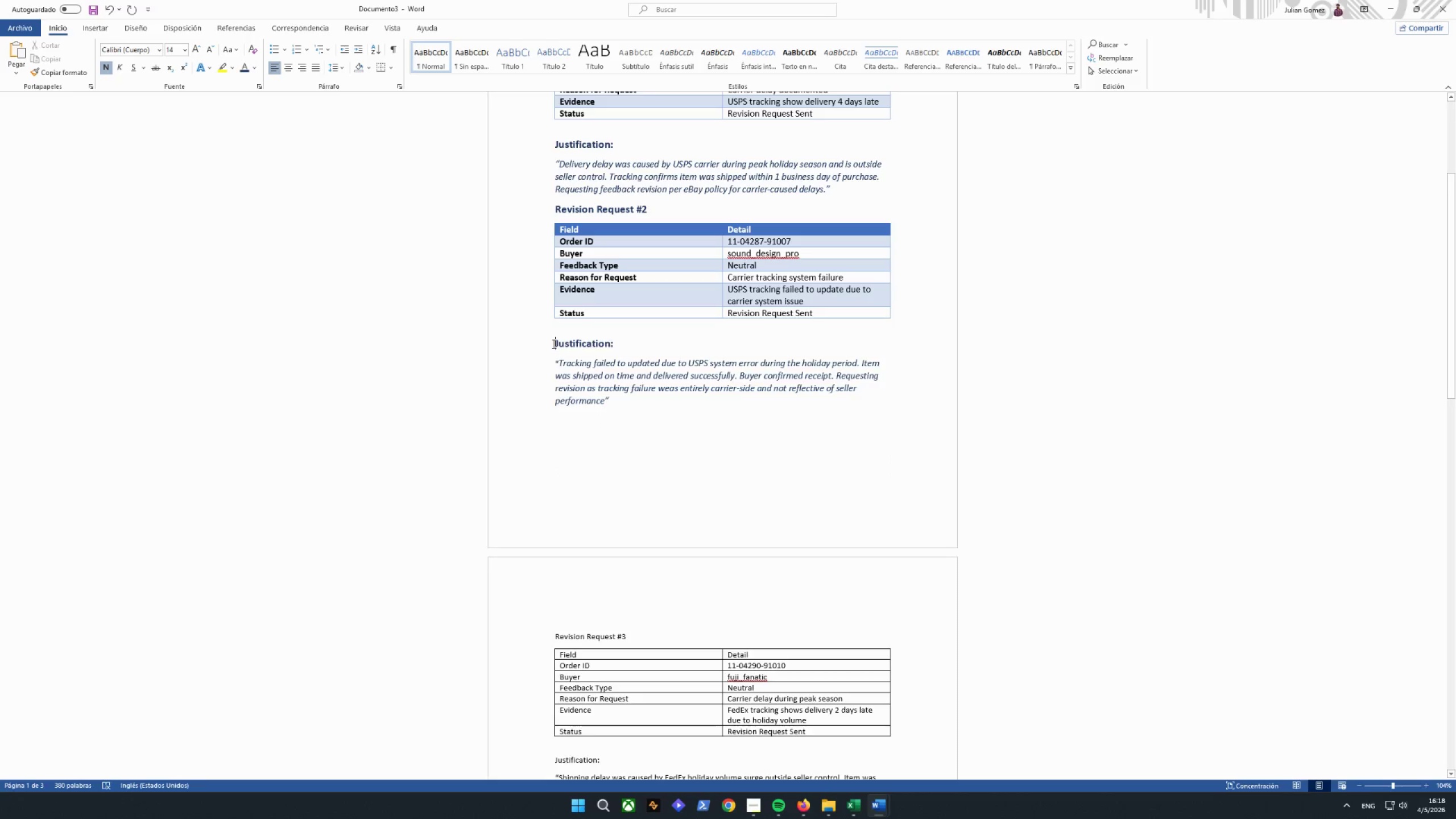 
key(Enter)
 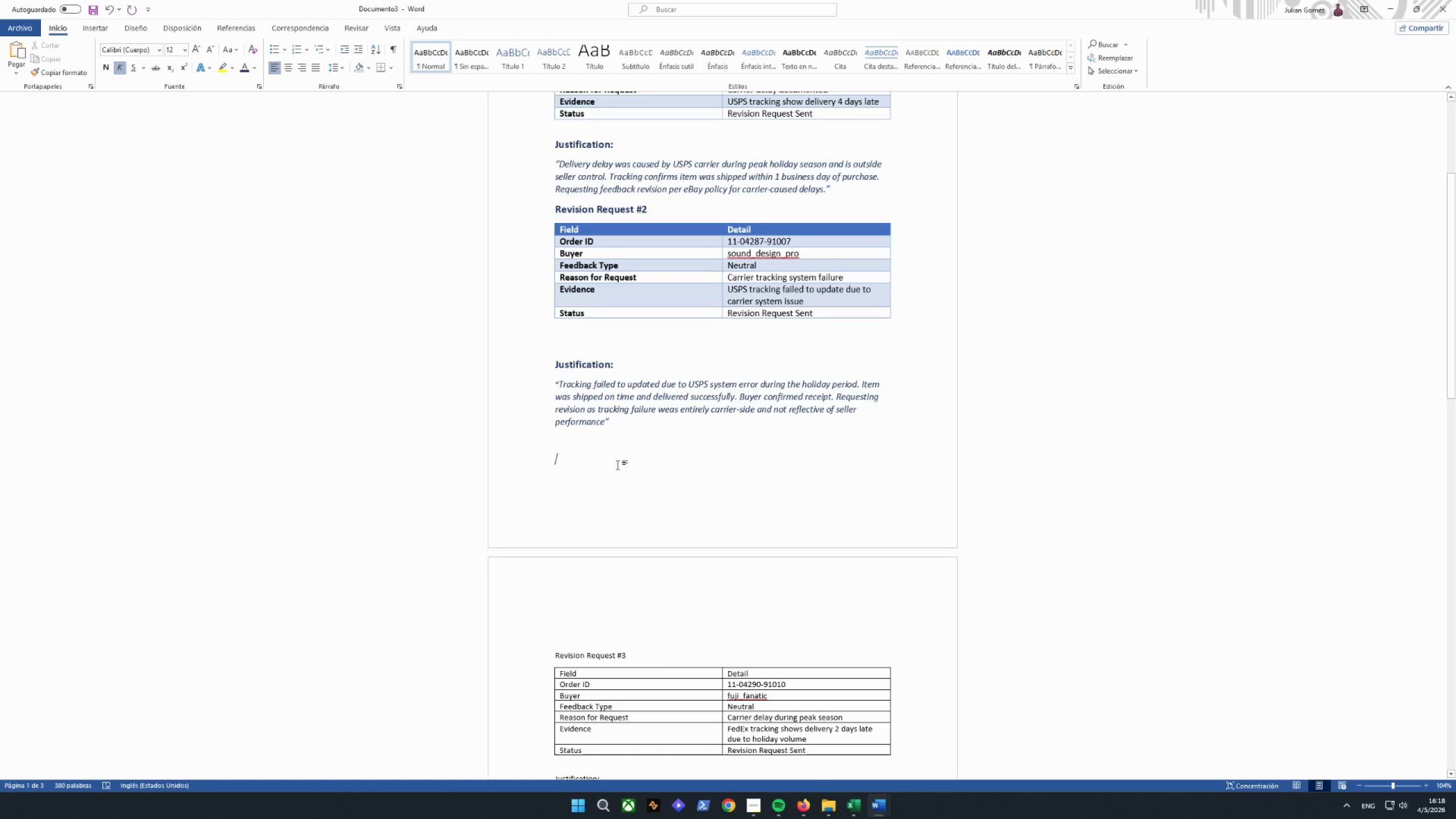 
scroll: coordinate [606, 346], scroll_direction: up, amount: 4.0
 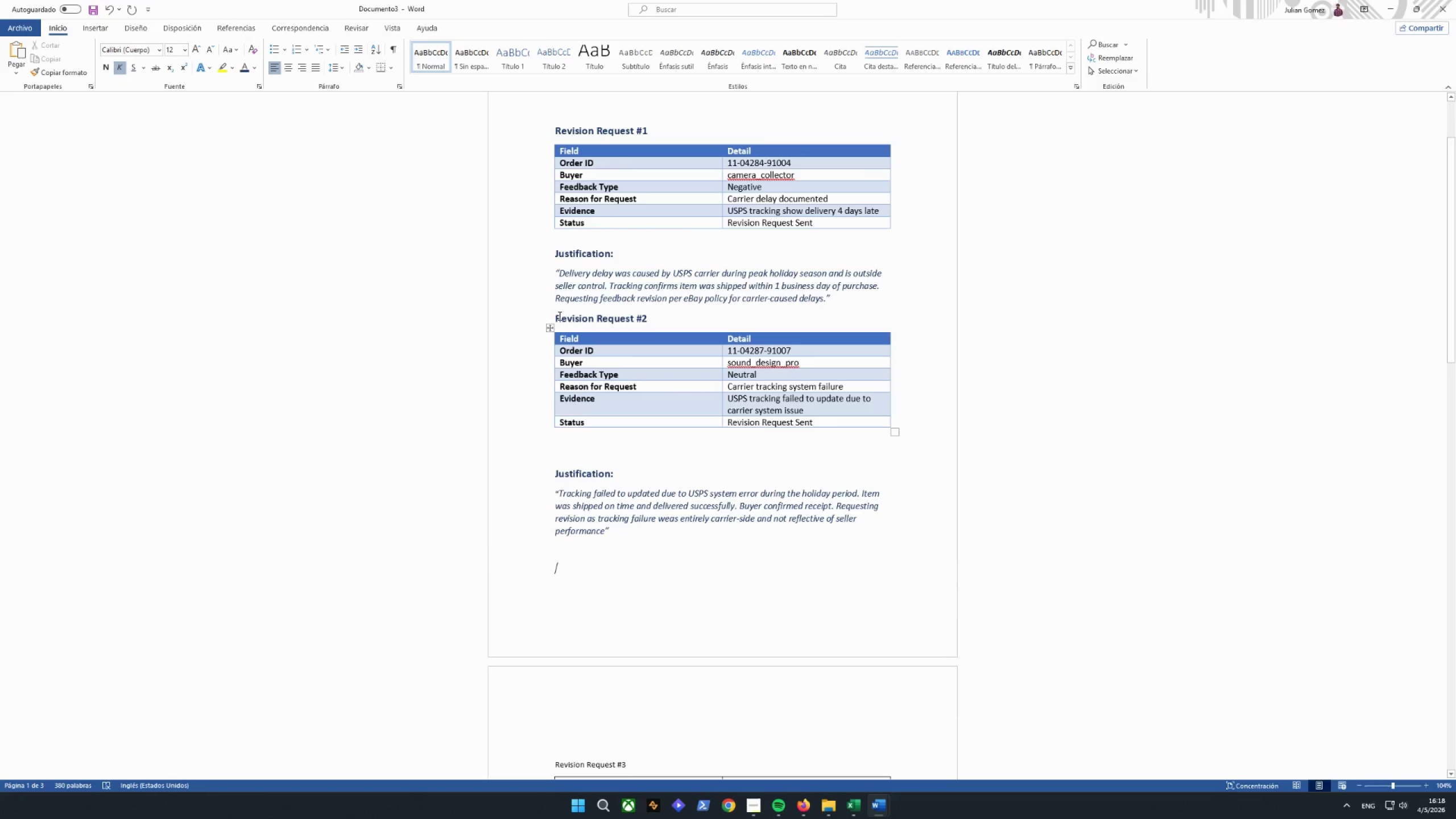 
left_click([552, 315])
 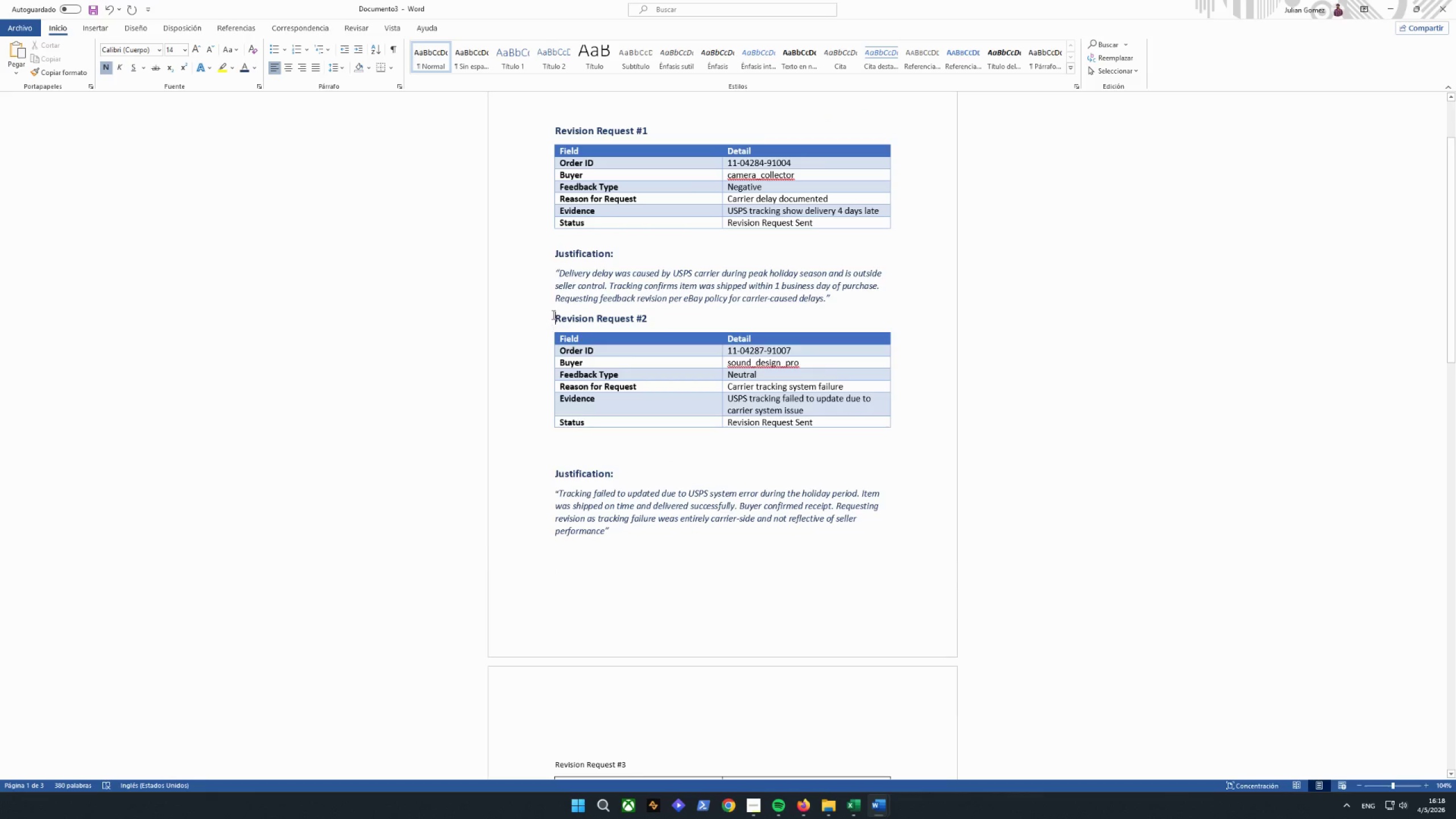 
key(Enter)
 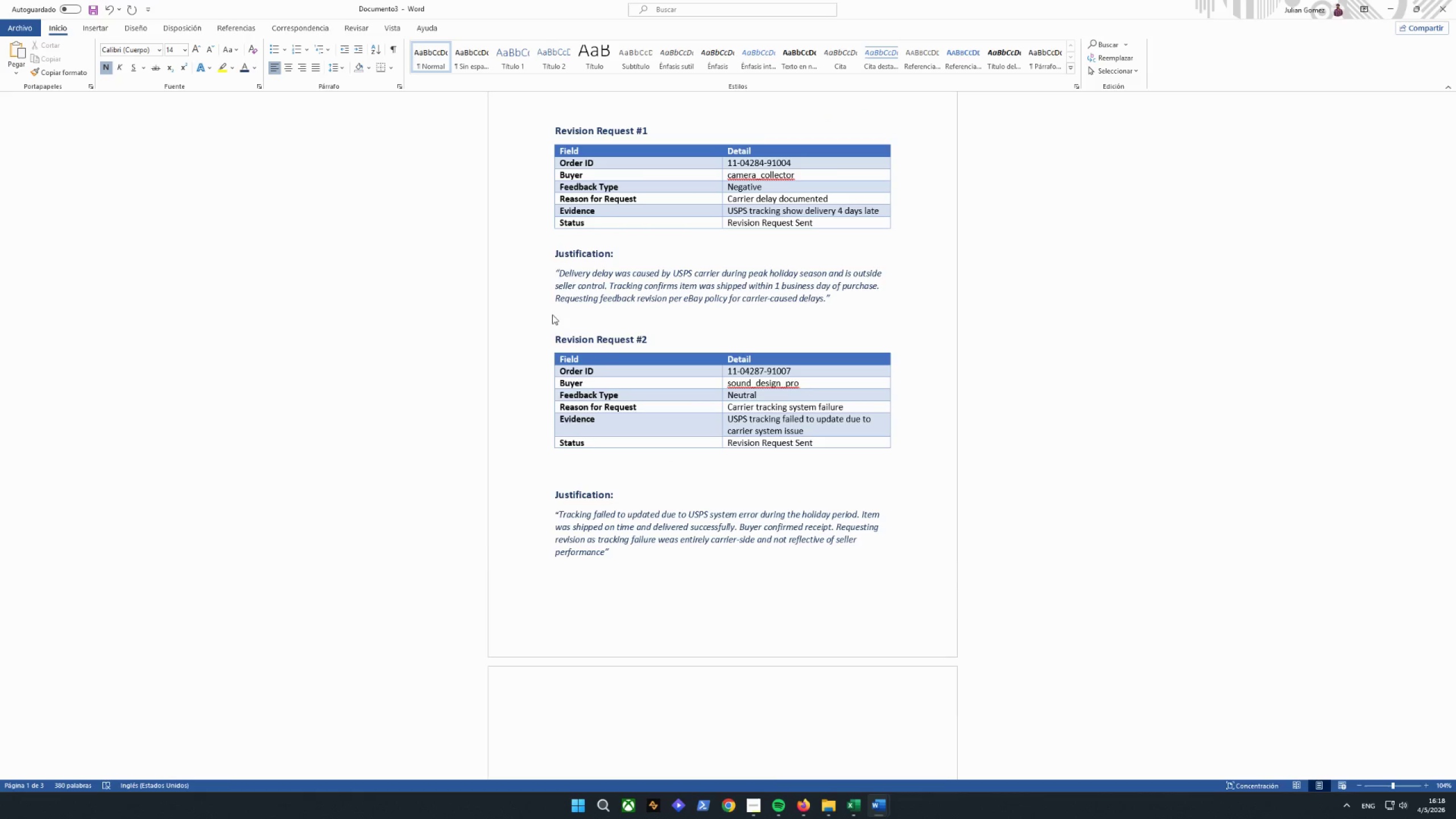 
key(Enter)
 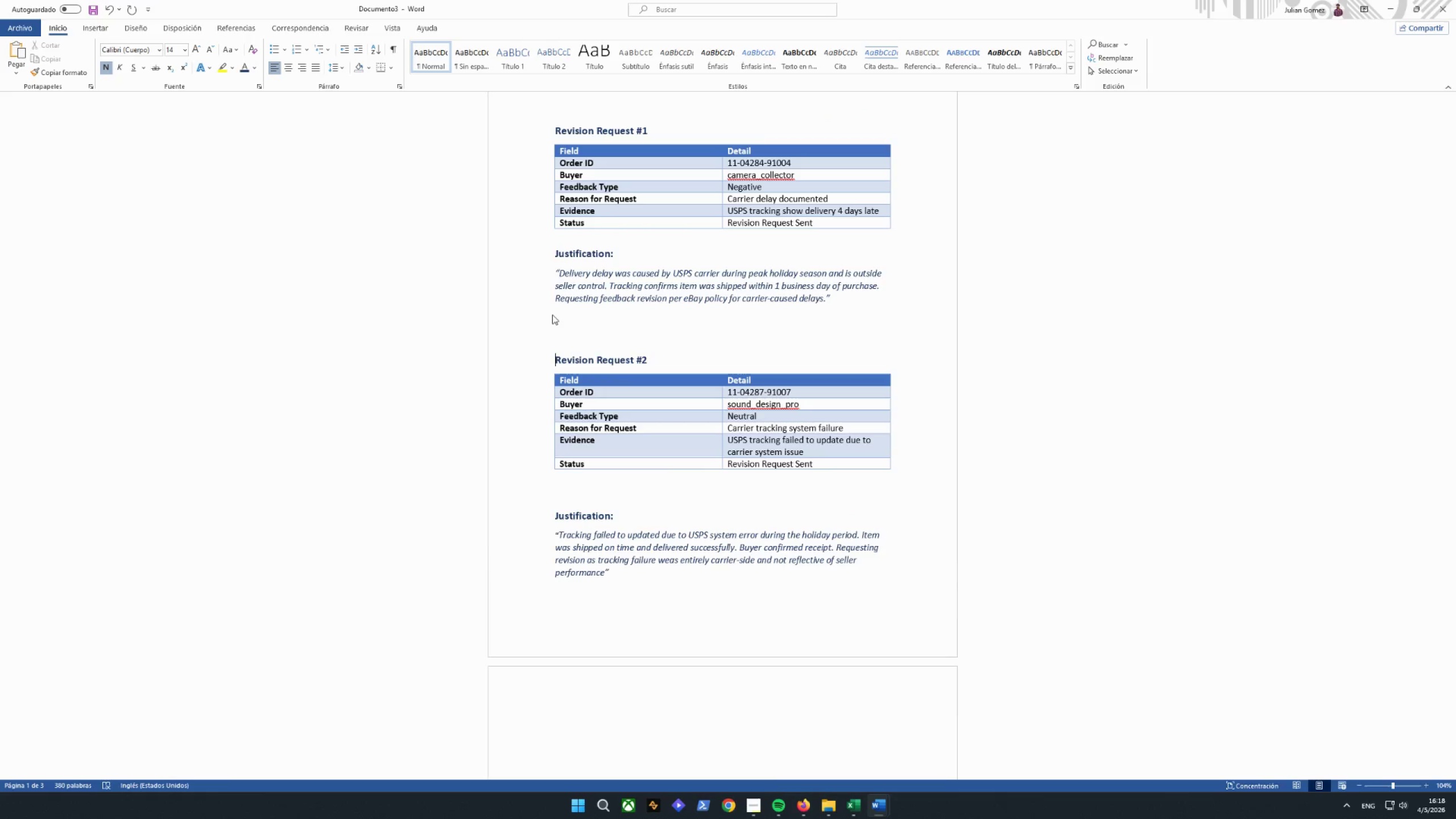 
scroll: coordinate [552, 316], scroll_direction: up, amount: 4.0
 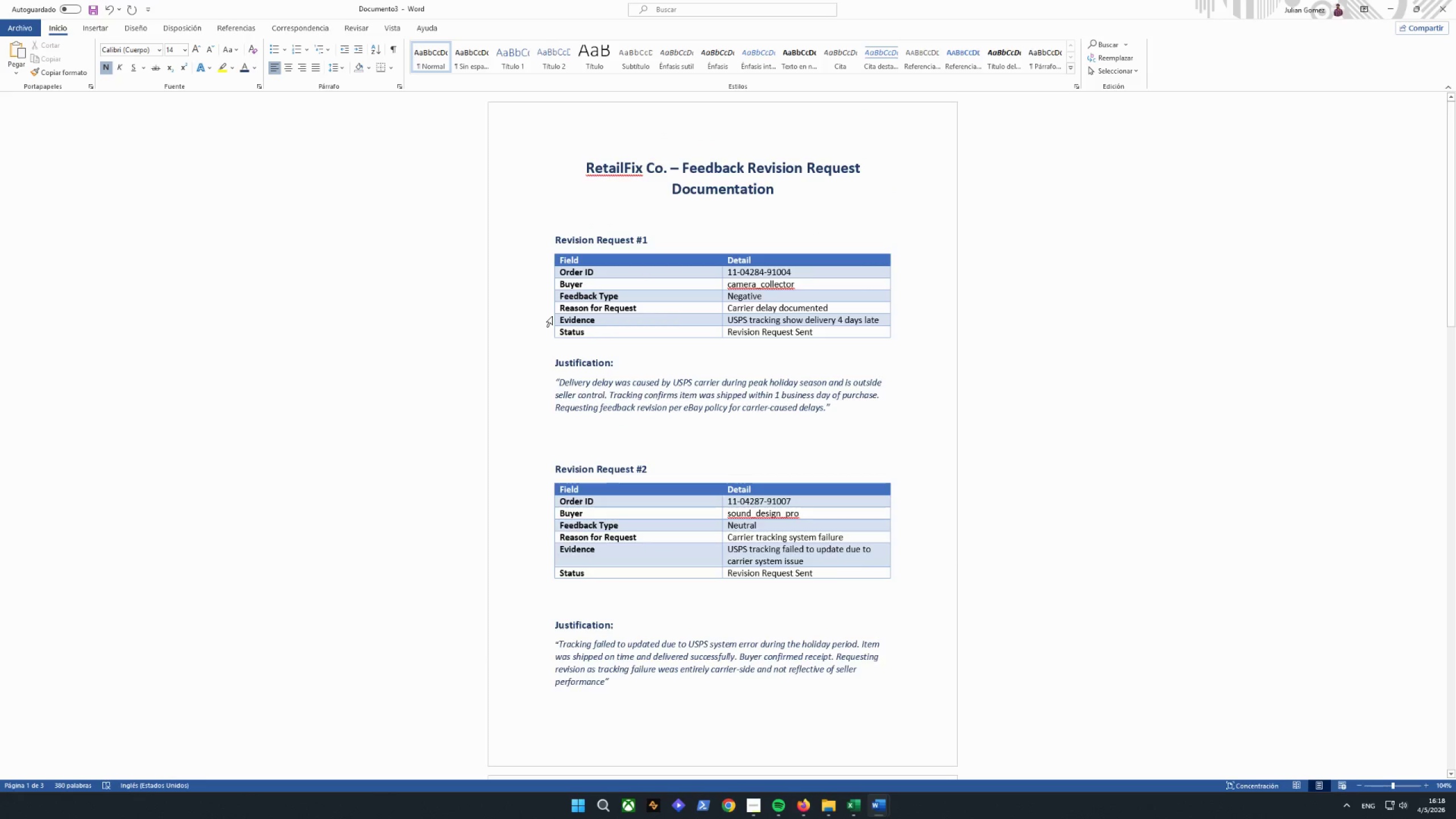 
scroll: coordinate [552, 317], scroll_direction: down, amount: 18.0
 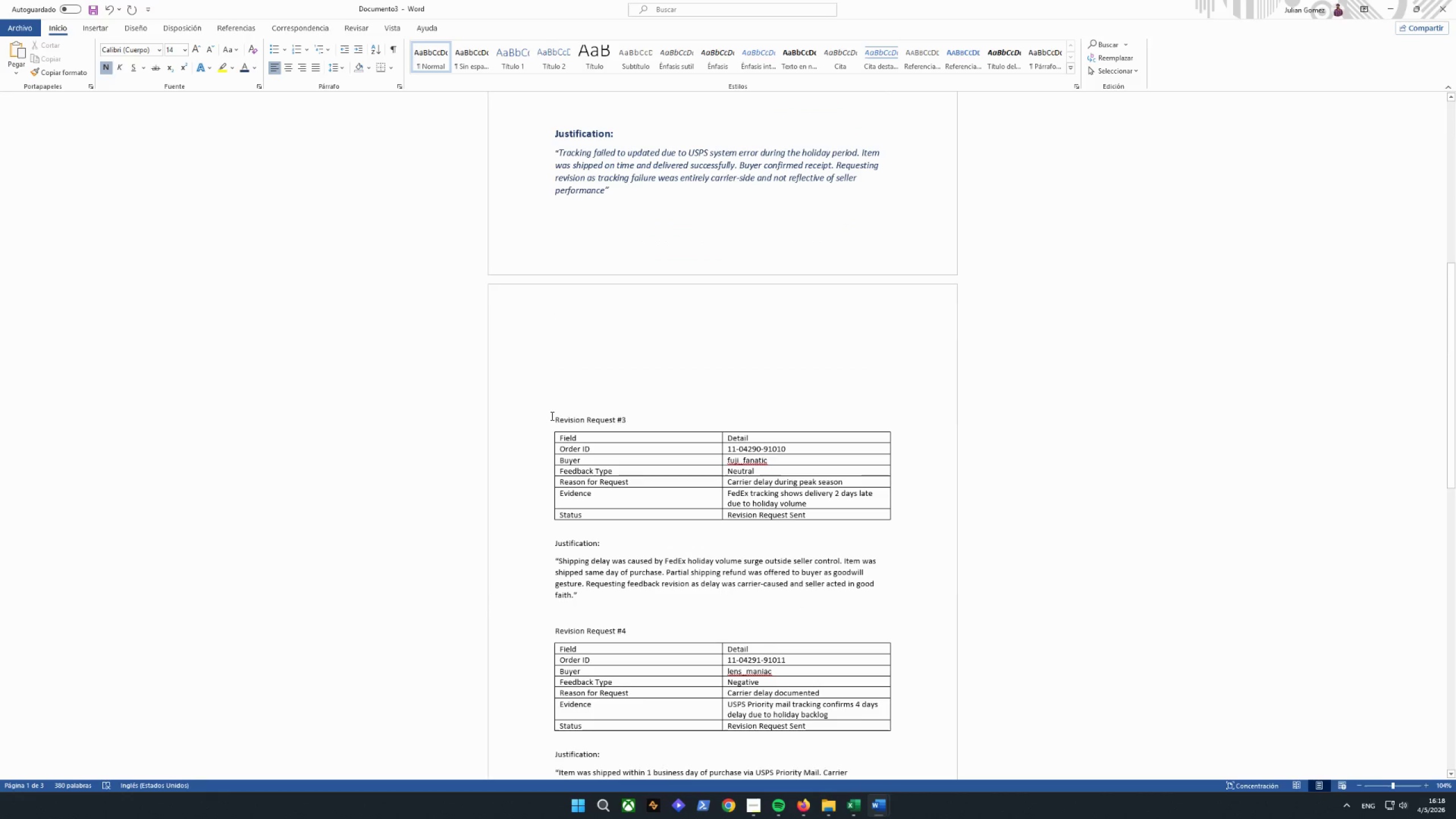 
key(Backspace)
 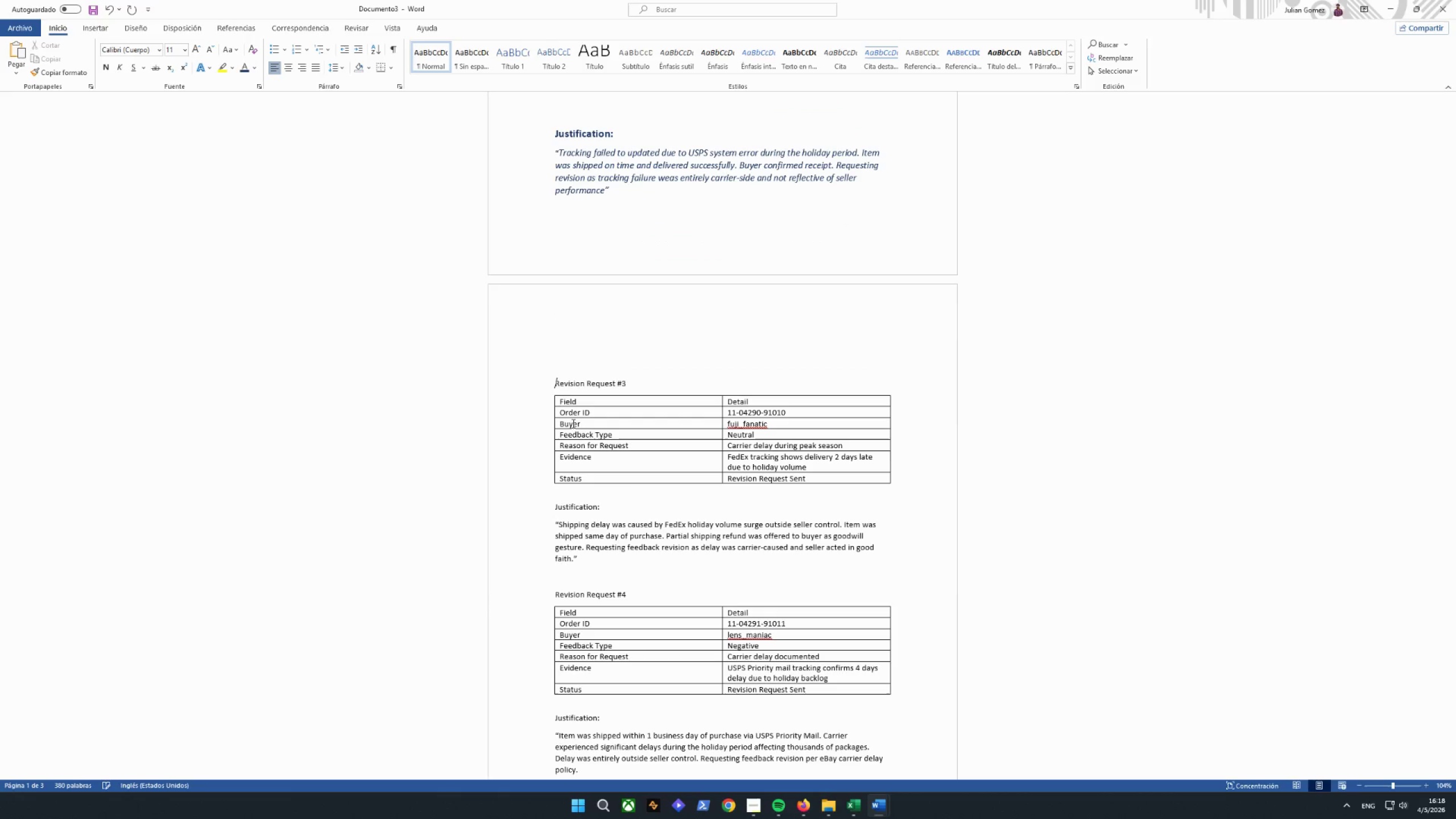 
key(Backspace)
 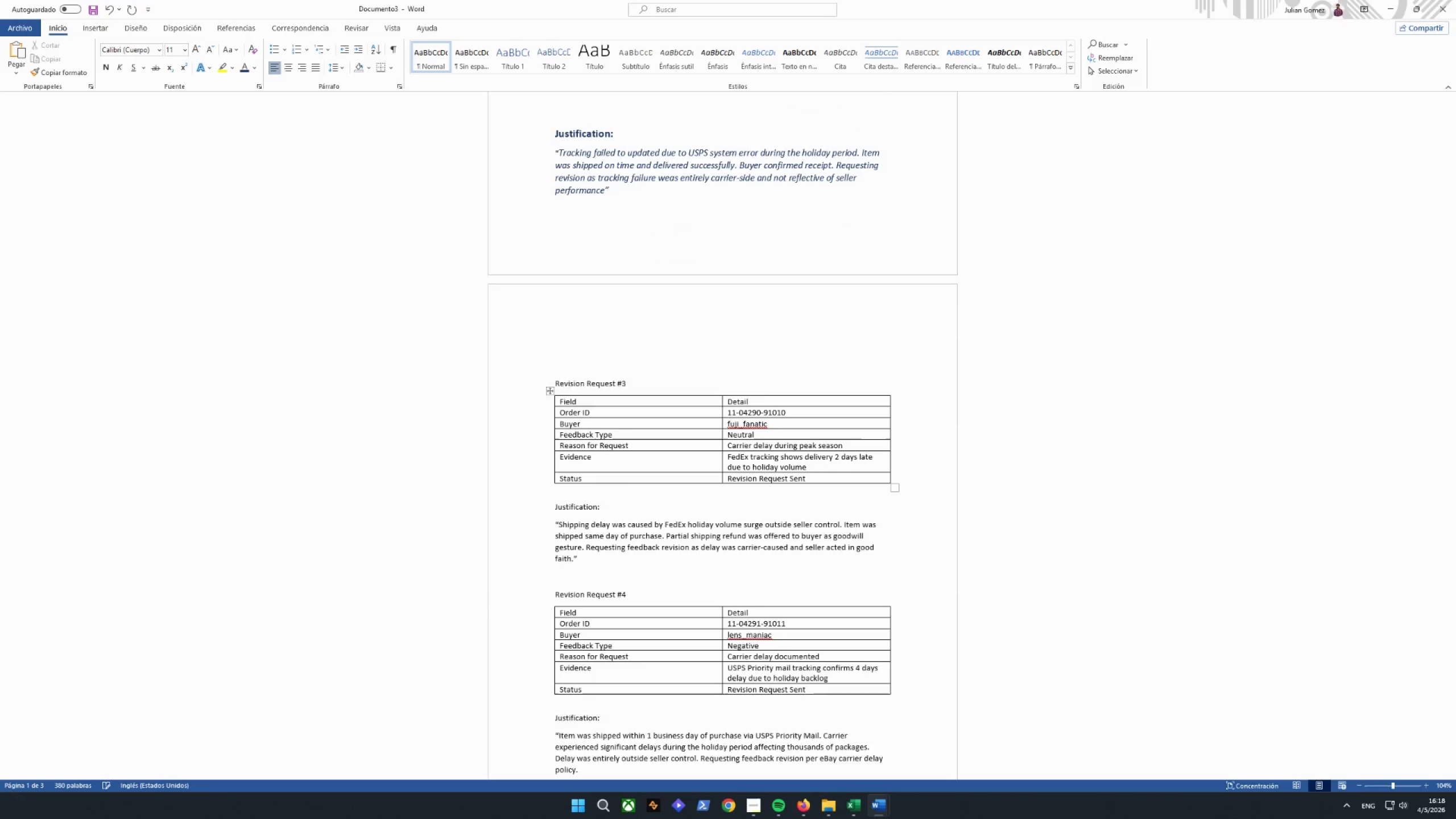 
key(Backspace)
 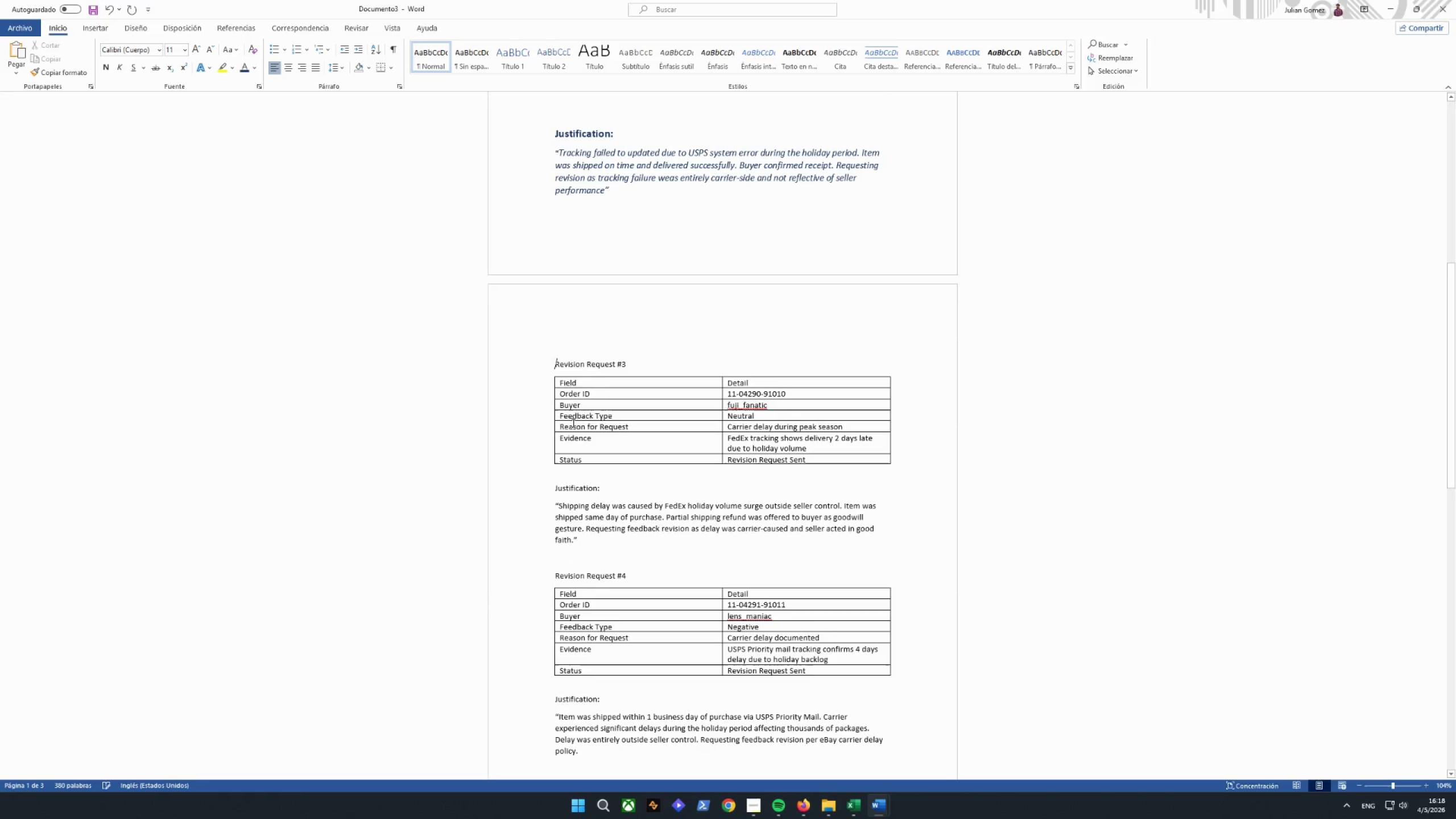 
key(Backspace)
 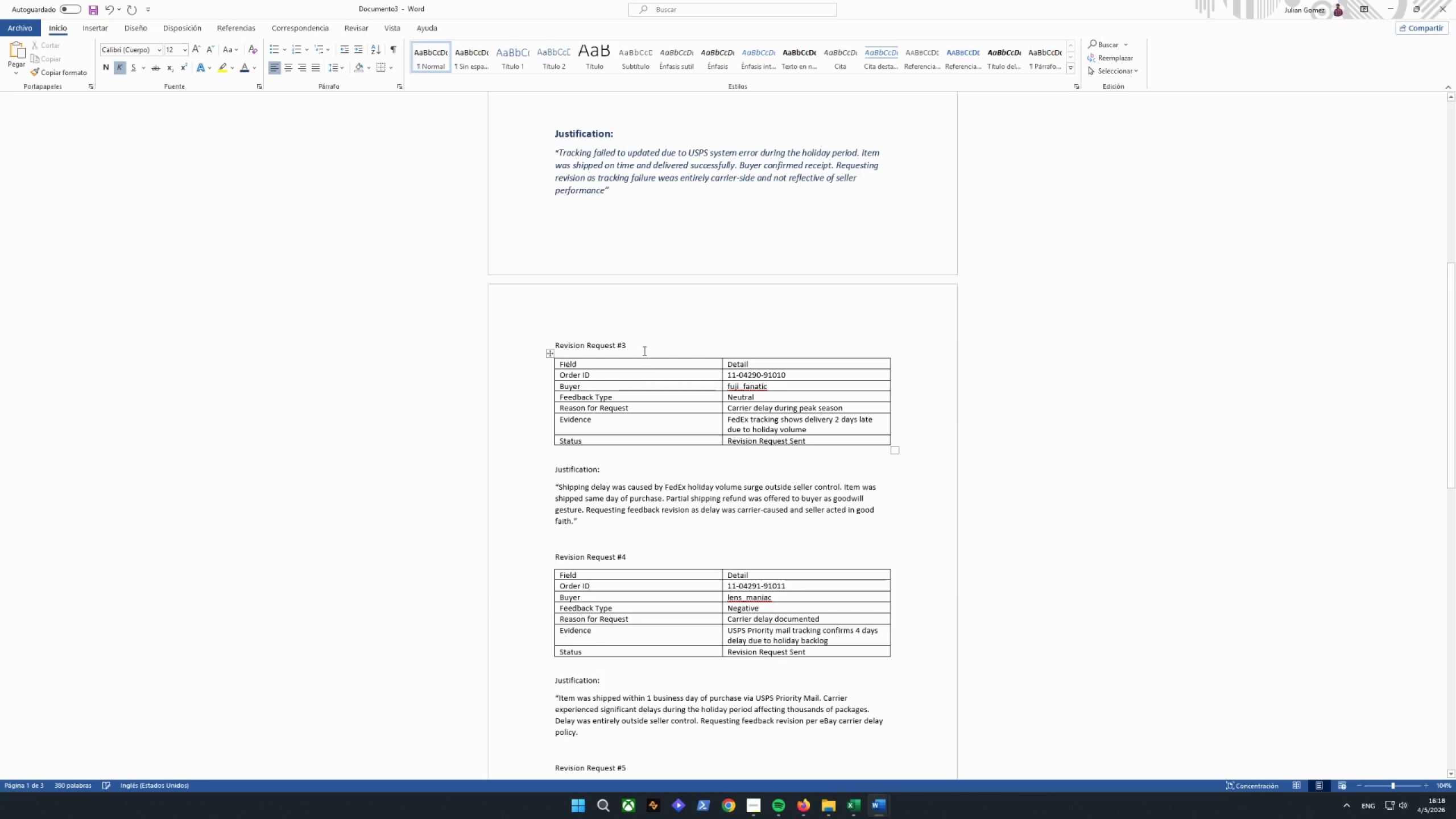 
left_click_drag(start_coordinate=[638, 344], to_coordinate=[566, 342])
 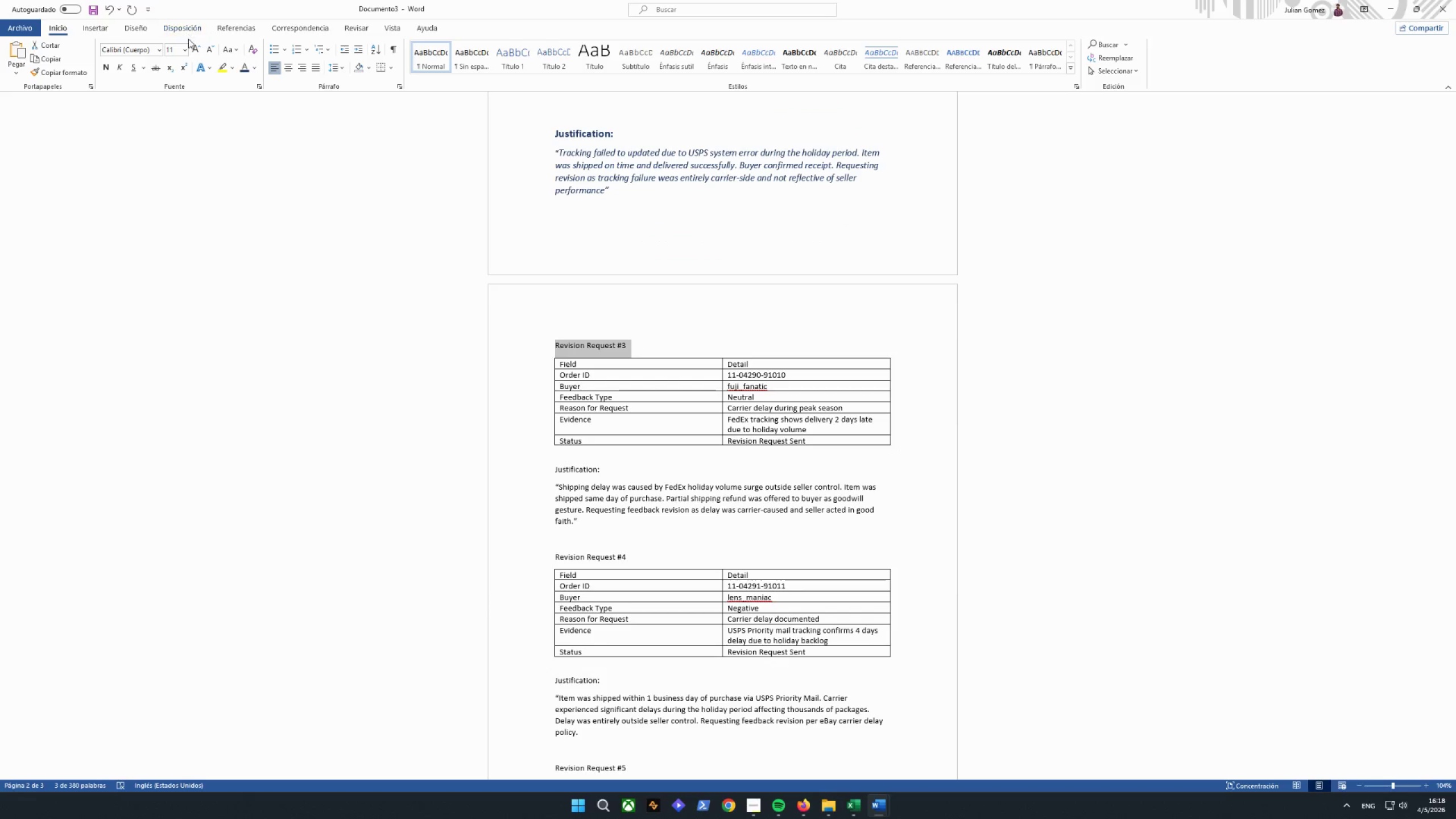 
double_click([193, 48])
 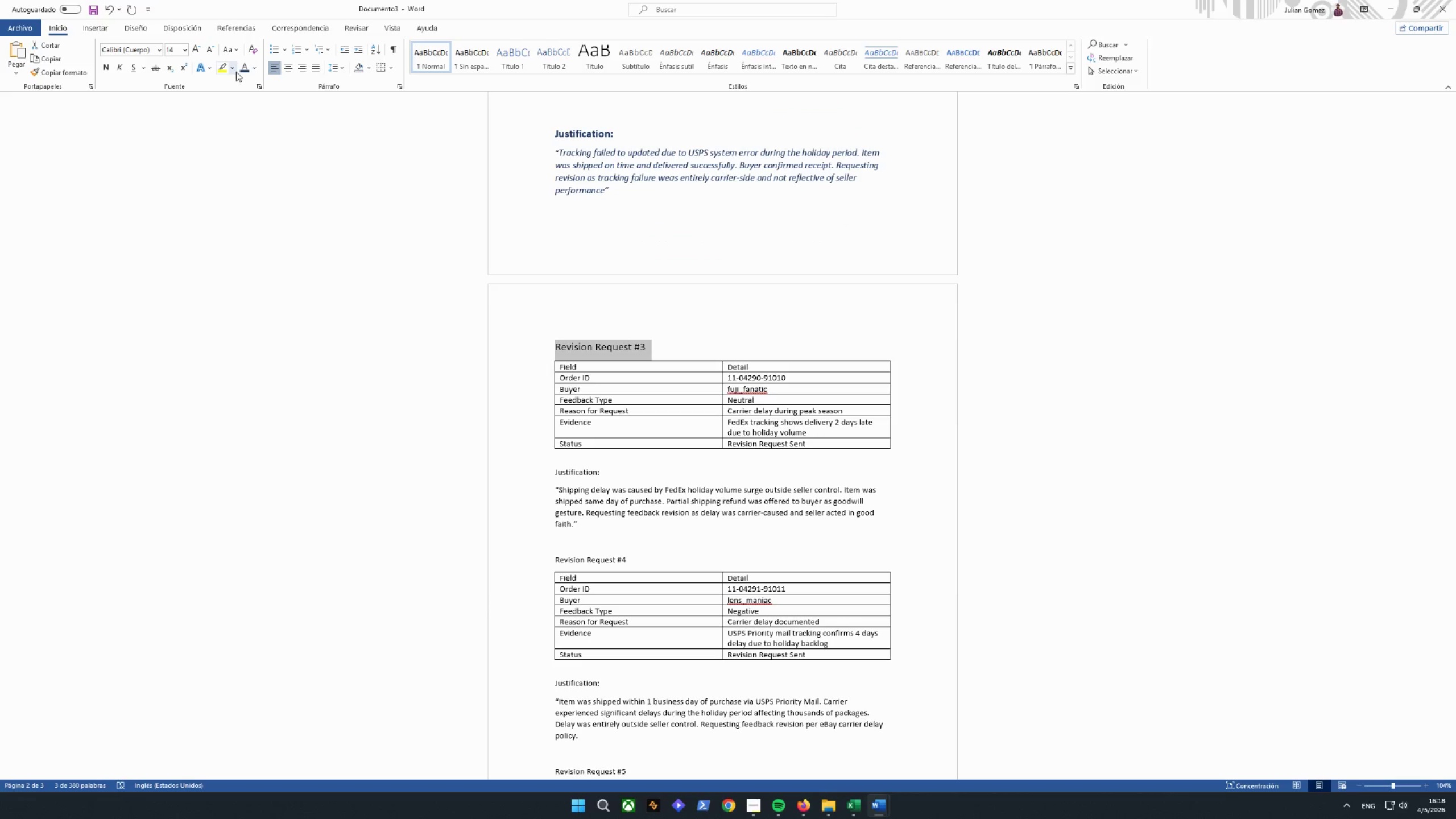 
left_click([243, 68])
 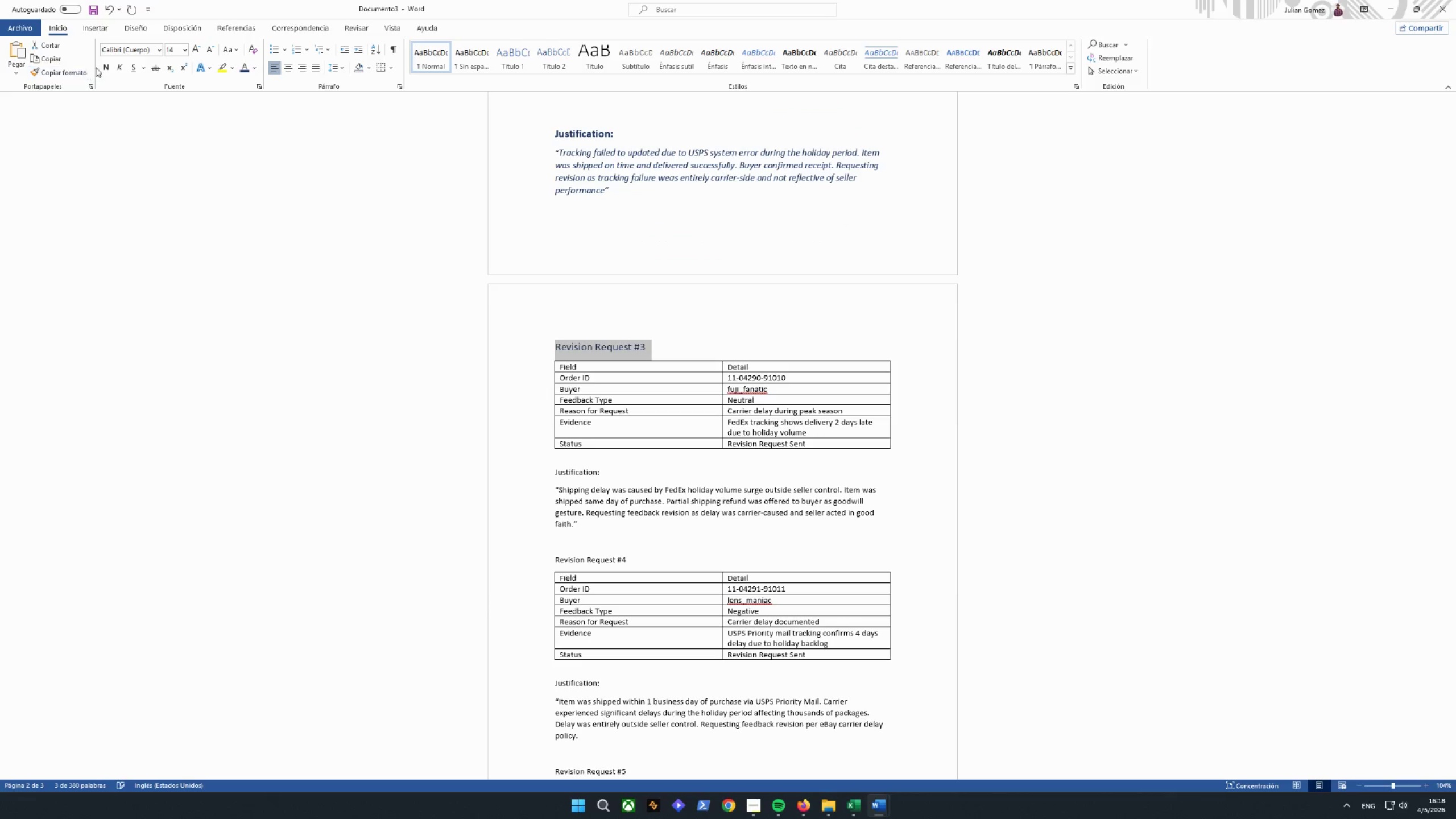 
left_click([108, 63])
 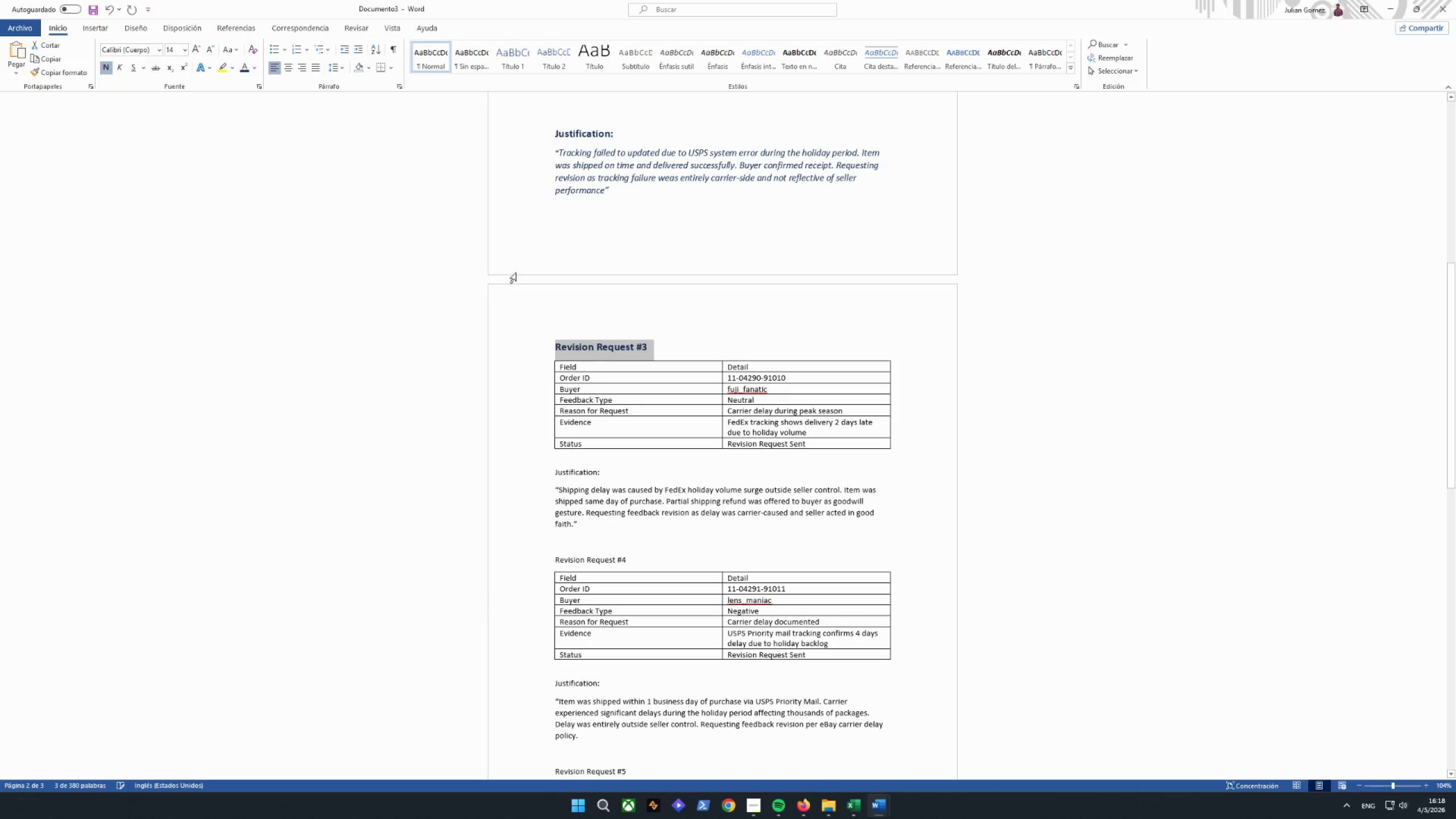 
left_click([618, 386])
 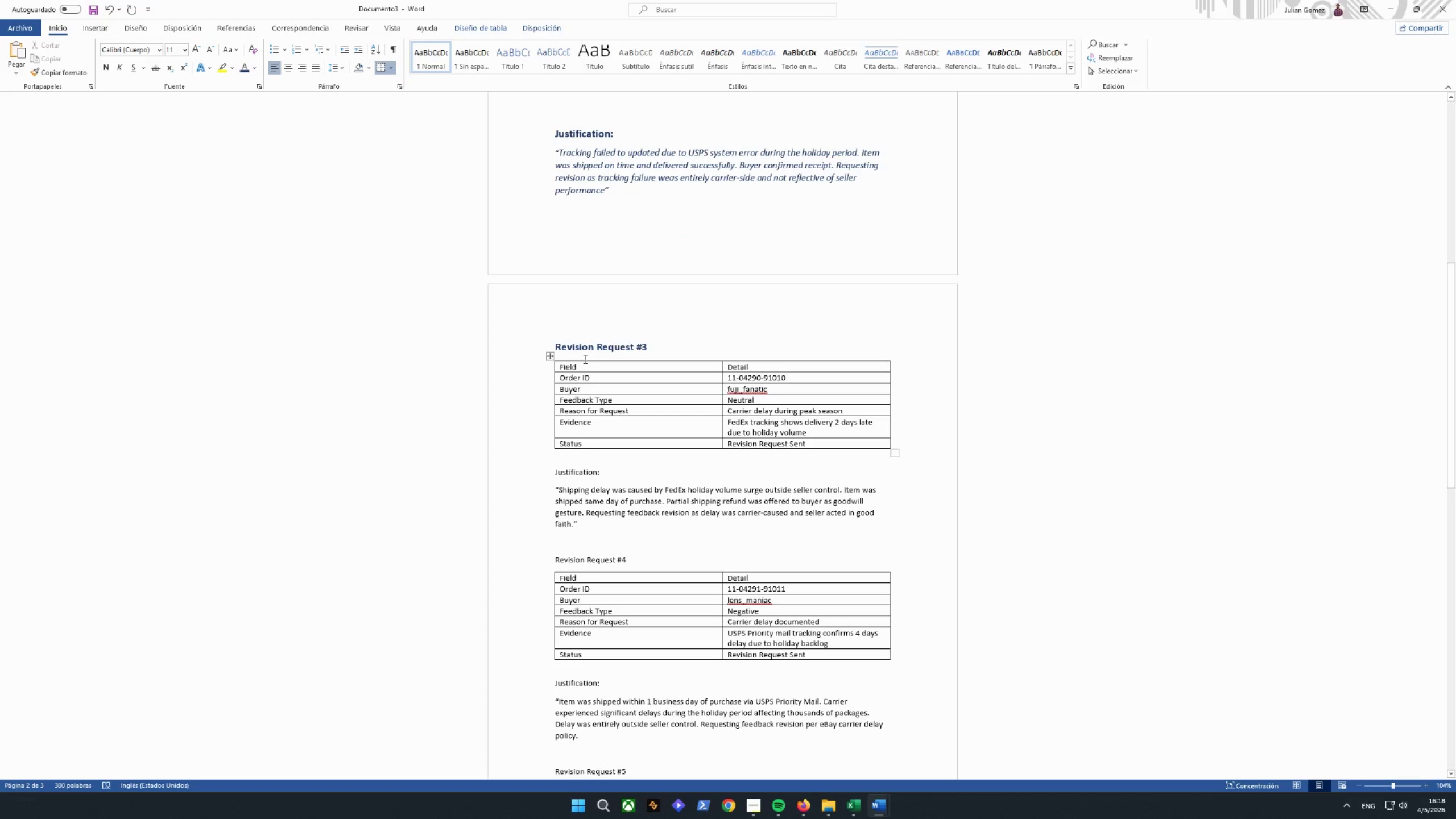 
left_click([607, 257])
 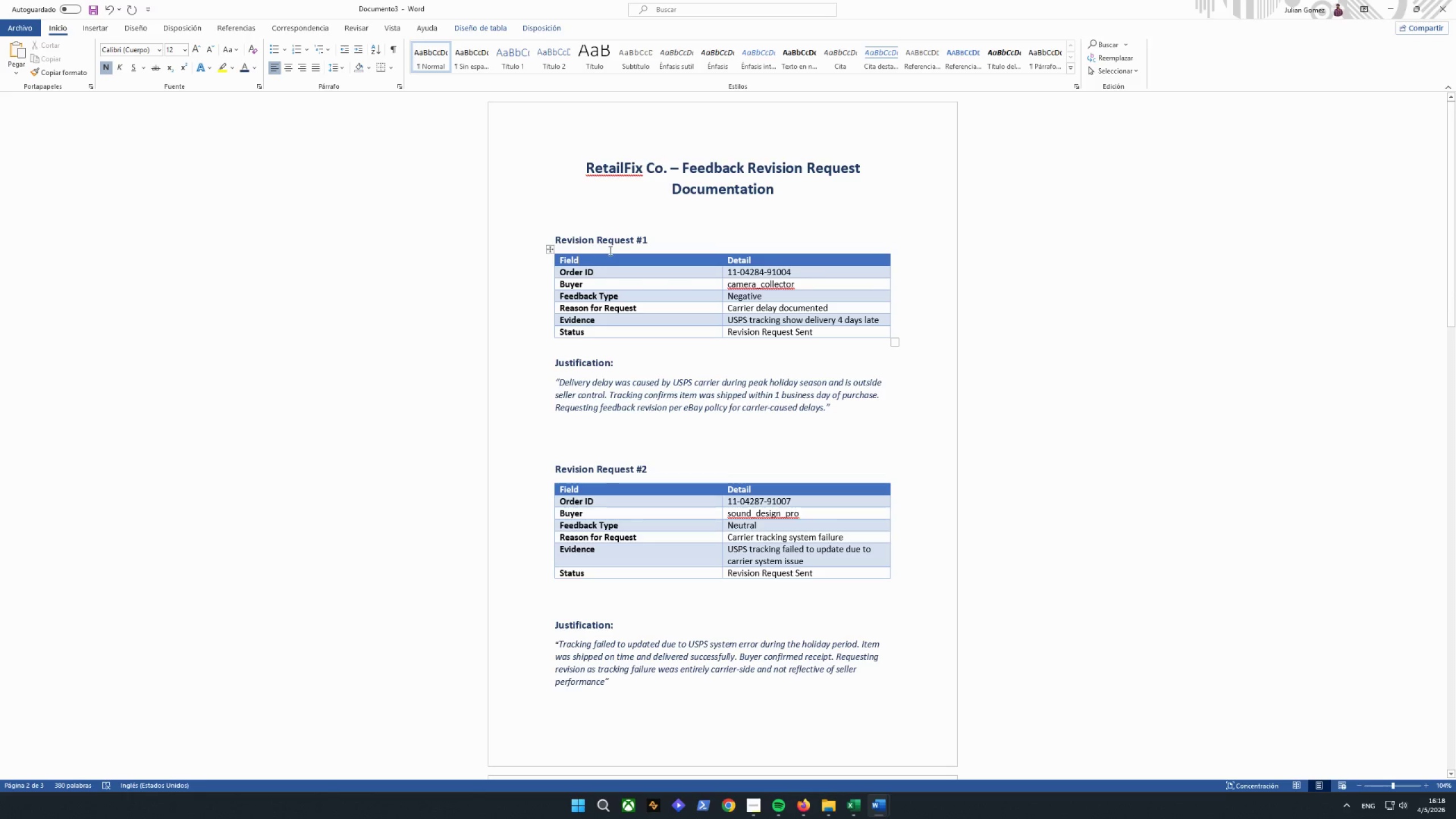 
scroll: coordinate [587, 340], scroll_direction: up, amount: 21.0
 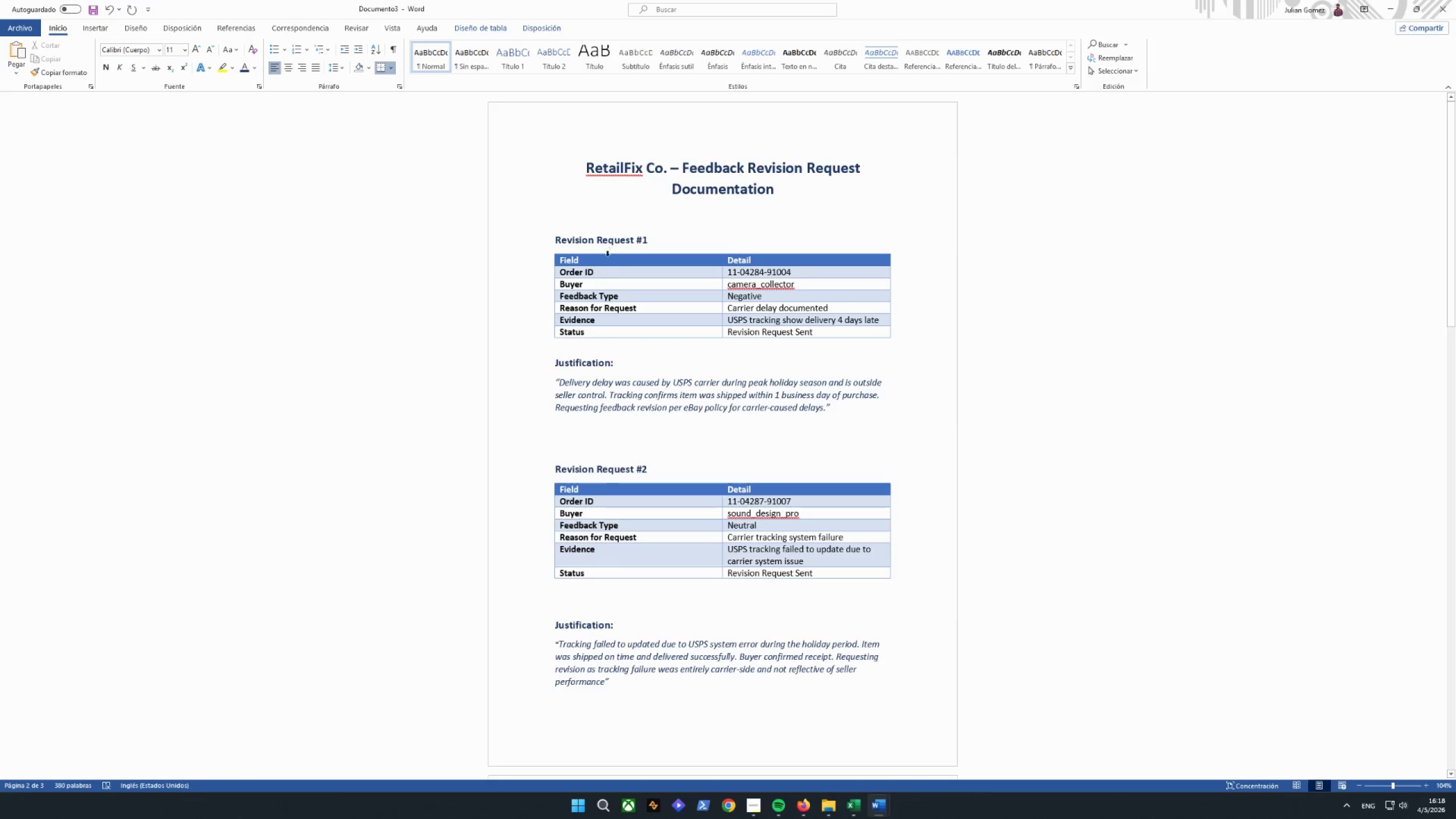 
left_click([611, 240])
 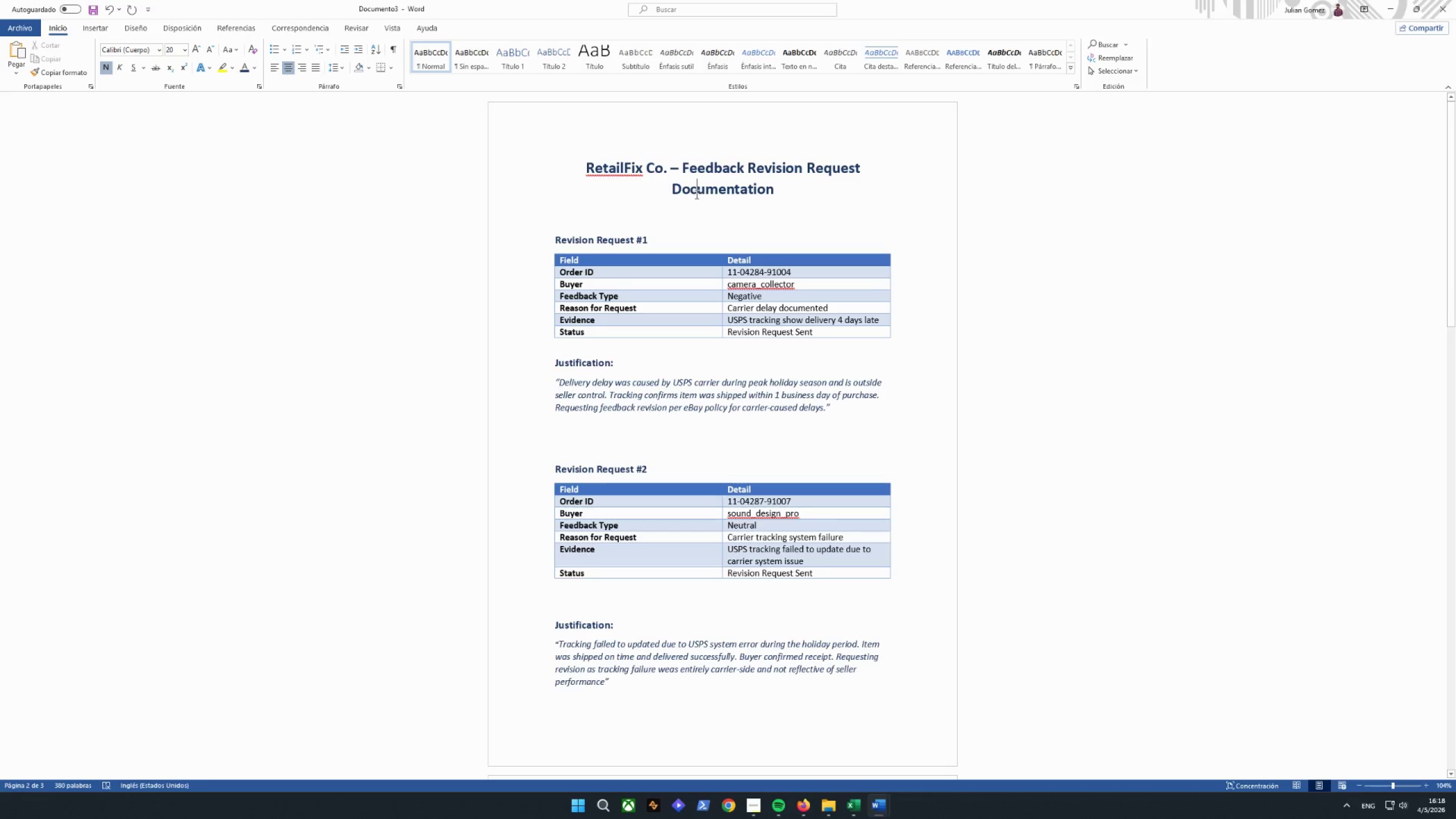 
left_click([619, 350])
 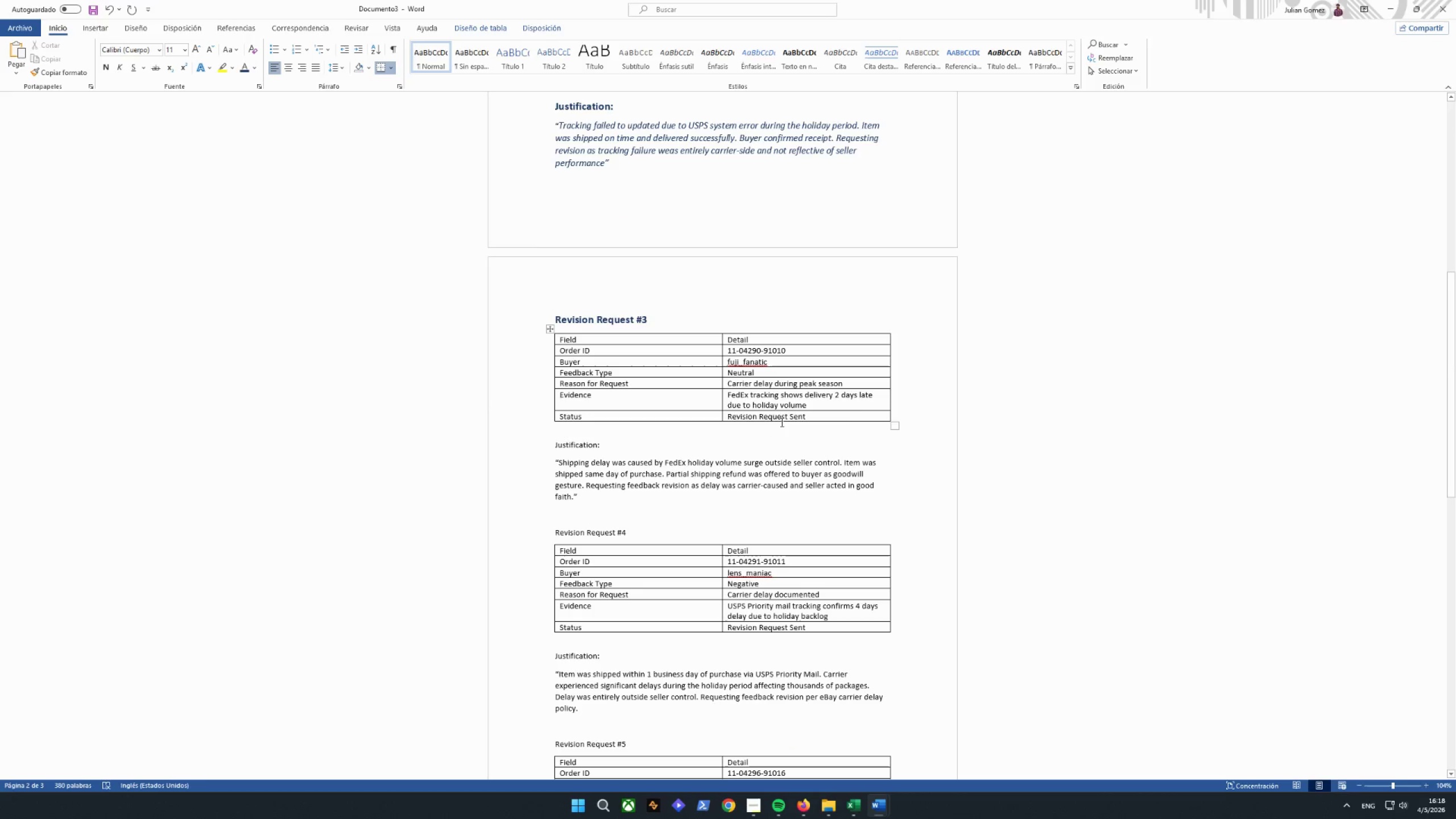 
scroll: coordinate [628, 358], scroll_direction: down, amount: 19.0
 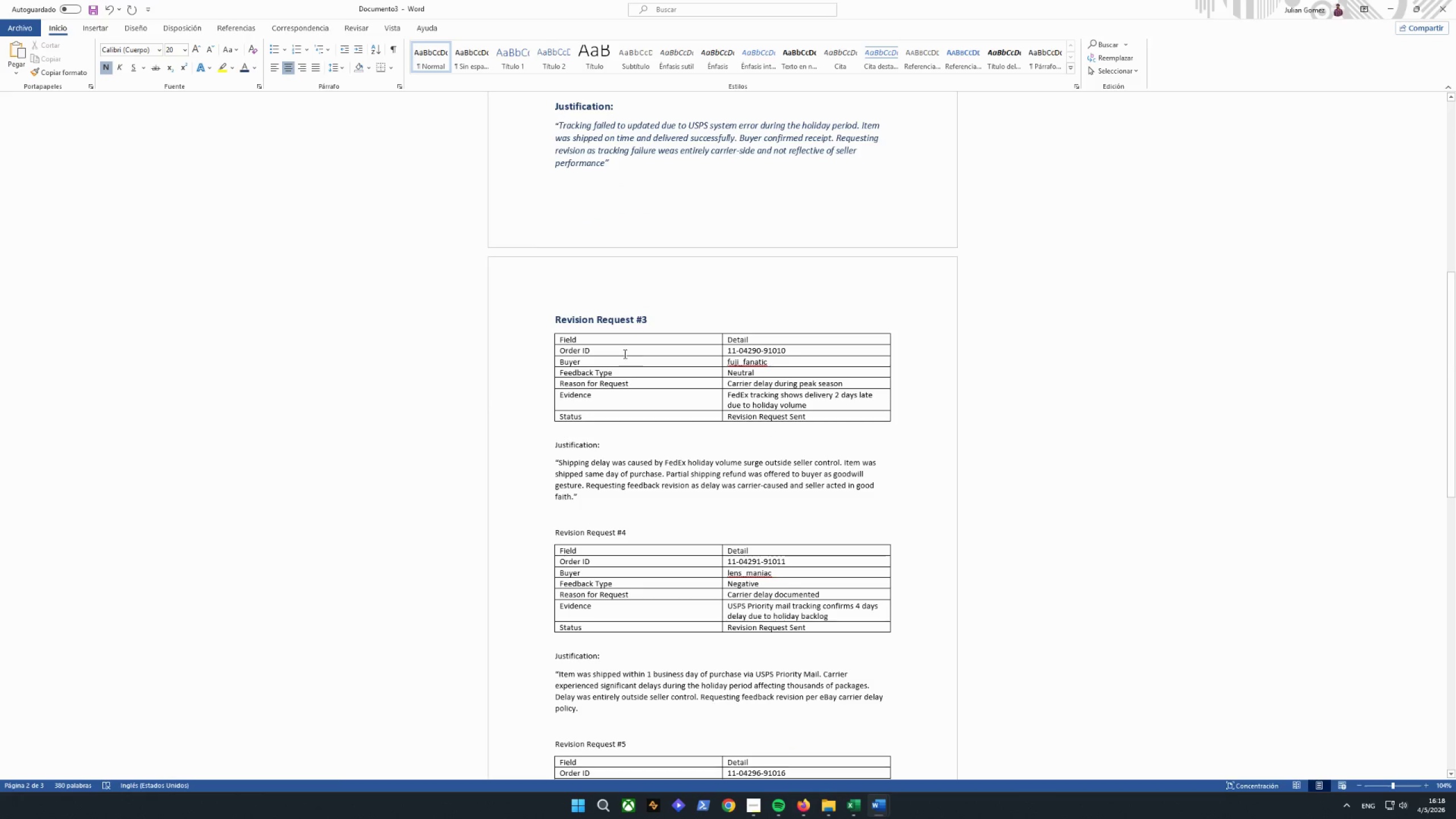 
left_click_drag(start_coordinate=[847, 412], to_coordinate=[605, 330])
 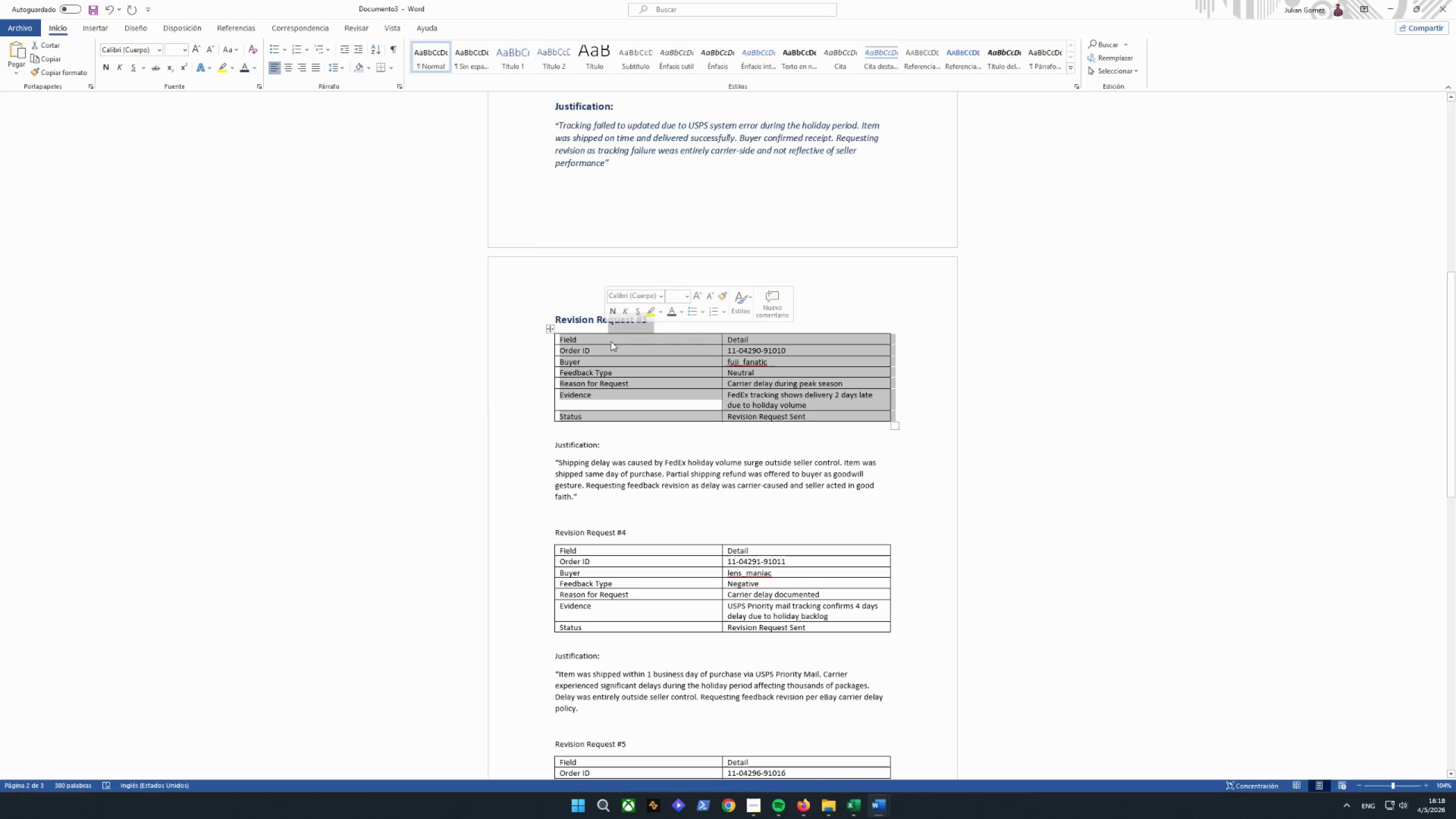 
left_click([611, 341])
 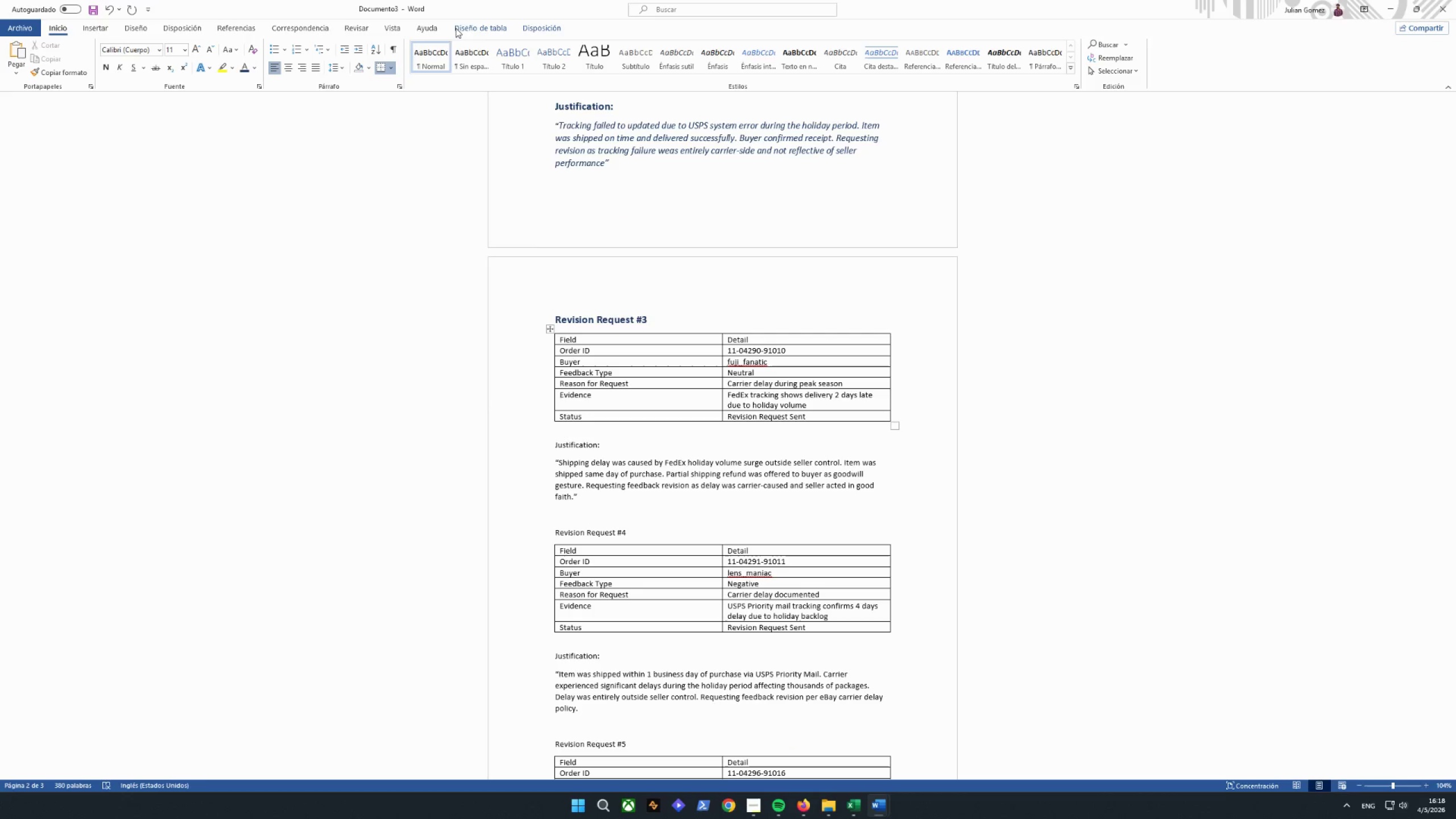 
left_click([479, 26])
 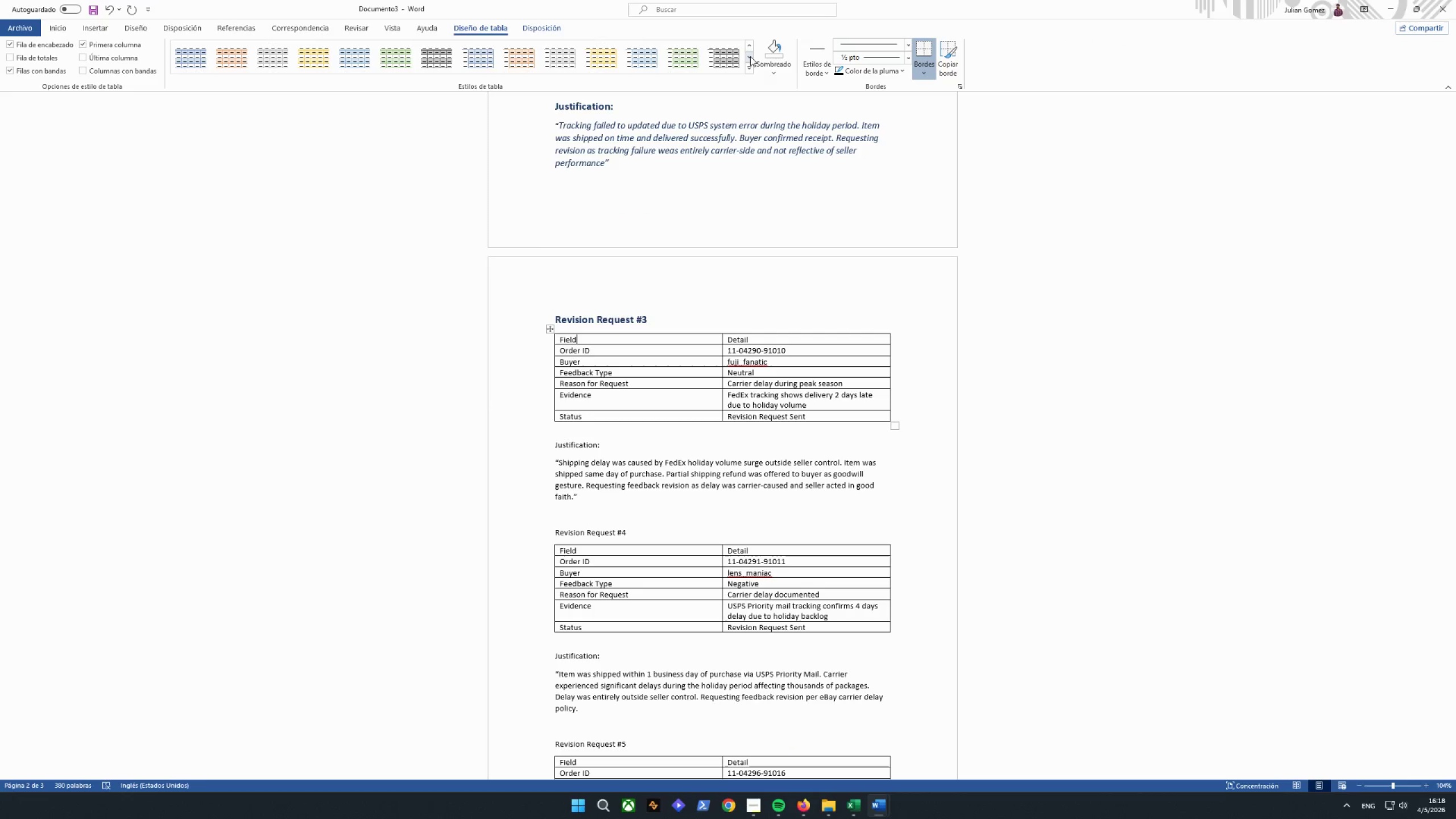 
left_click([743, 56])
 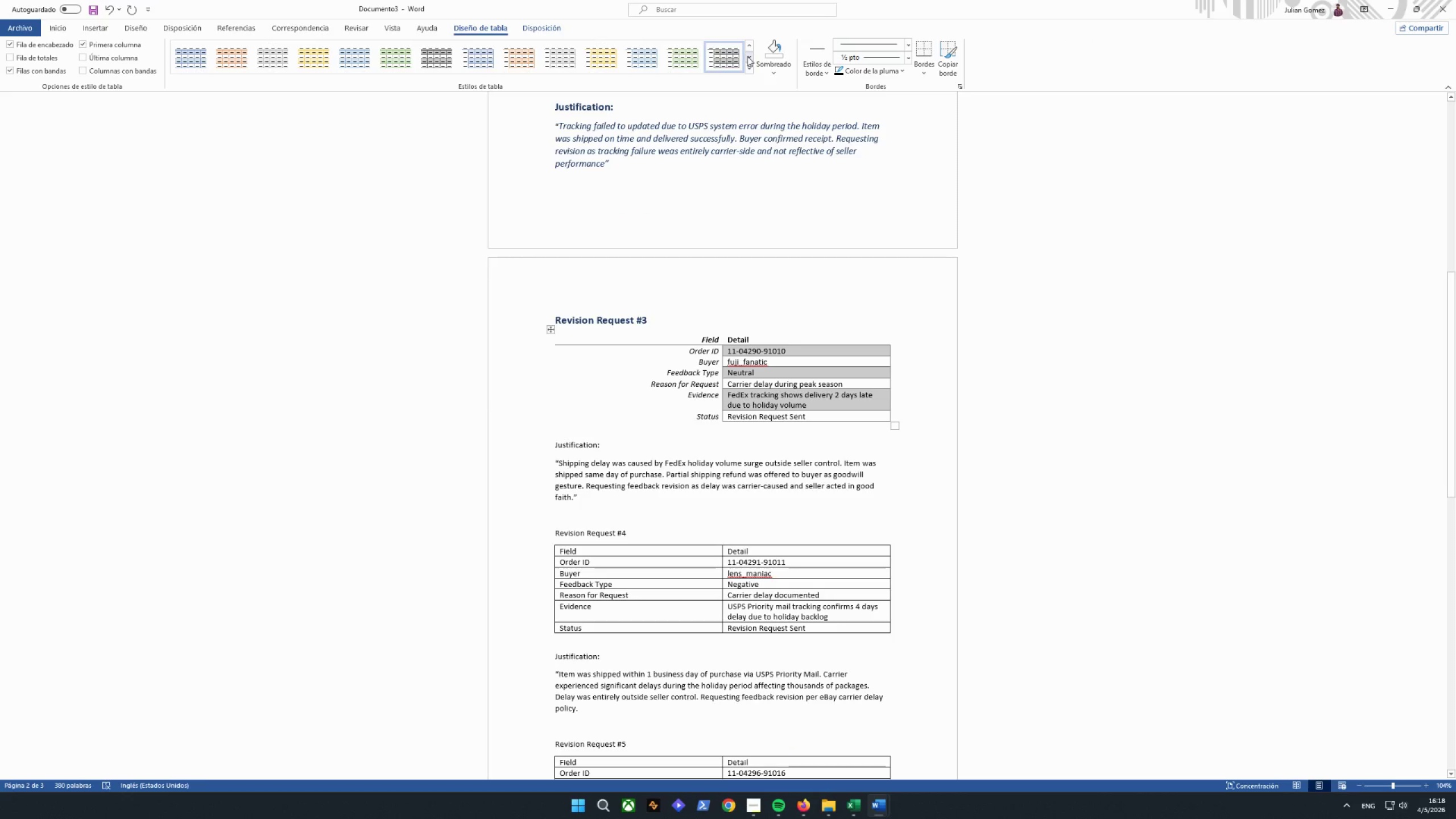 
left_click([750, 56])
 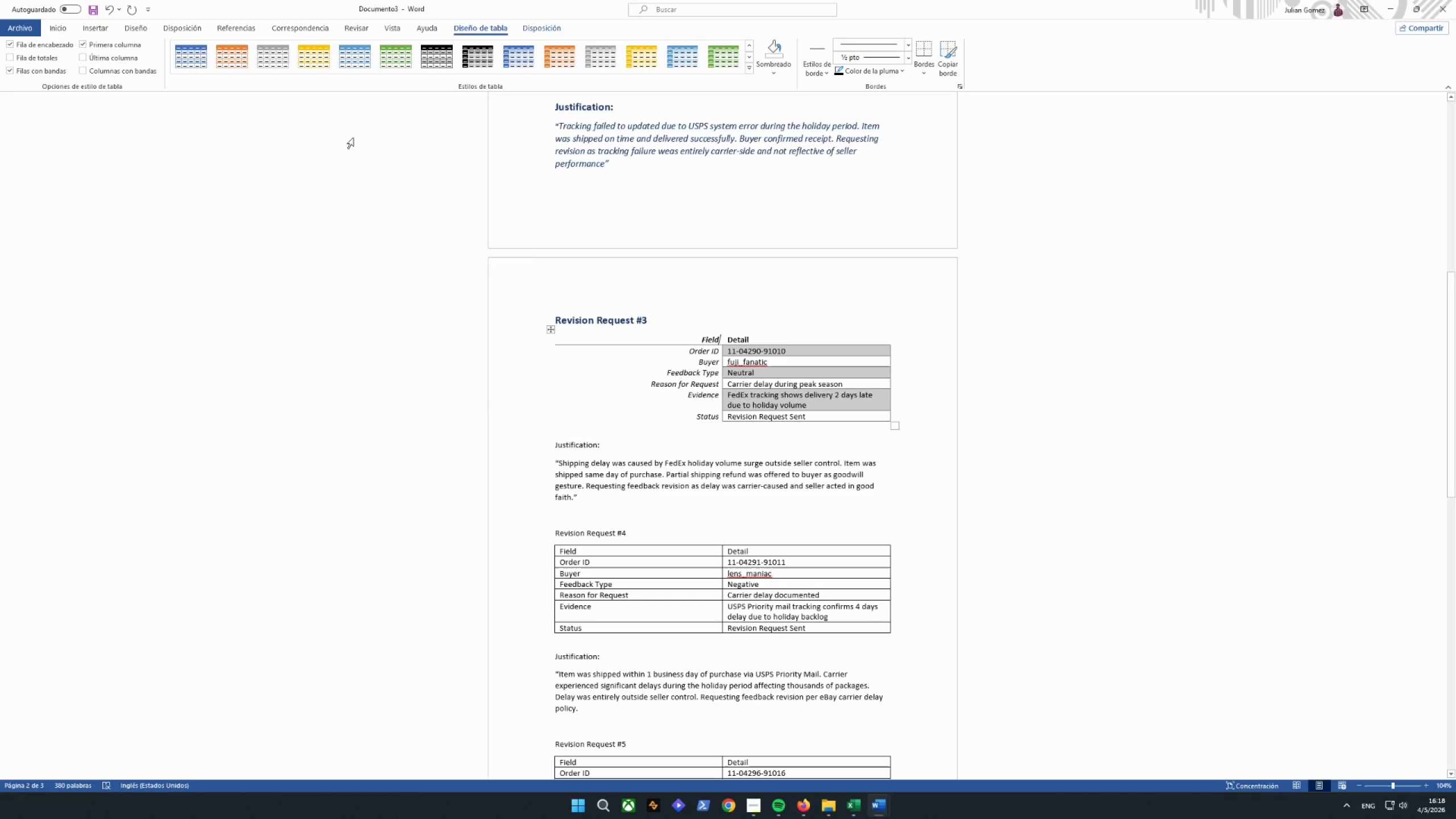 
left_click([201, 68])
 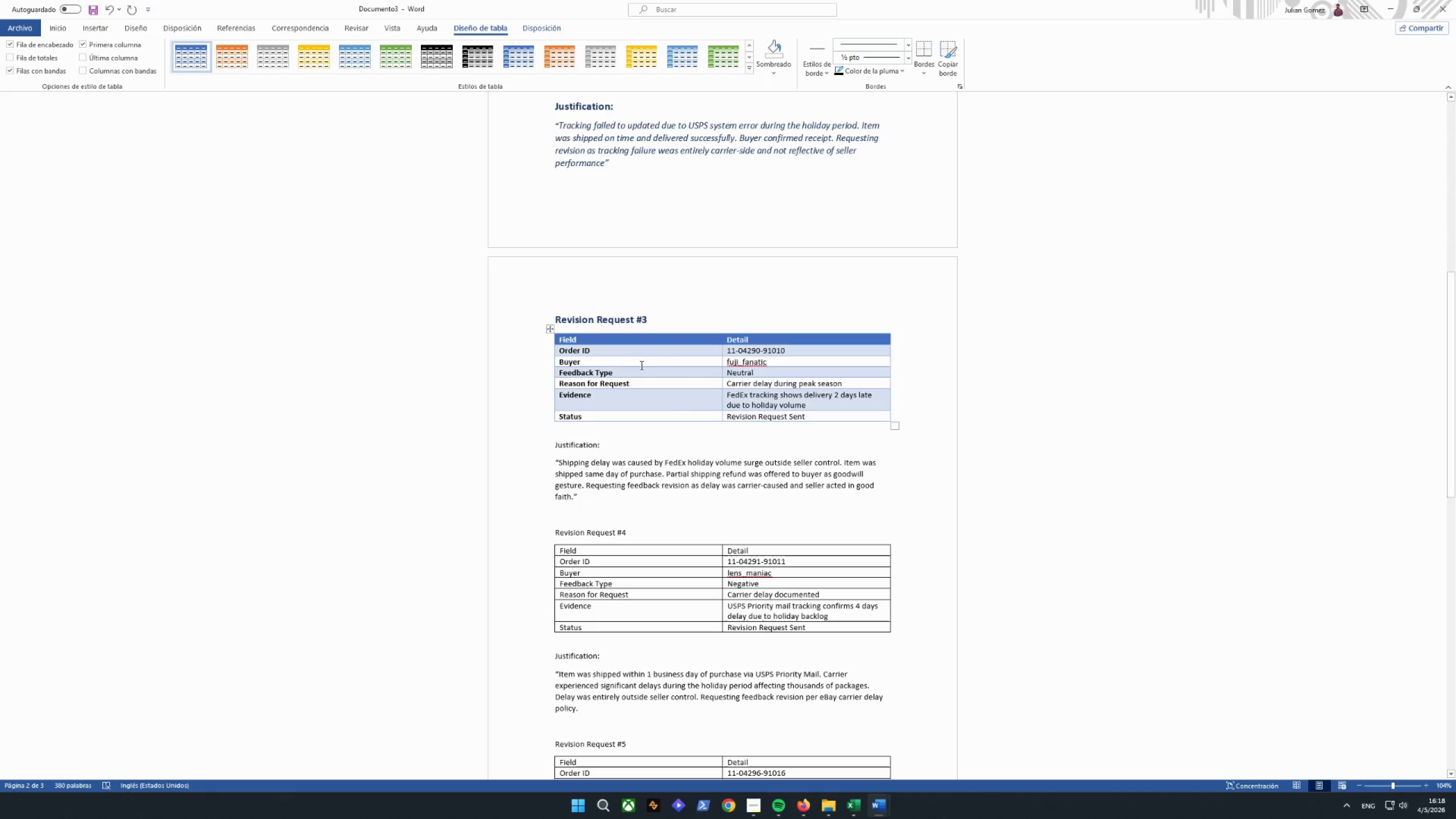 
left_click_drag(start_coordinate=[834, 416], to_coordinate=[550, 341])
 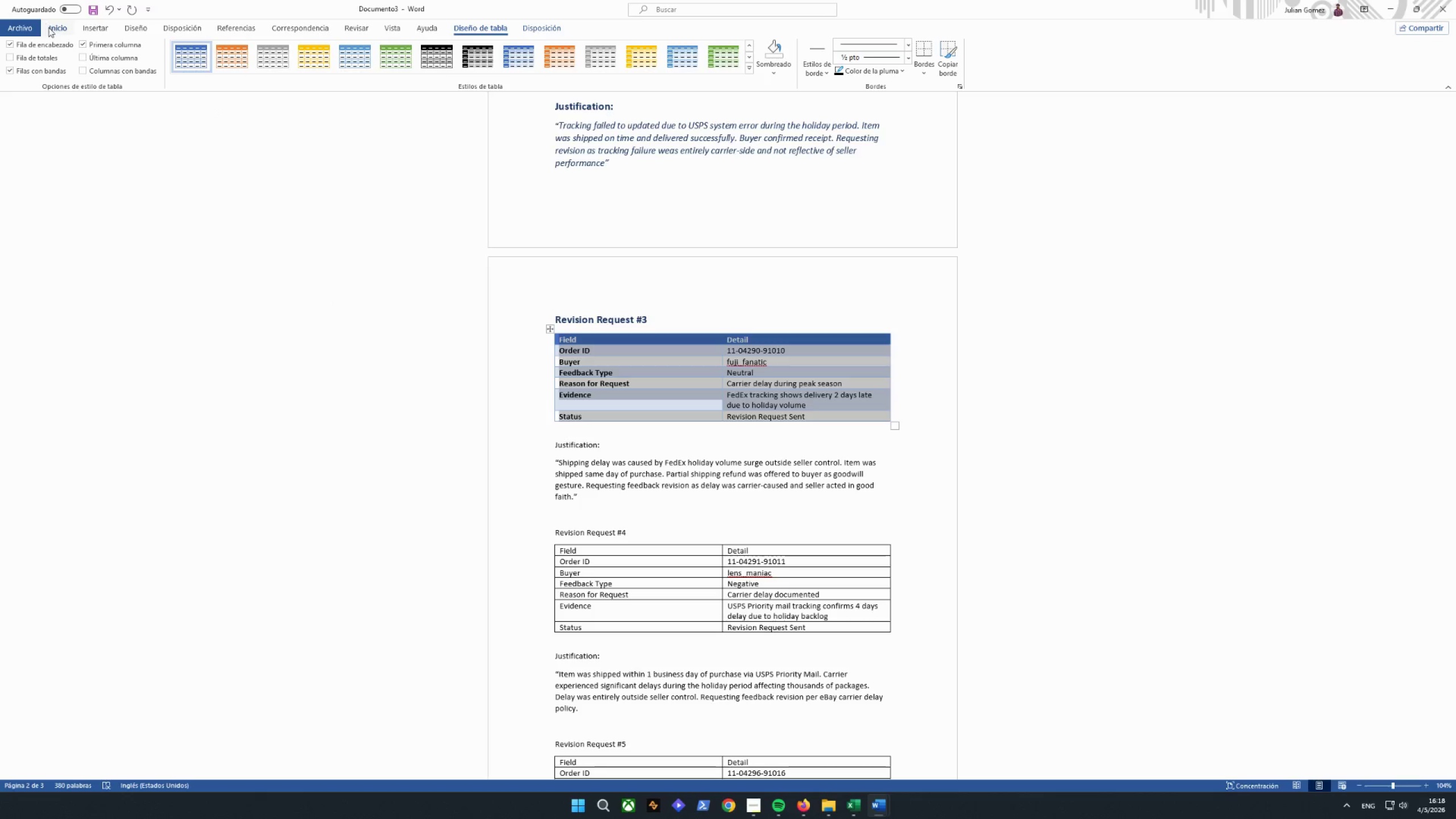 
left_click([56, 30])
 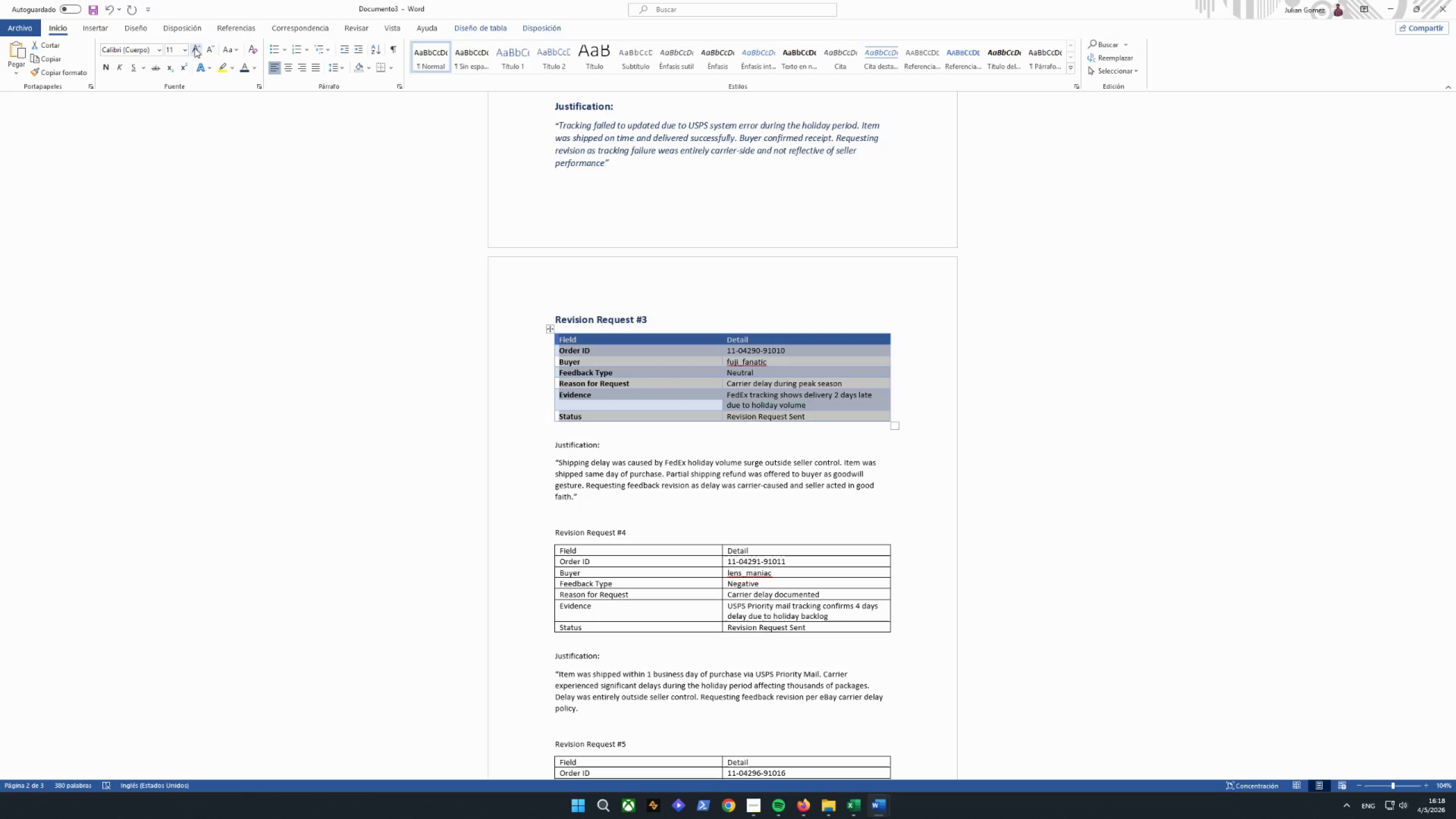 
left_click([195, 47])
 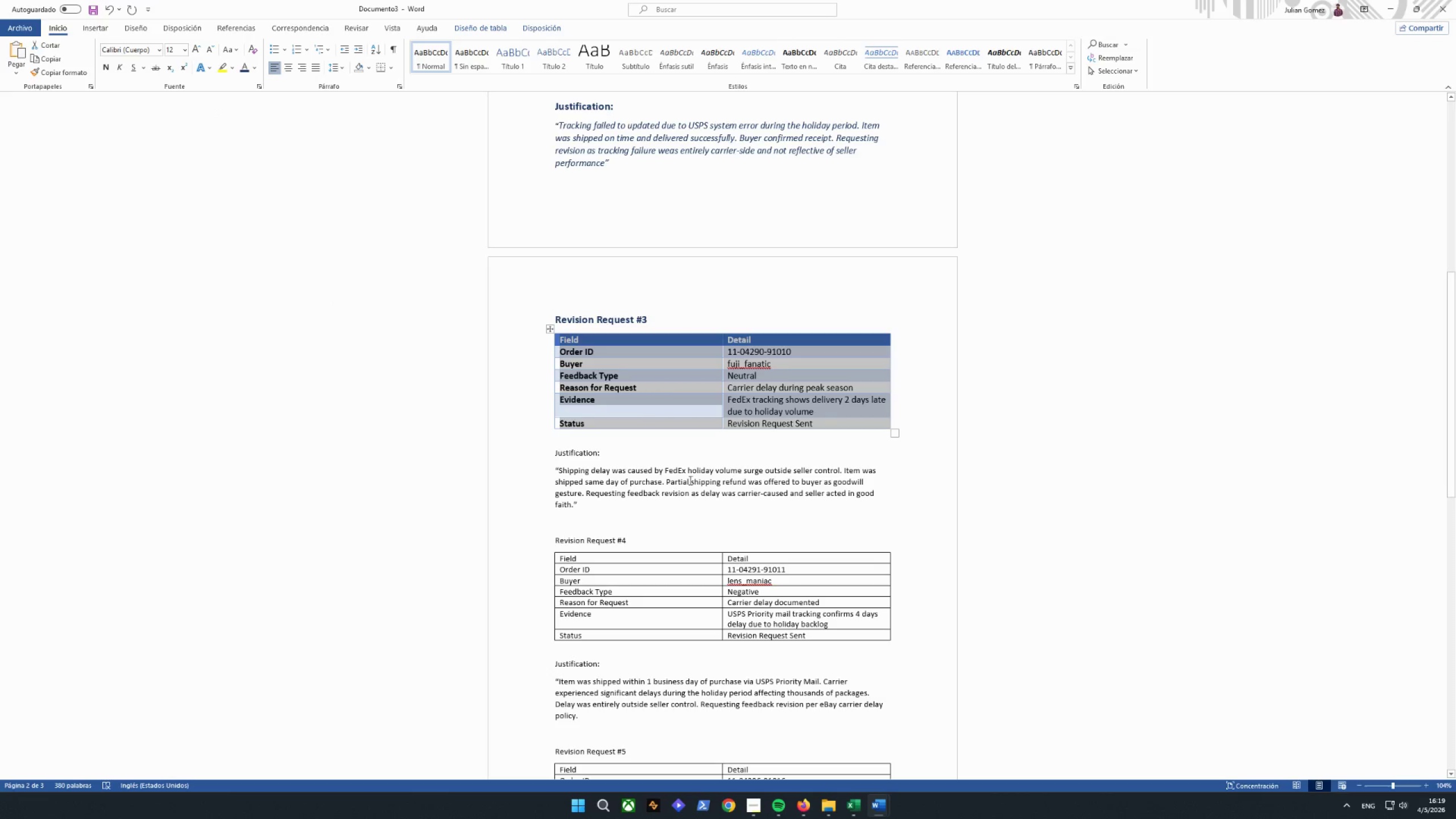 
scroll: coordinate [700, 457], scroll_direction: down, amount: 2.0
 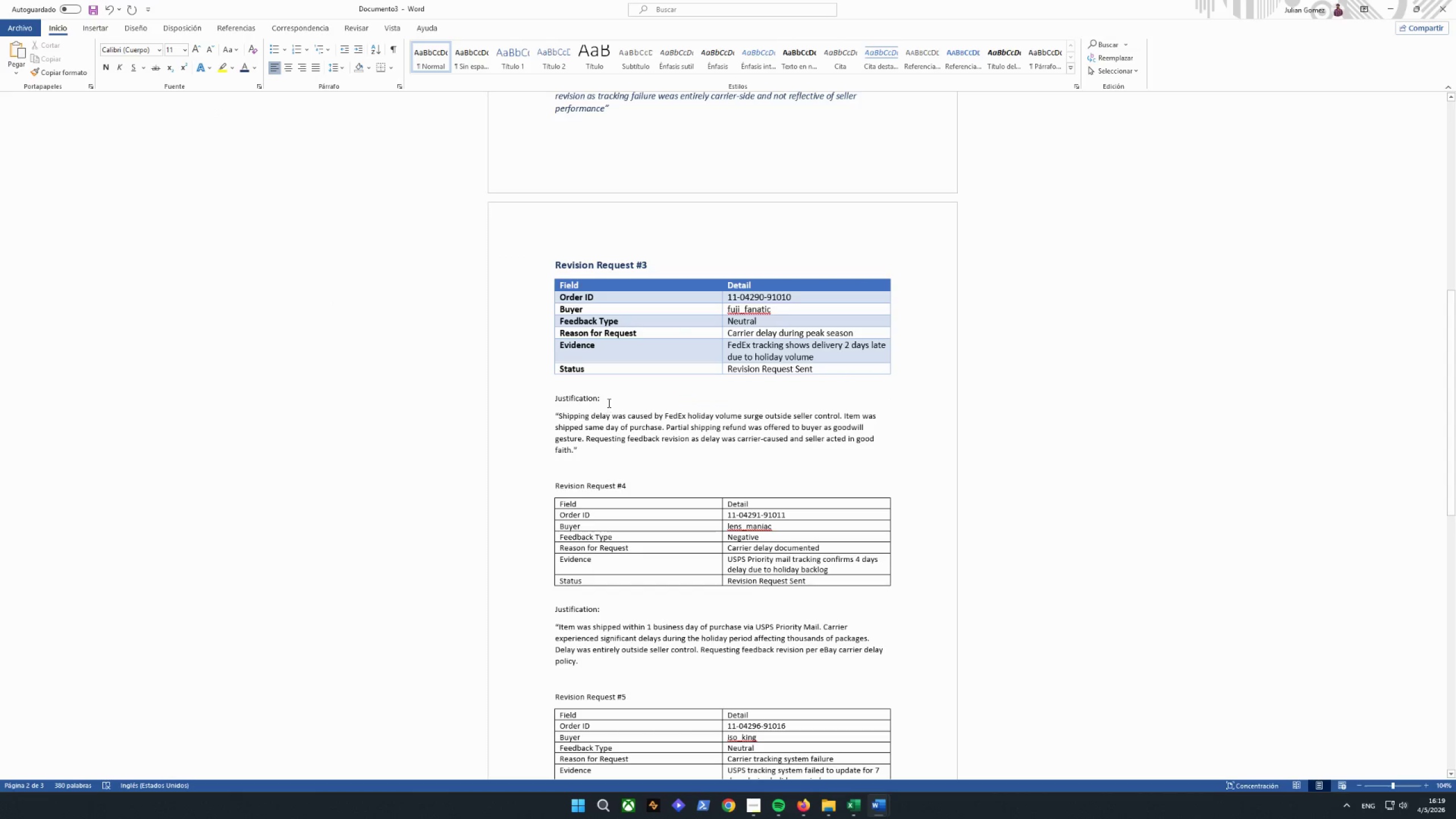 
left_click_drag(start_coordinate=[606, 400], to_coordinate=[549, 392])
 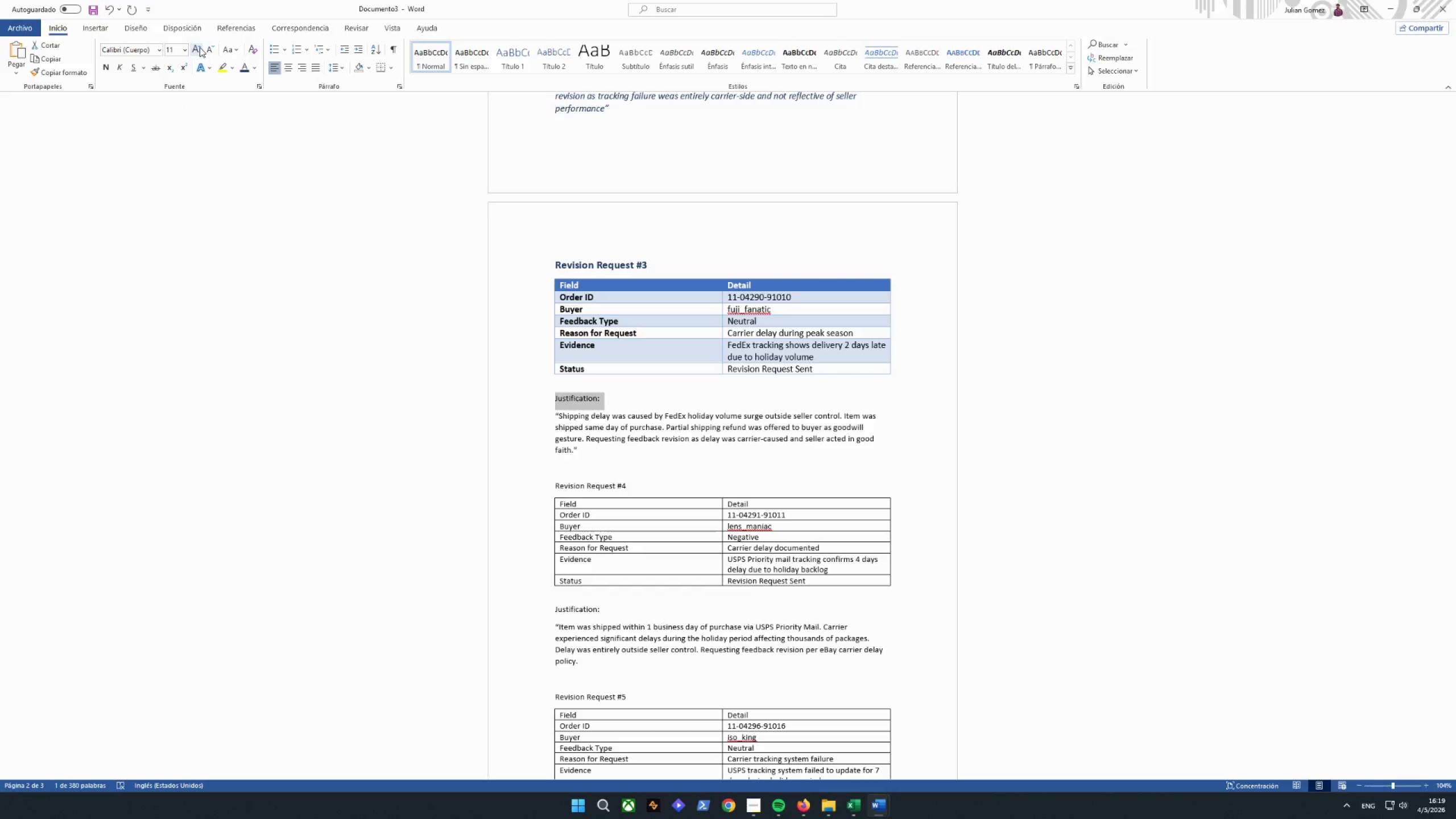 
double_click([200, 47])
 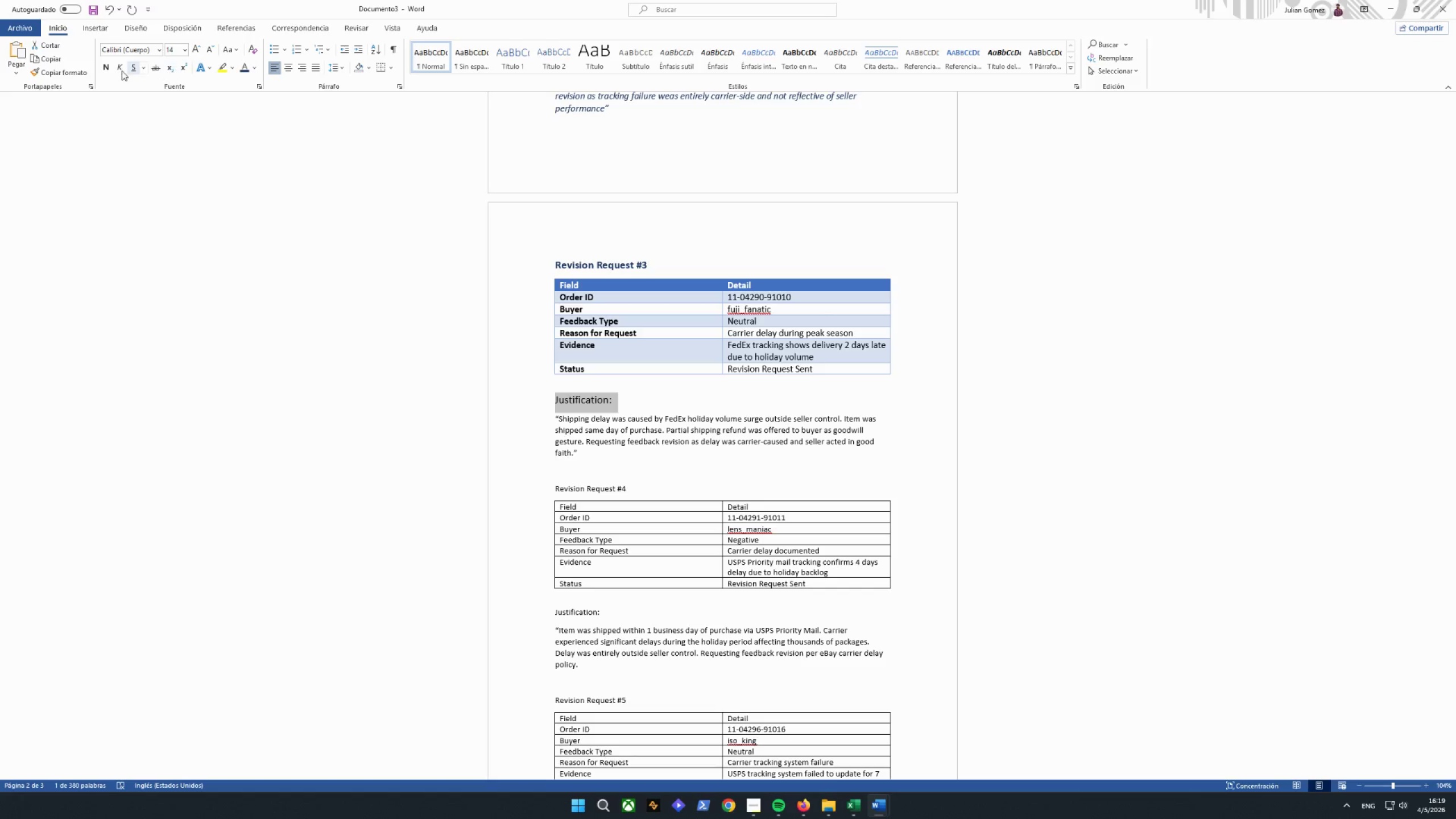 
left_click([107, 69])
 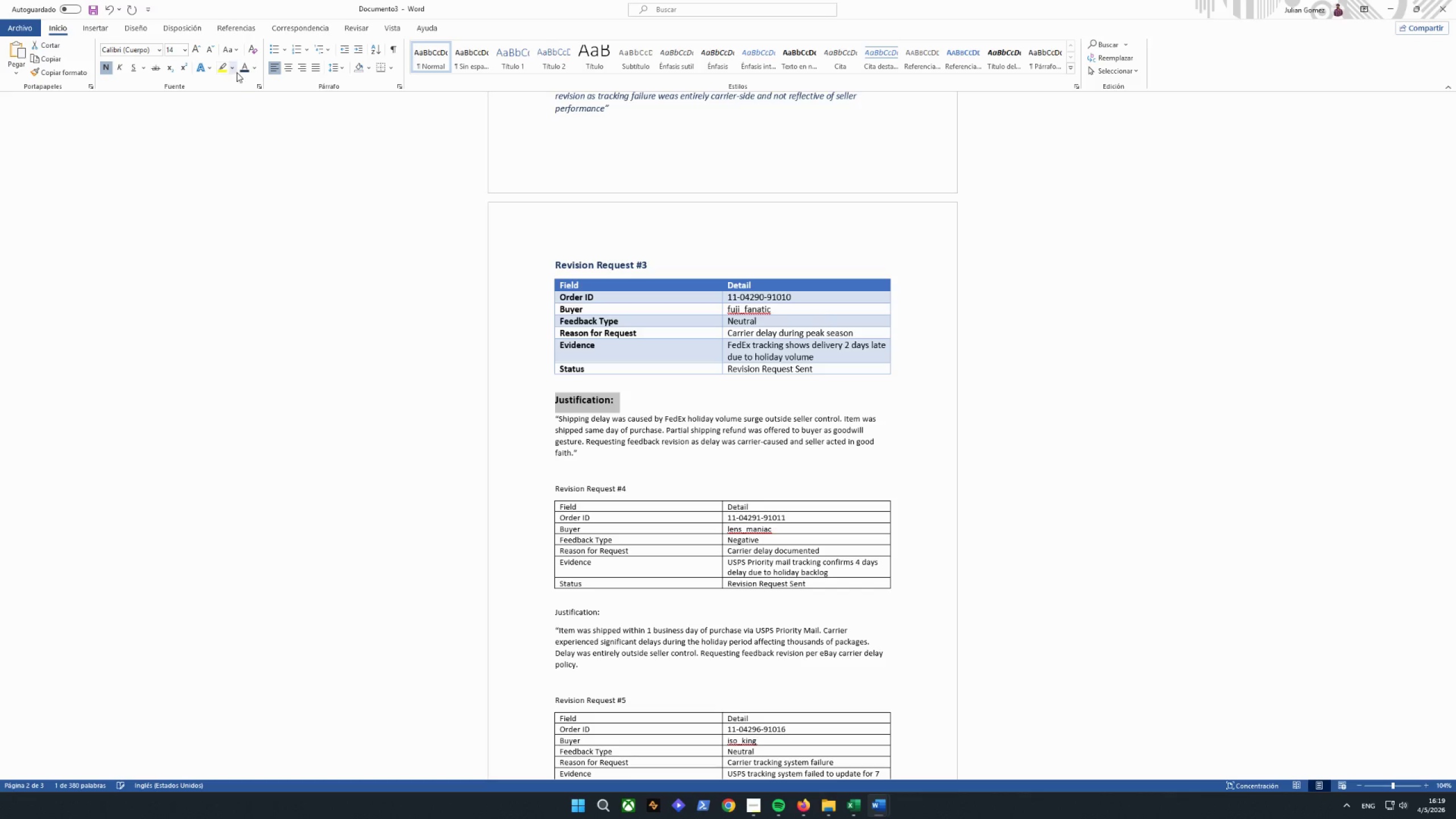 
left_click([241, 68])
 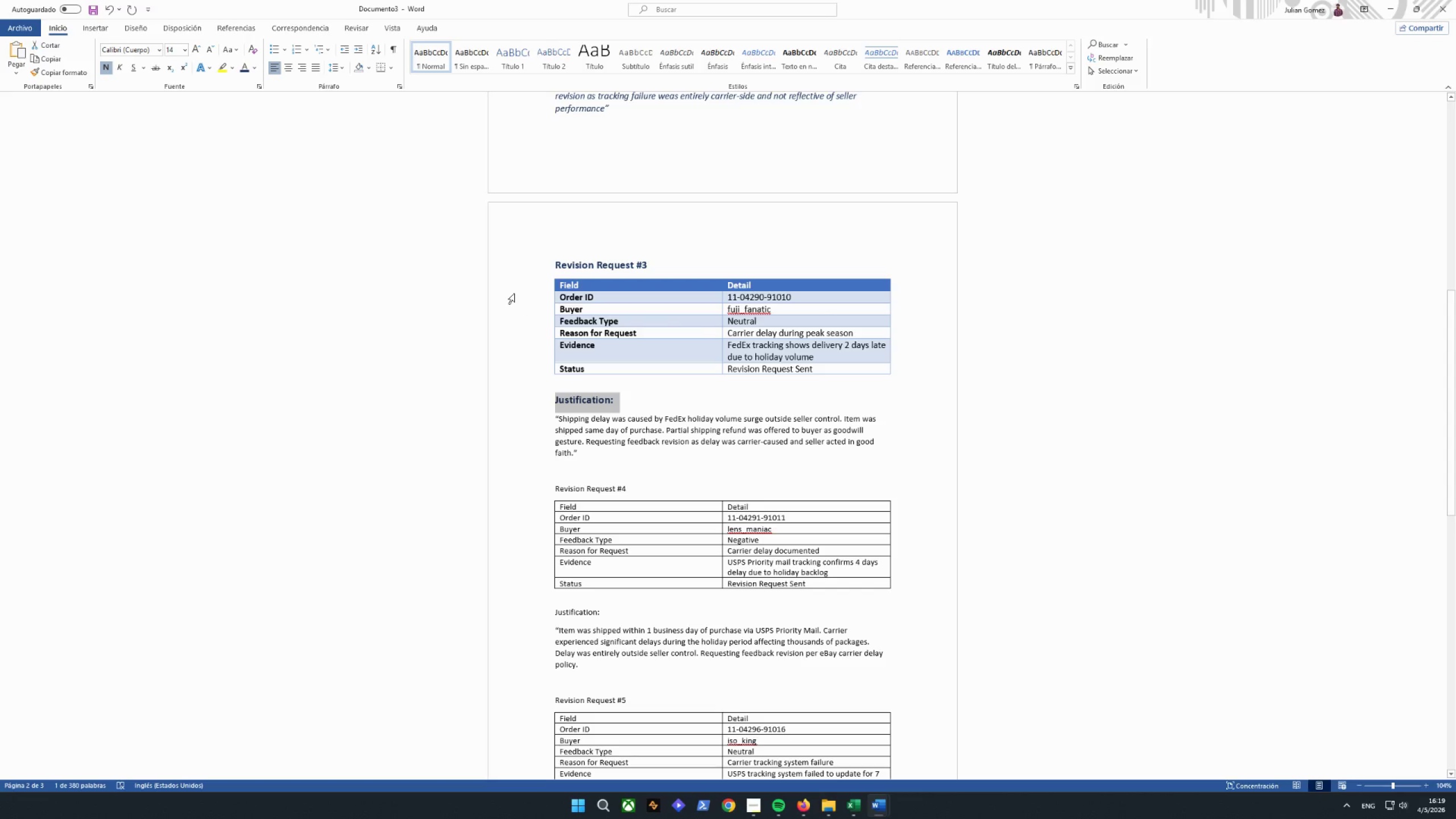 
left_click([652, 459])
 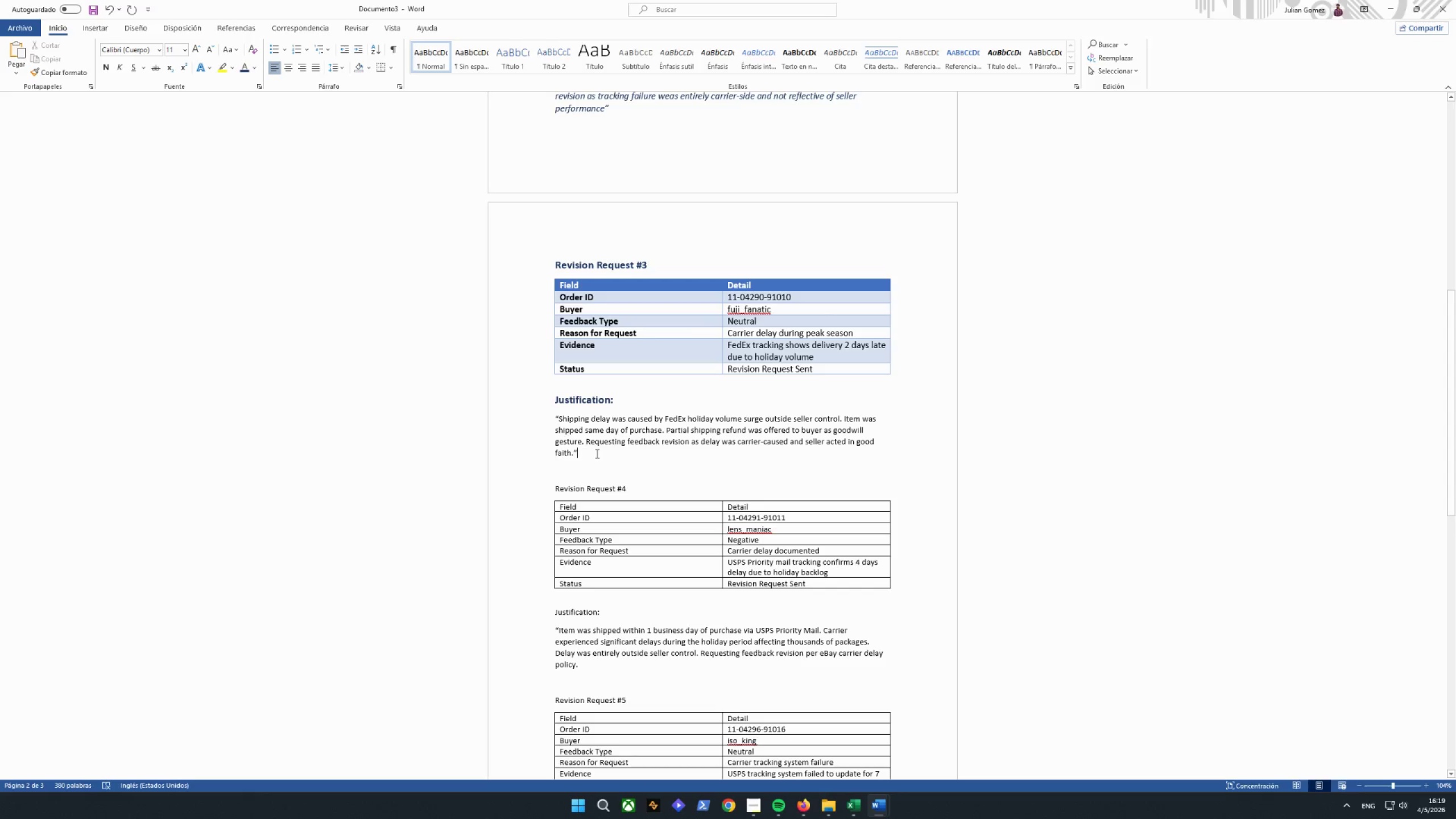 
left_click_drag(start_coordinate=[596, 453], to_coordinate=[549, 419])
 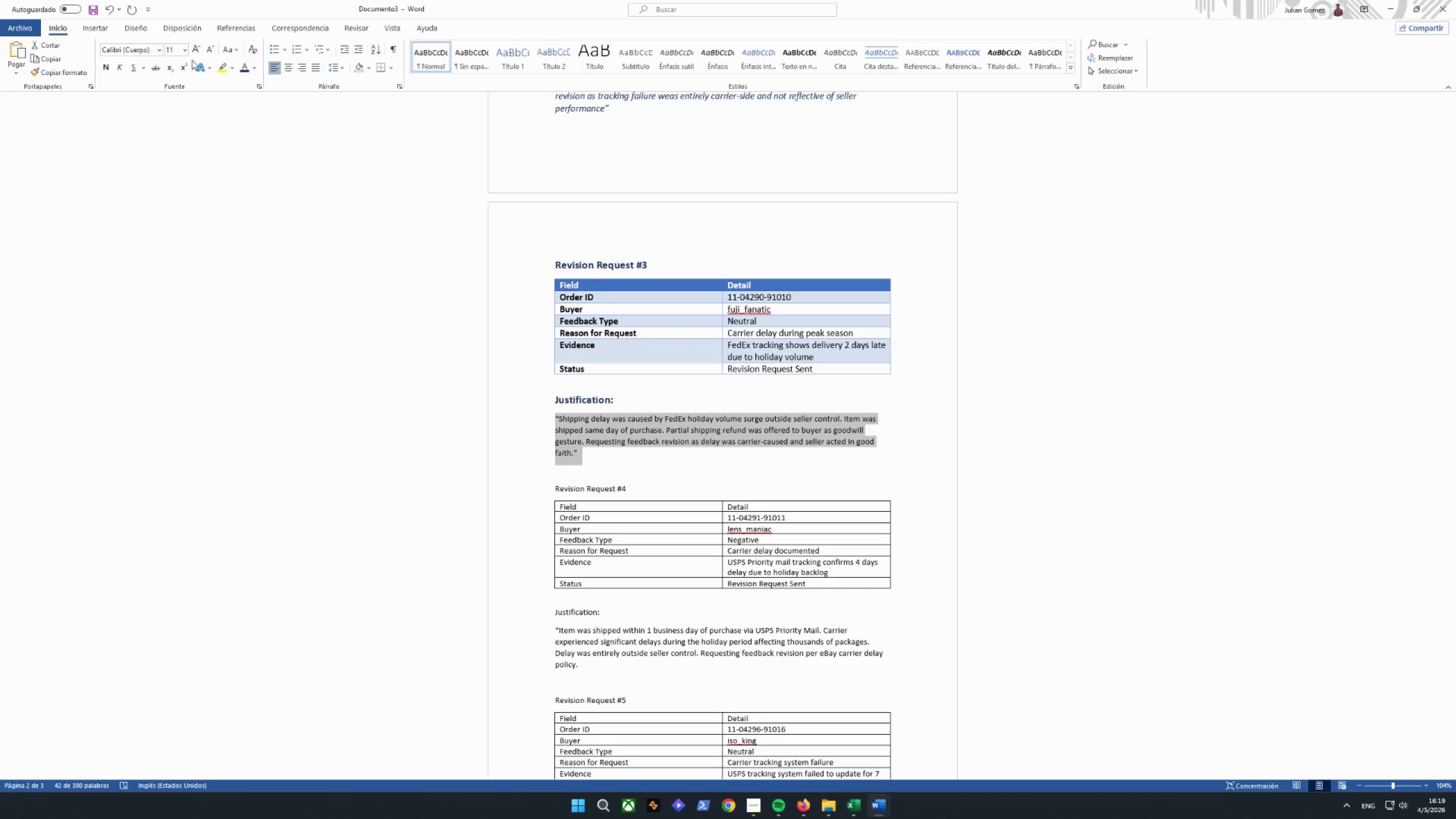 
left_click([195, 52])
 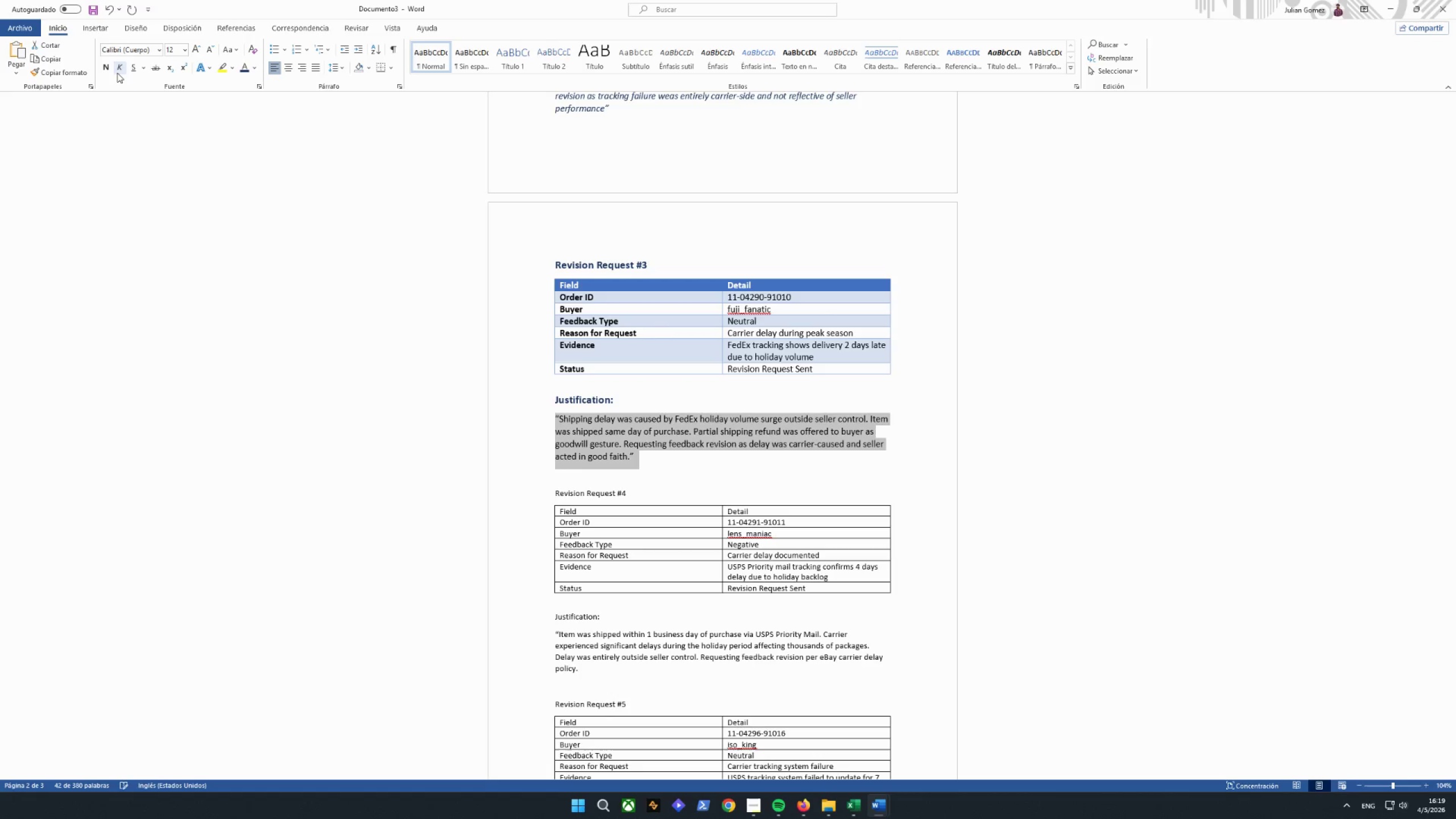 
left_click([117, 72])
 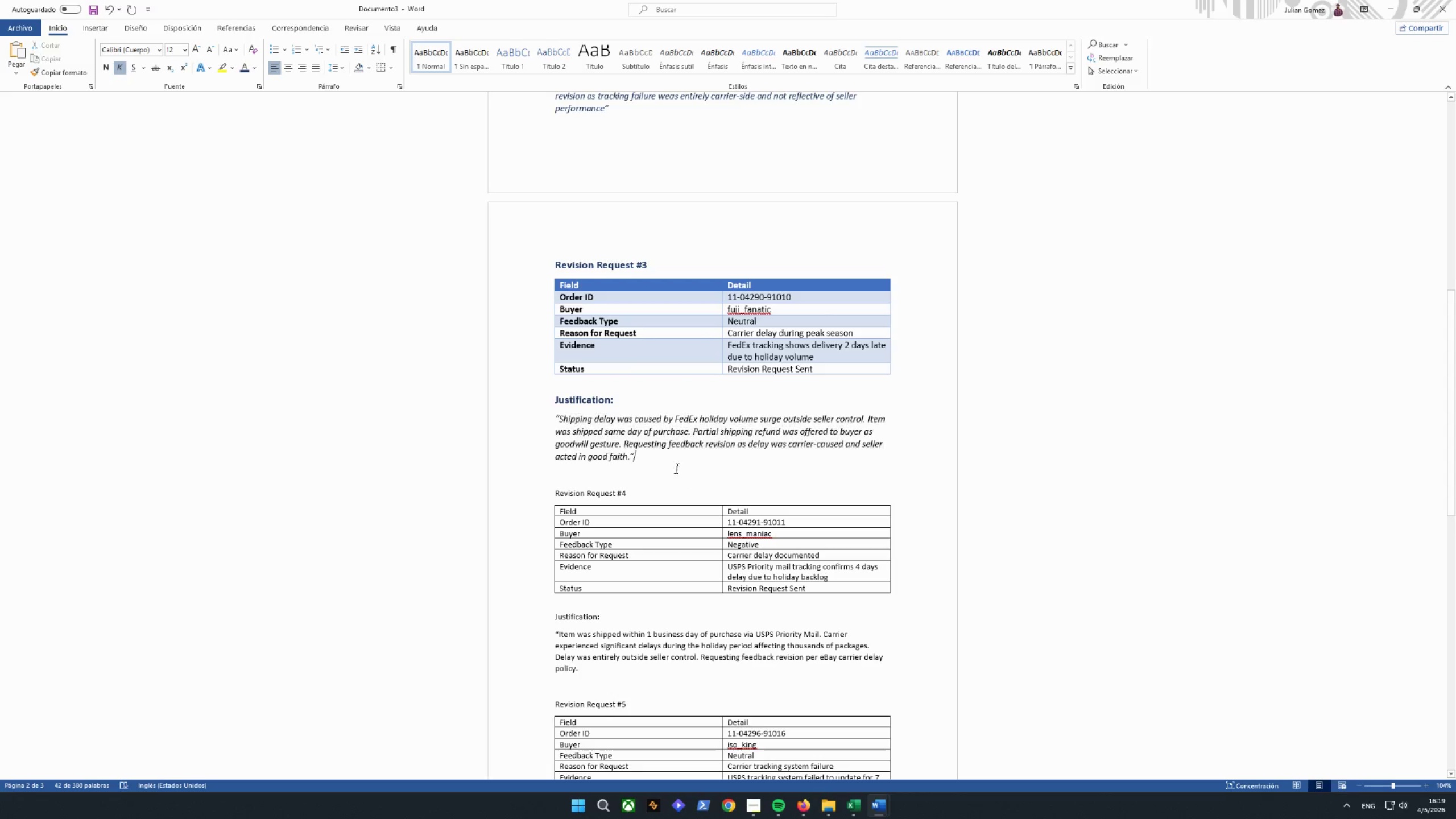 
left_click_drag(start_coordinate=[653, 463], to_coordinate=[536, 414])
 